 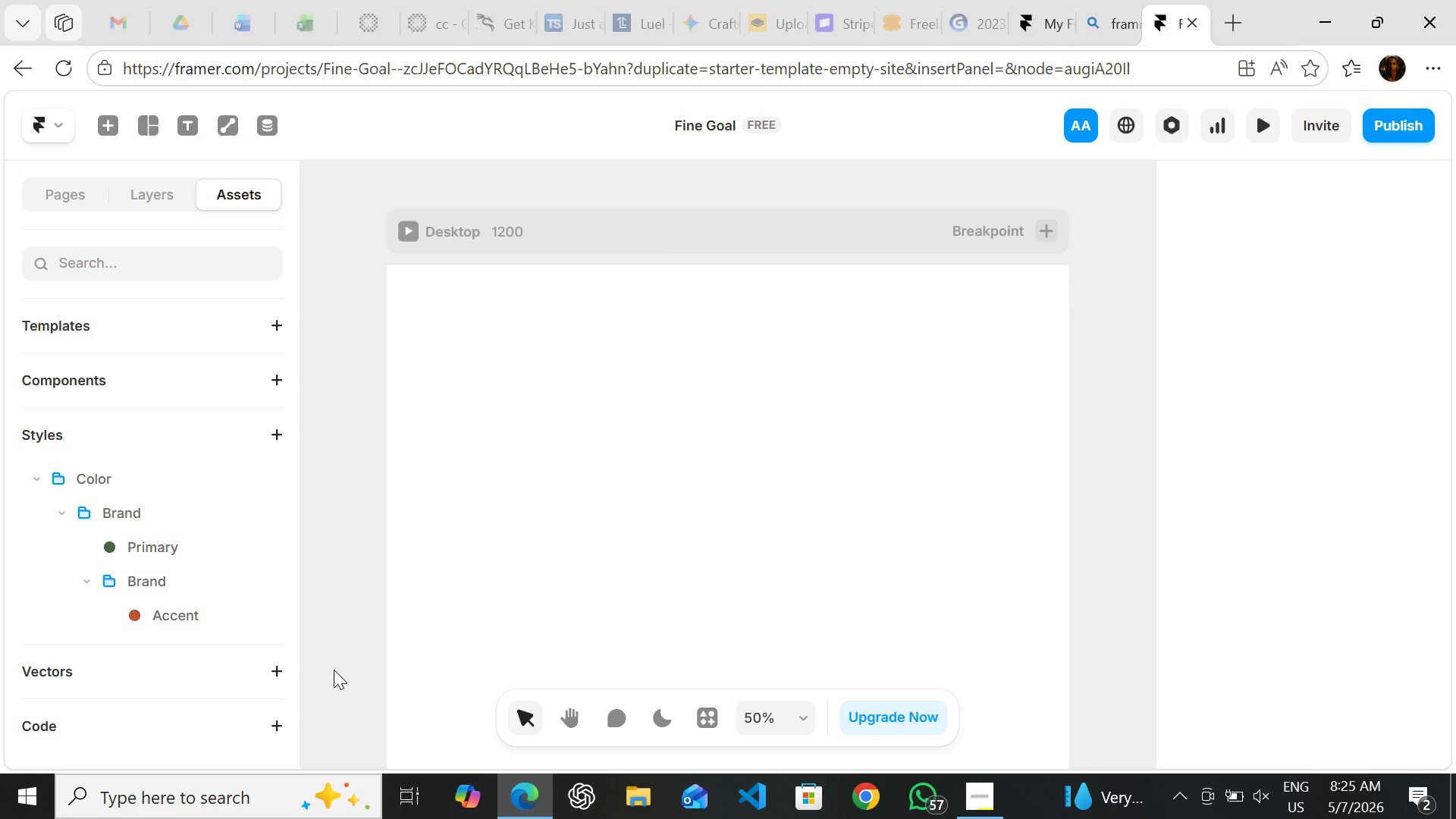 
left_click([258, 614])
 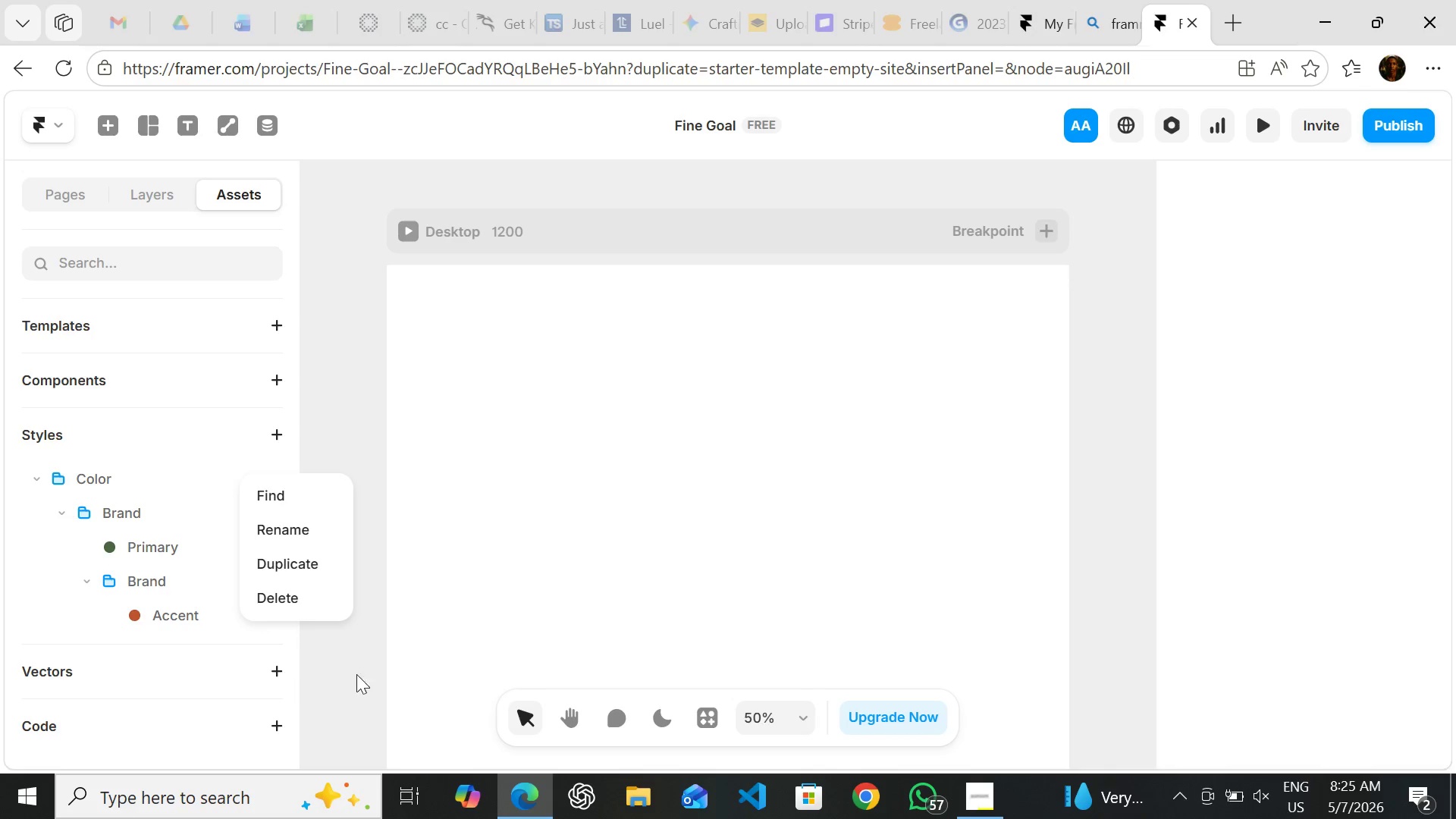 
left_click([419, 585])
 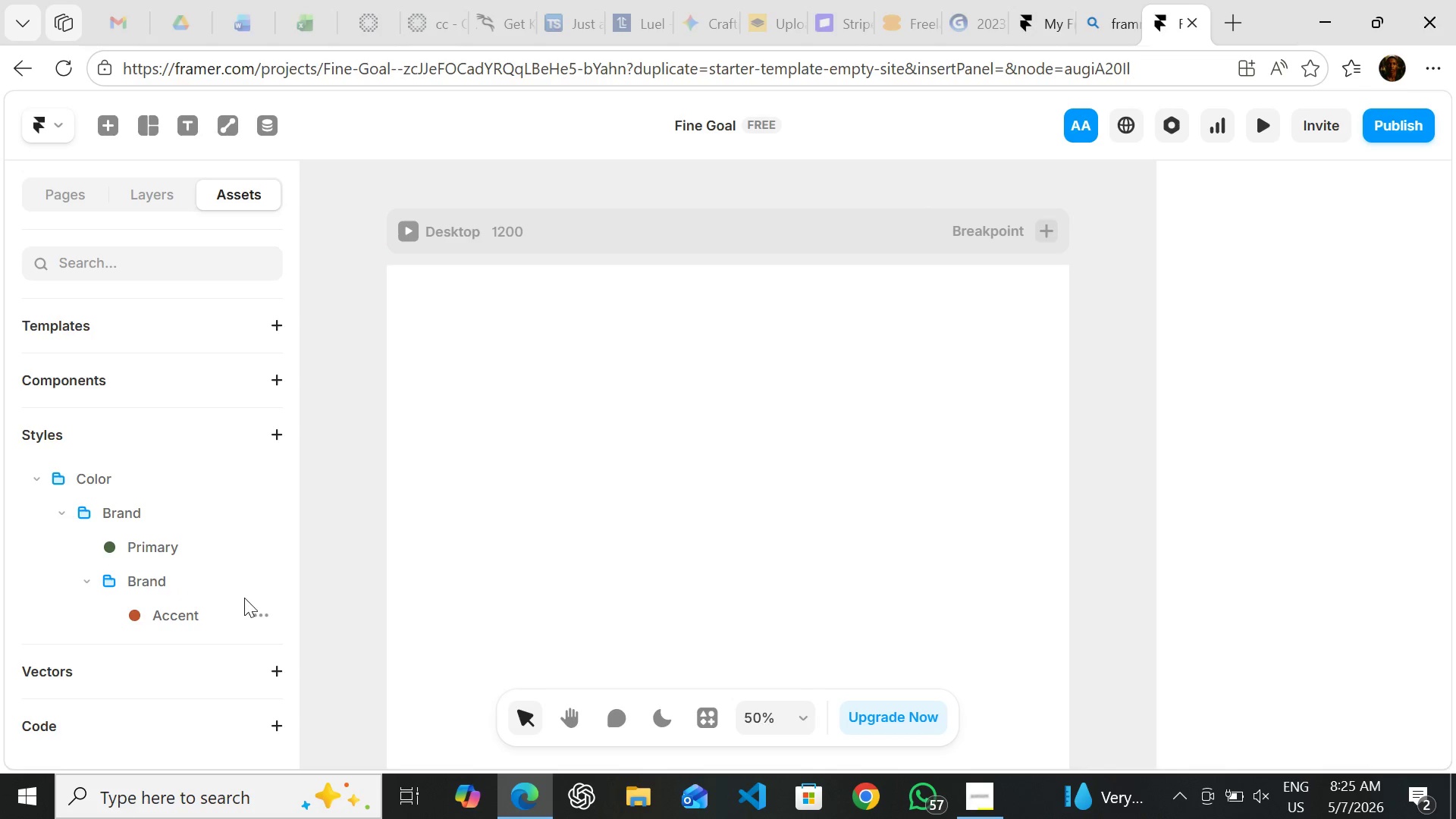 
wait(5.2)
 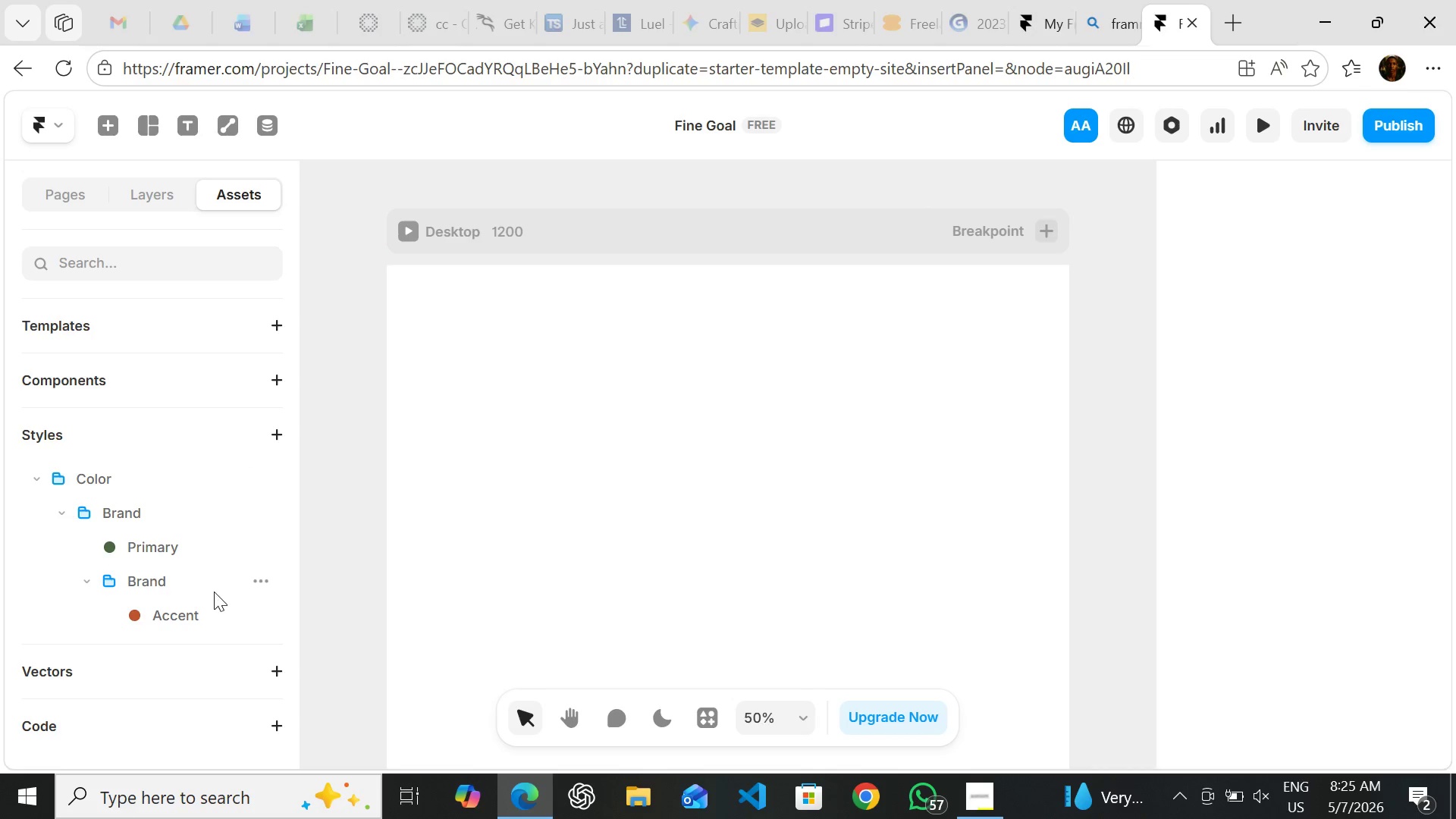 
left_click([259, 574])
 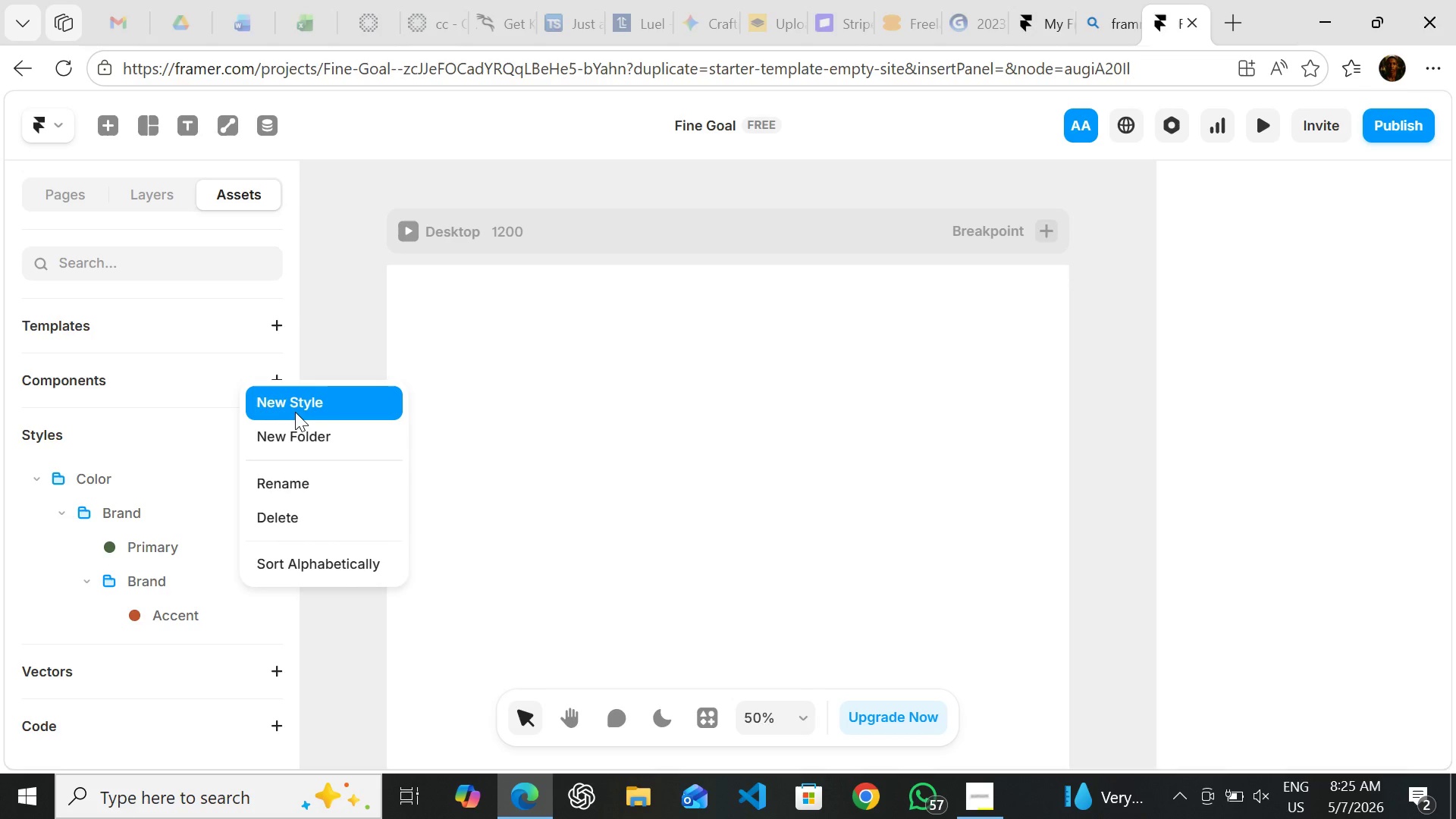 
left_click([297, 409])
 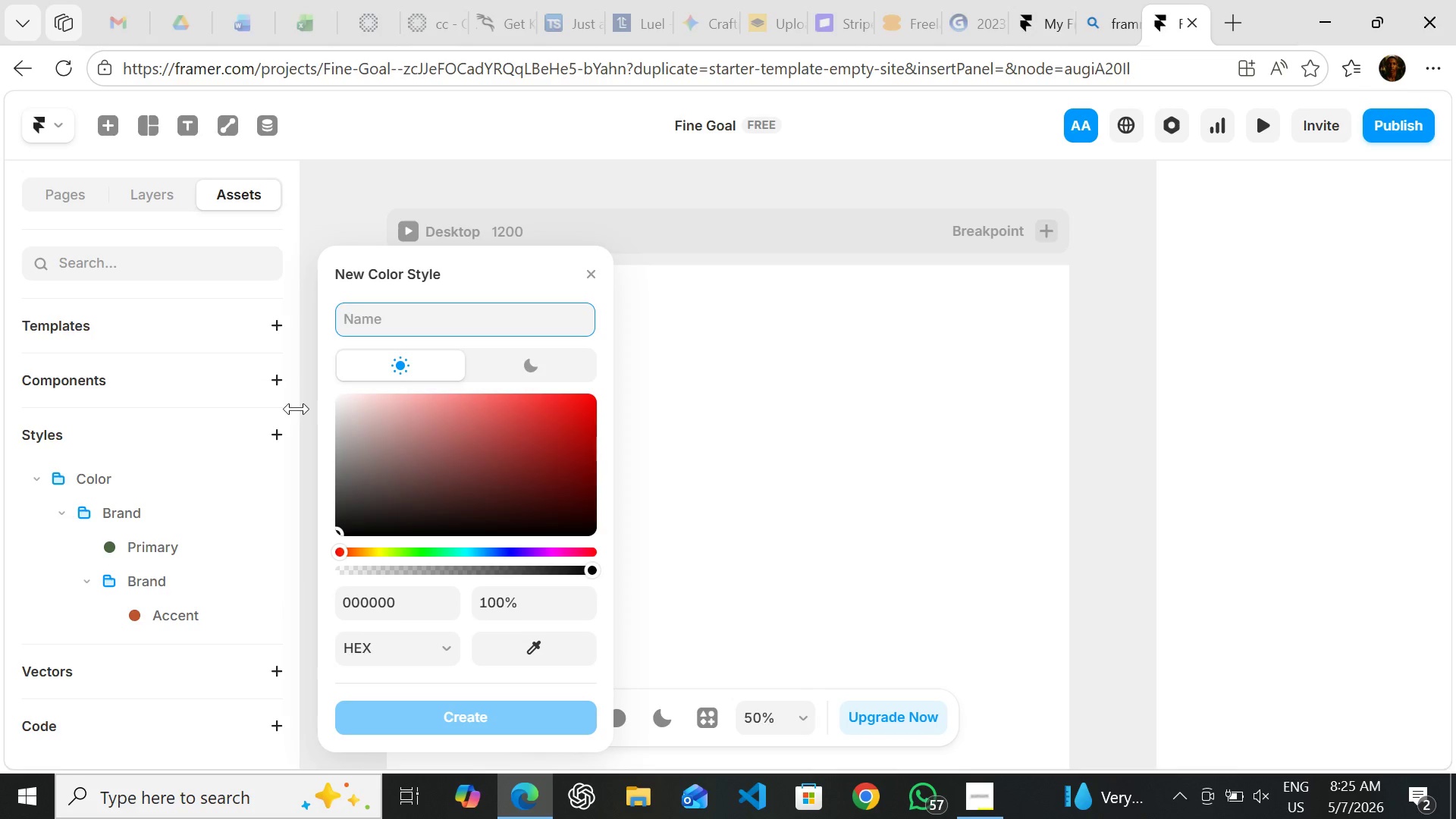 
wait(10.91)
 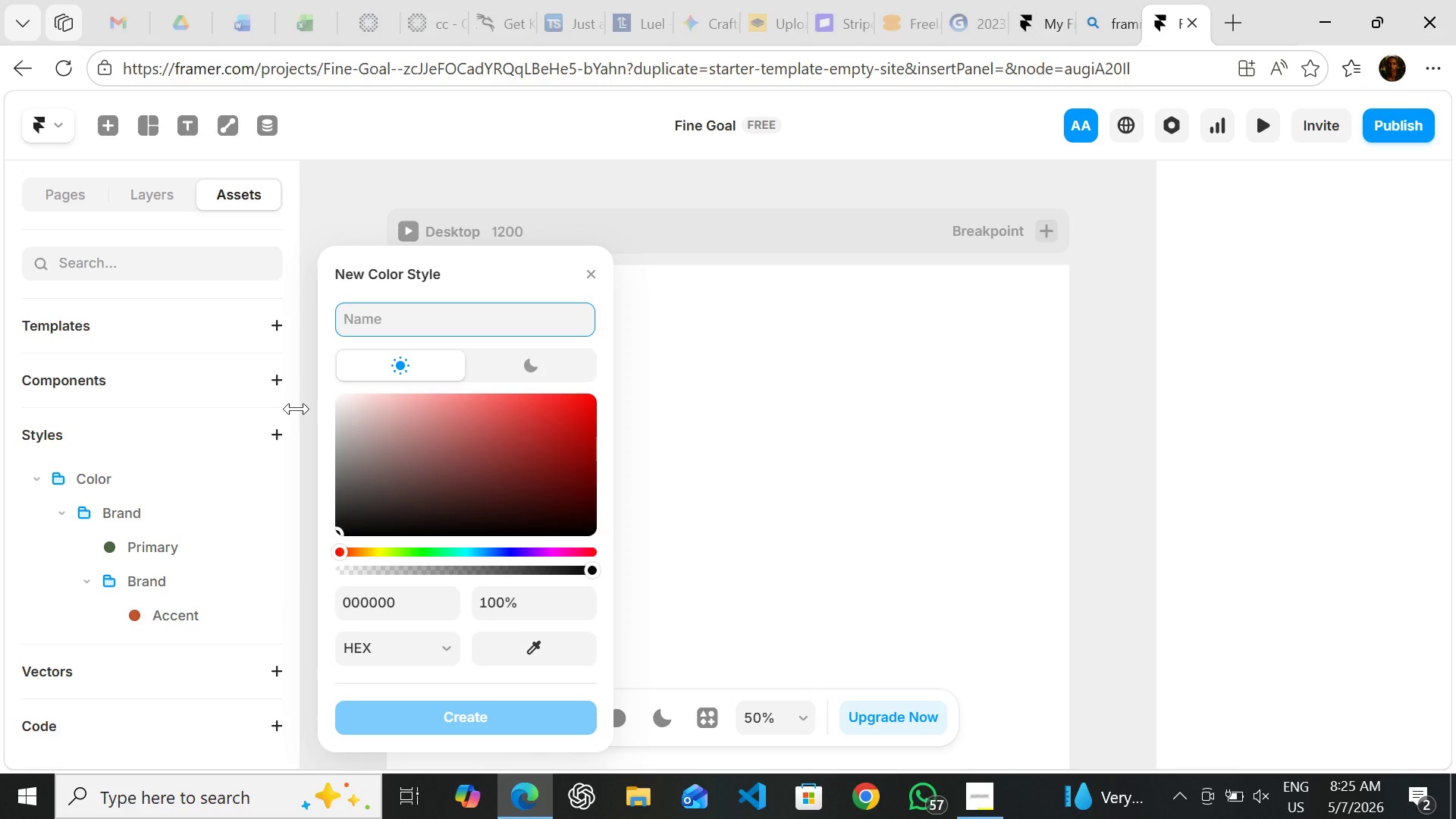 
type(surface)
 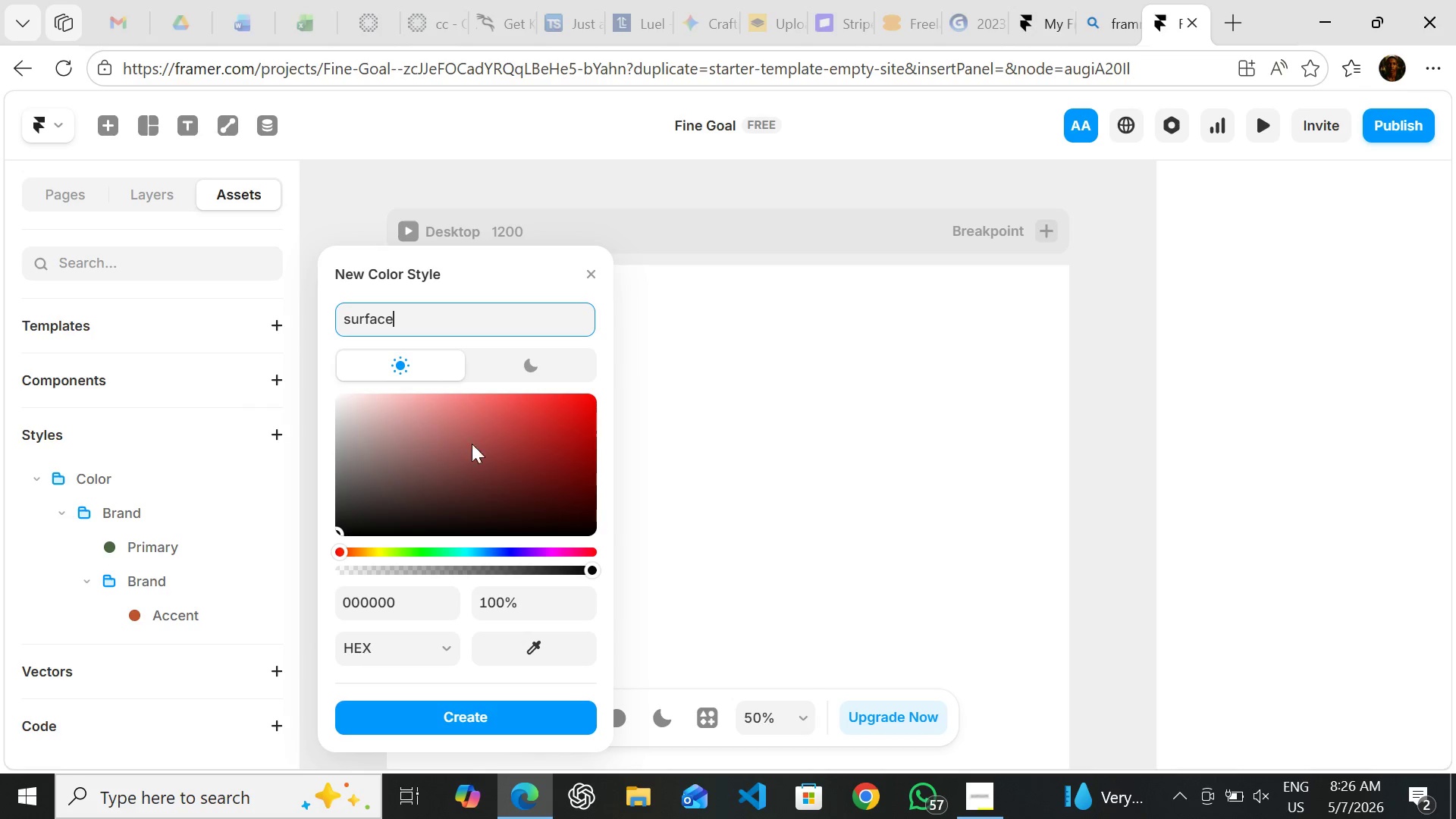 
hold_key(key=ArrowLeft, duration=0.39)
 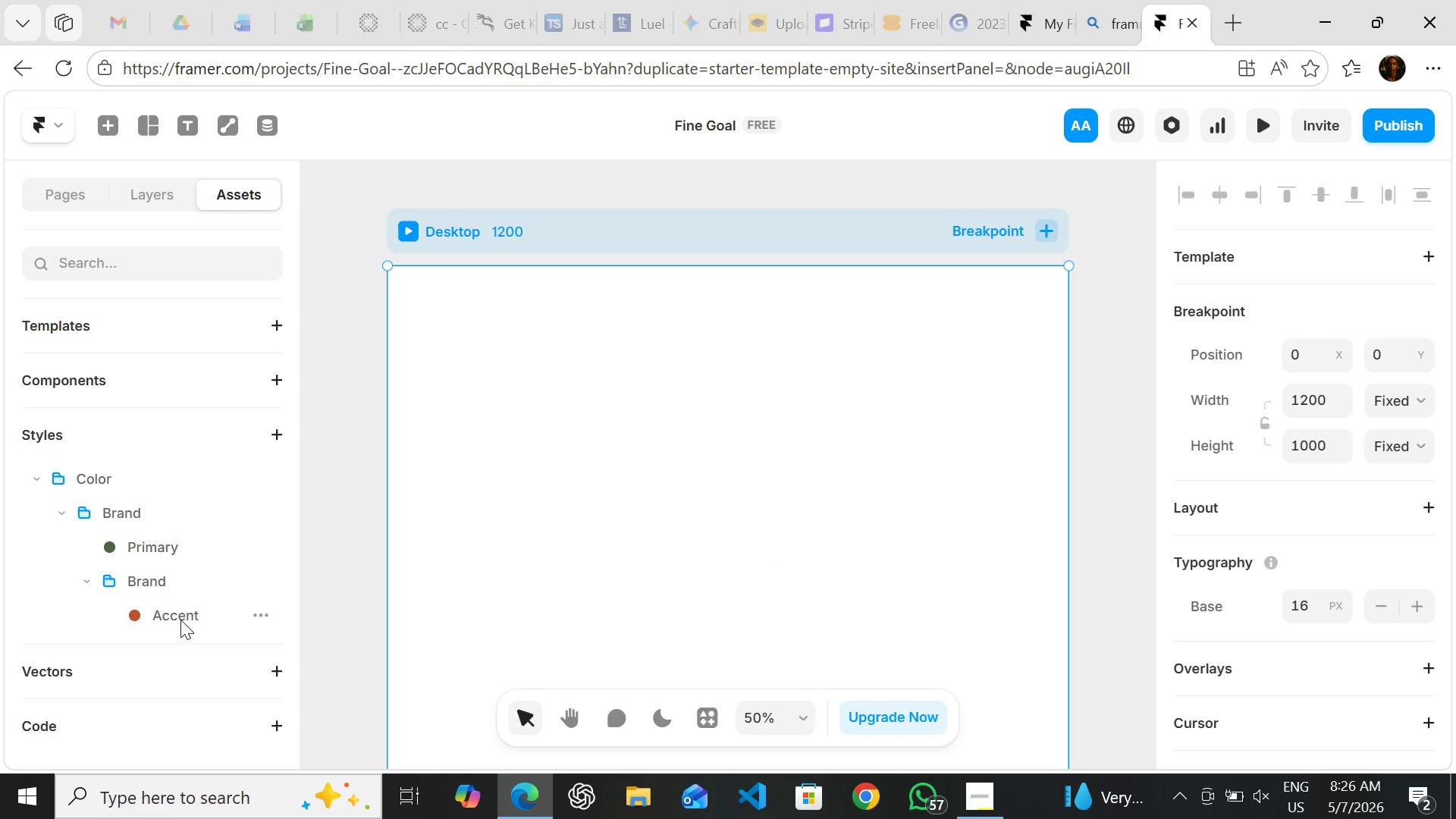 
wait(21.01)
 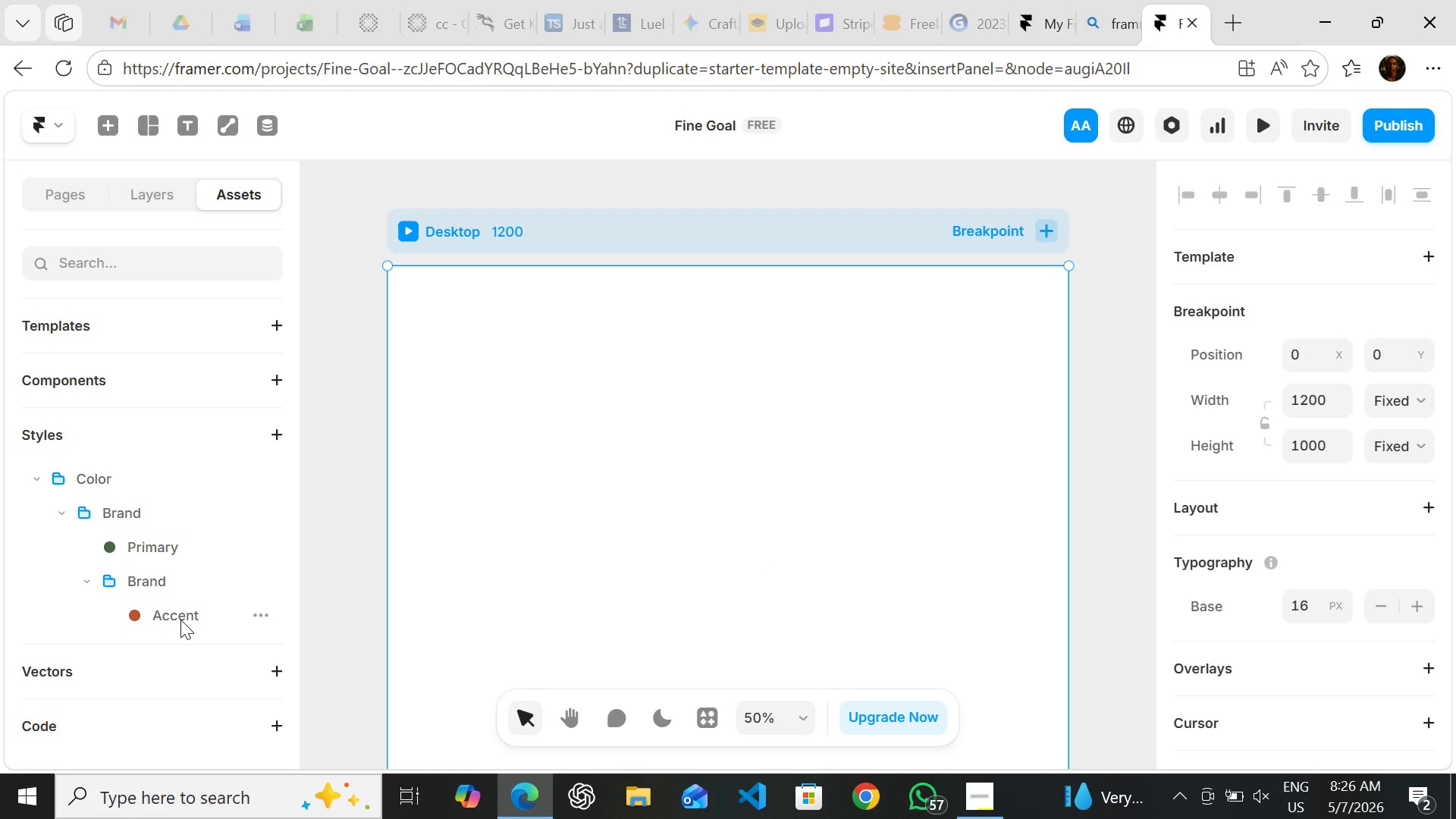 
left_click([265, 578])
 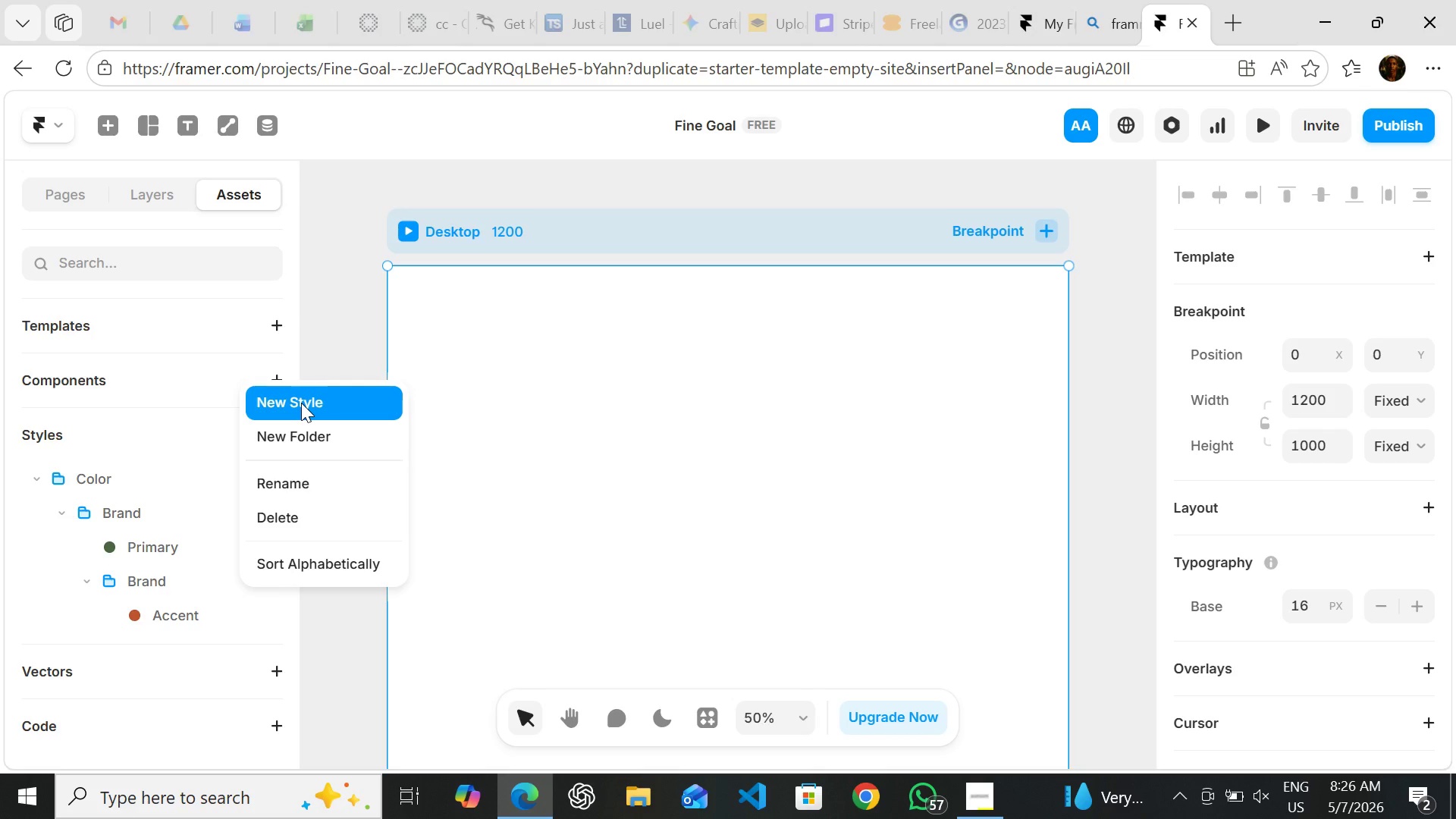 
left_click([301, 403])
 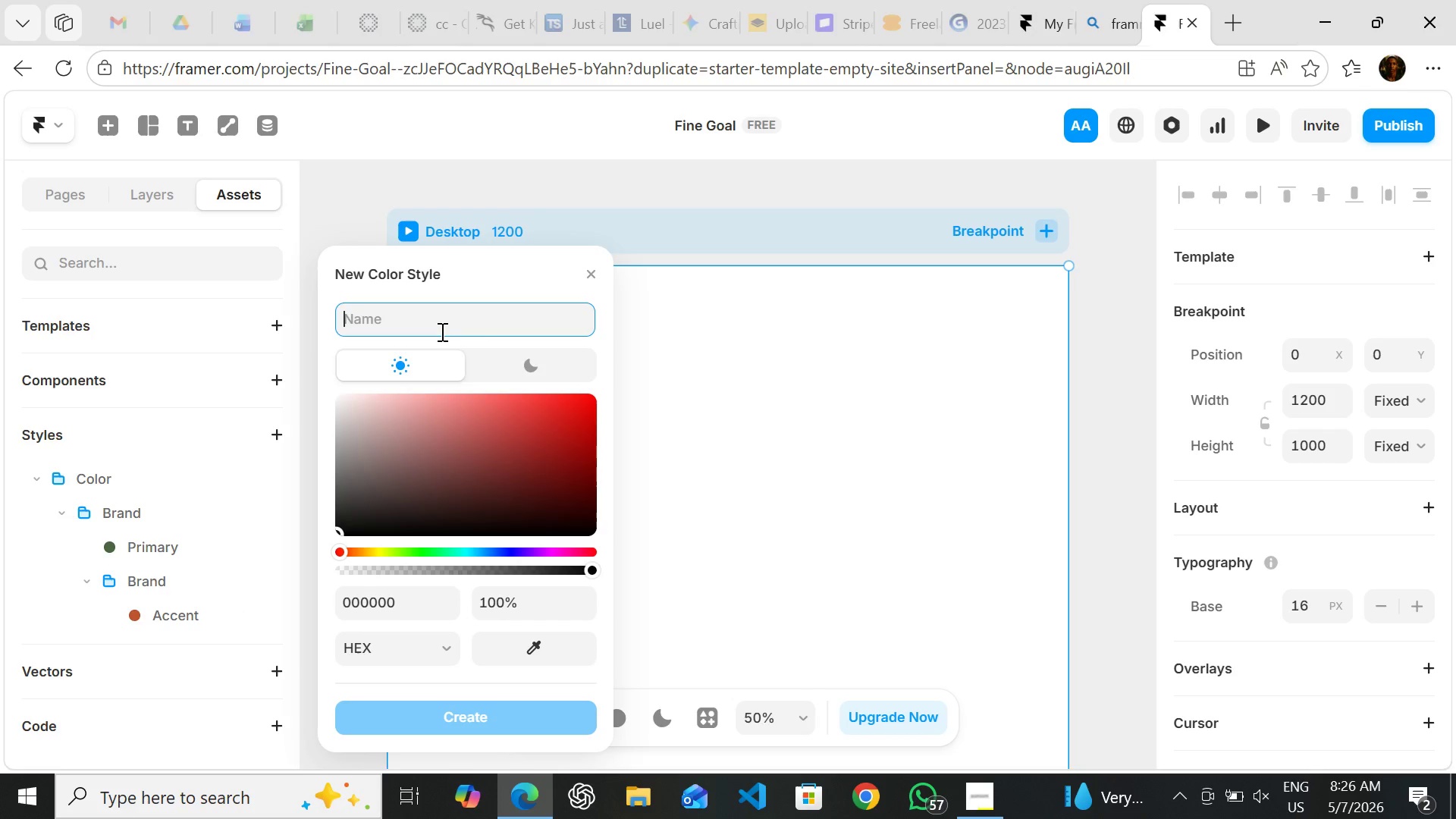 
type(Surface )
key(Backspace)
type(/)
 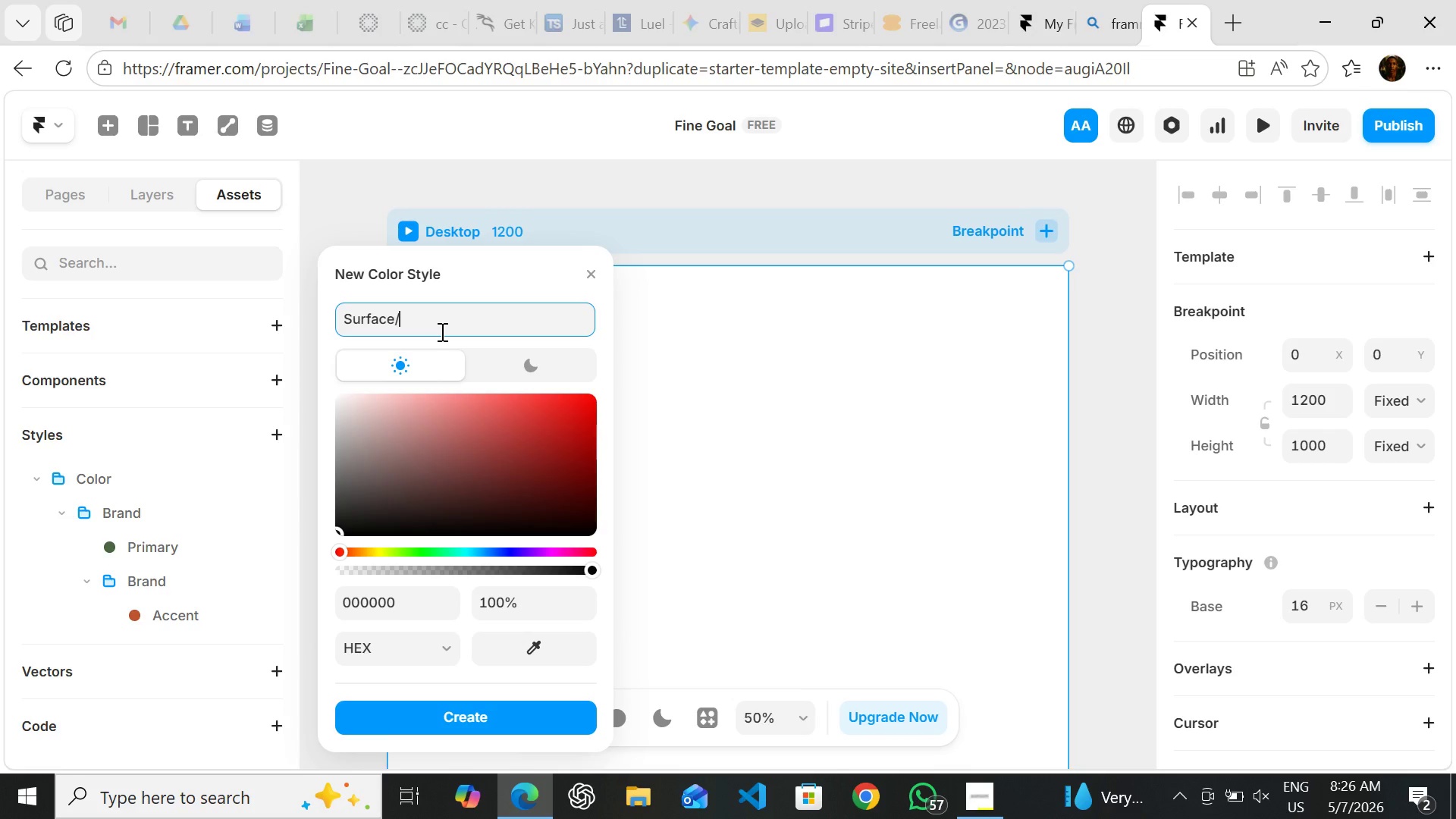 
type(Background)
 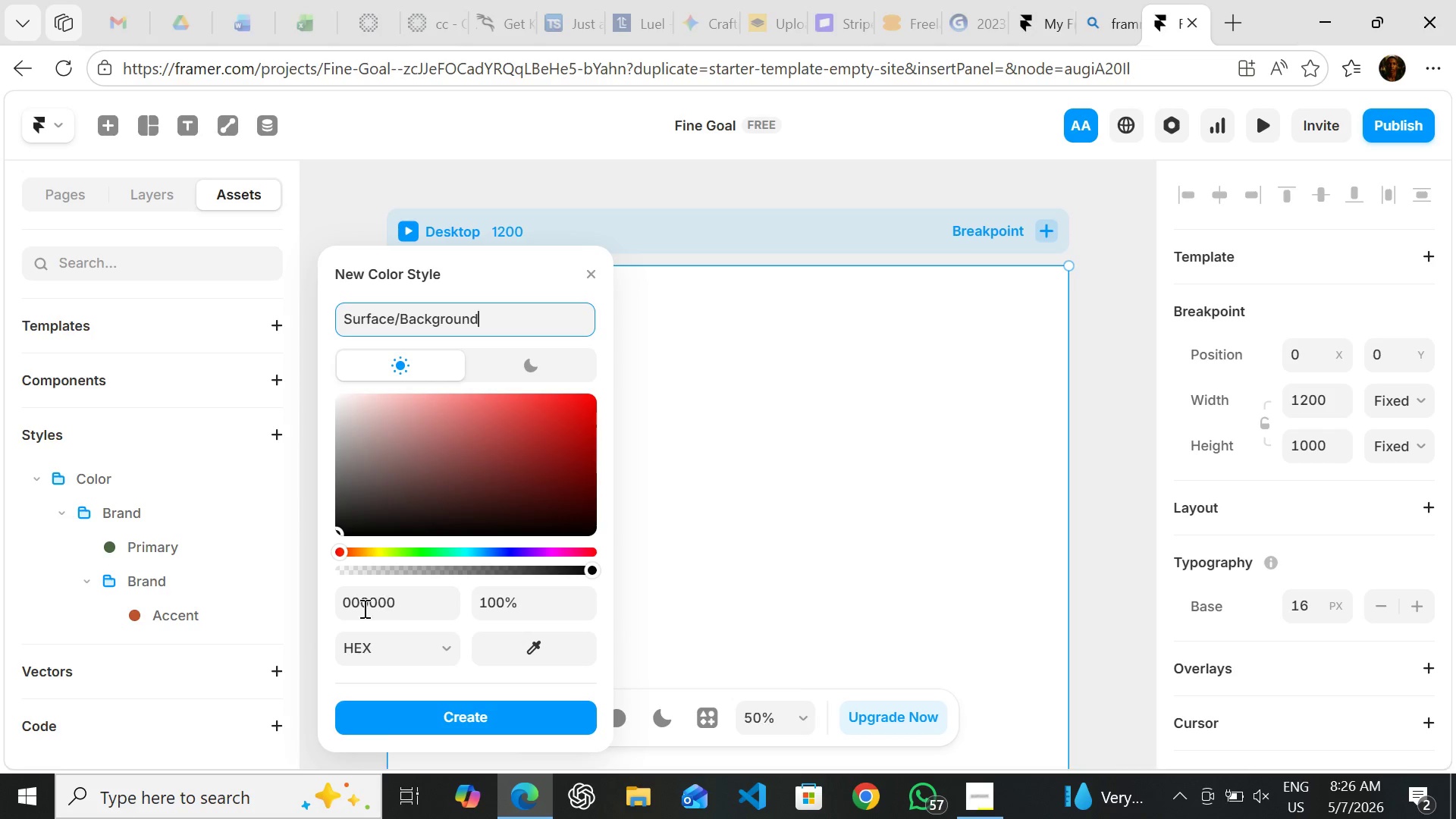 
left_click([362, 608])
 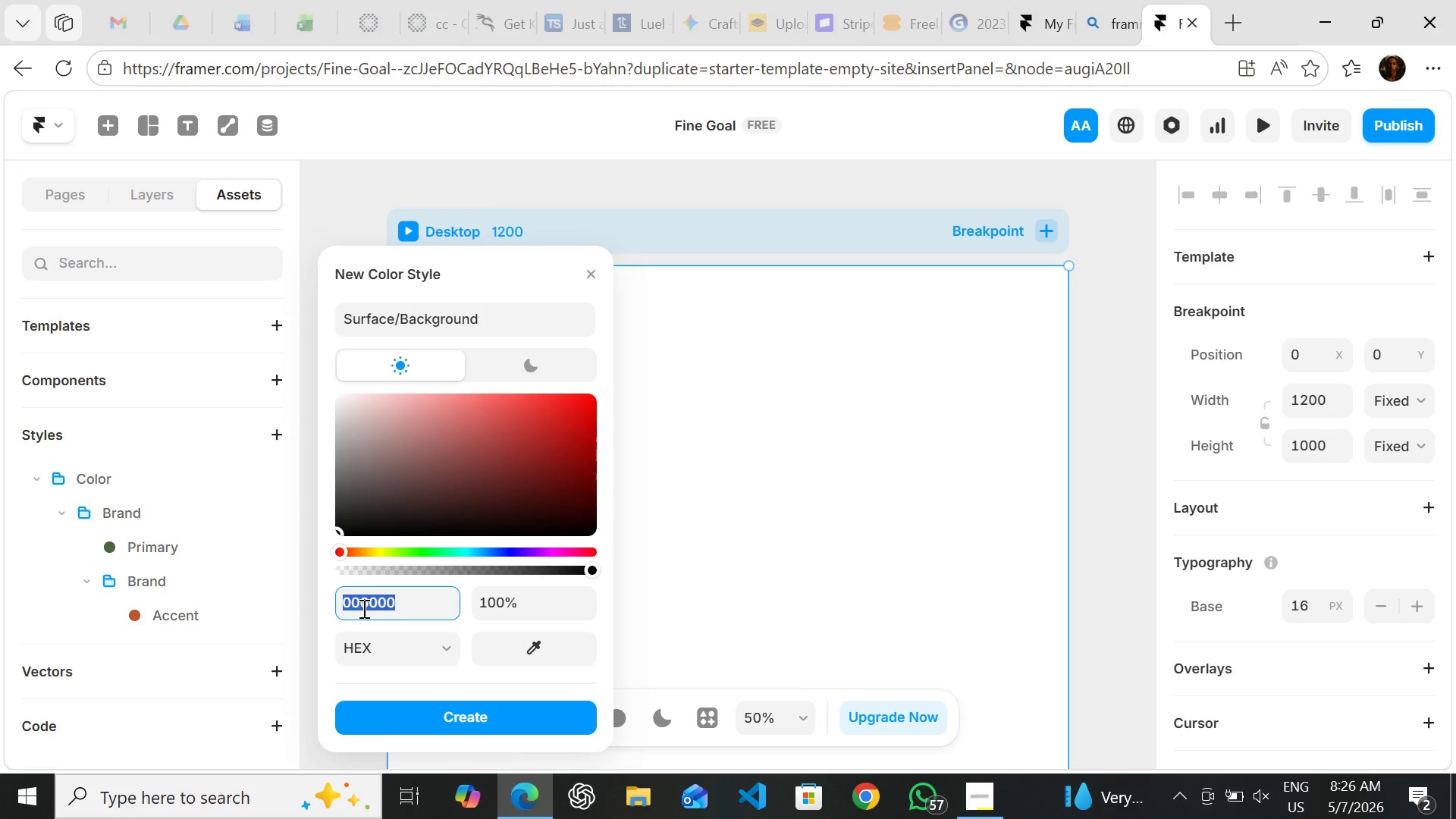 
type(f7)
 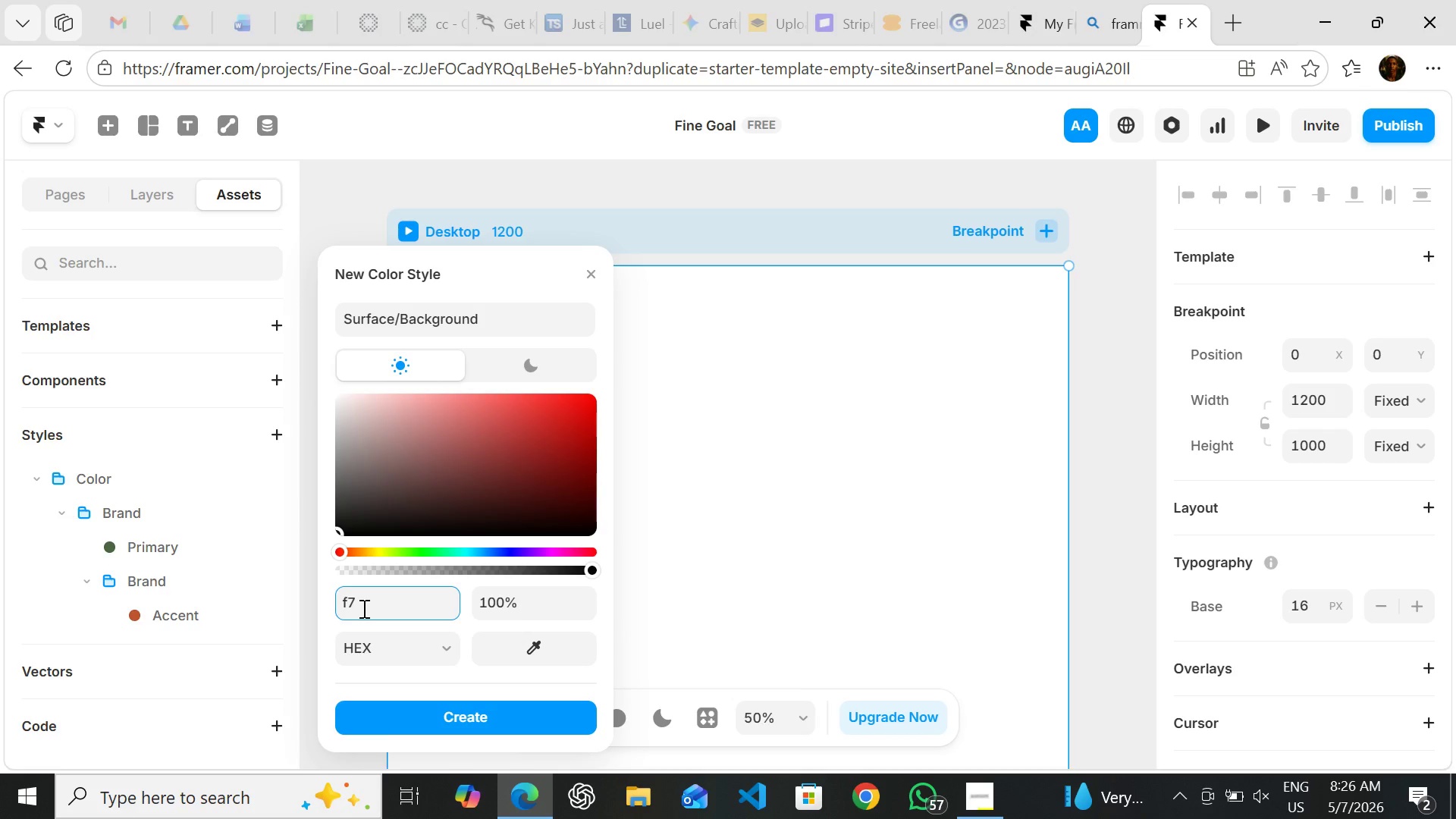 
wait(6.22)
 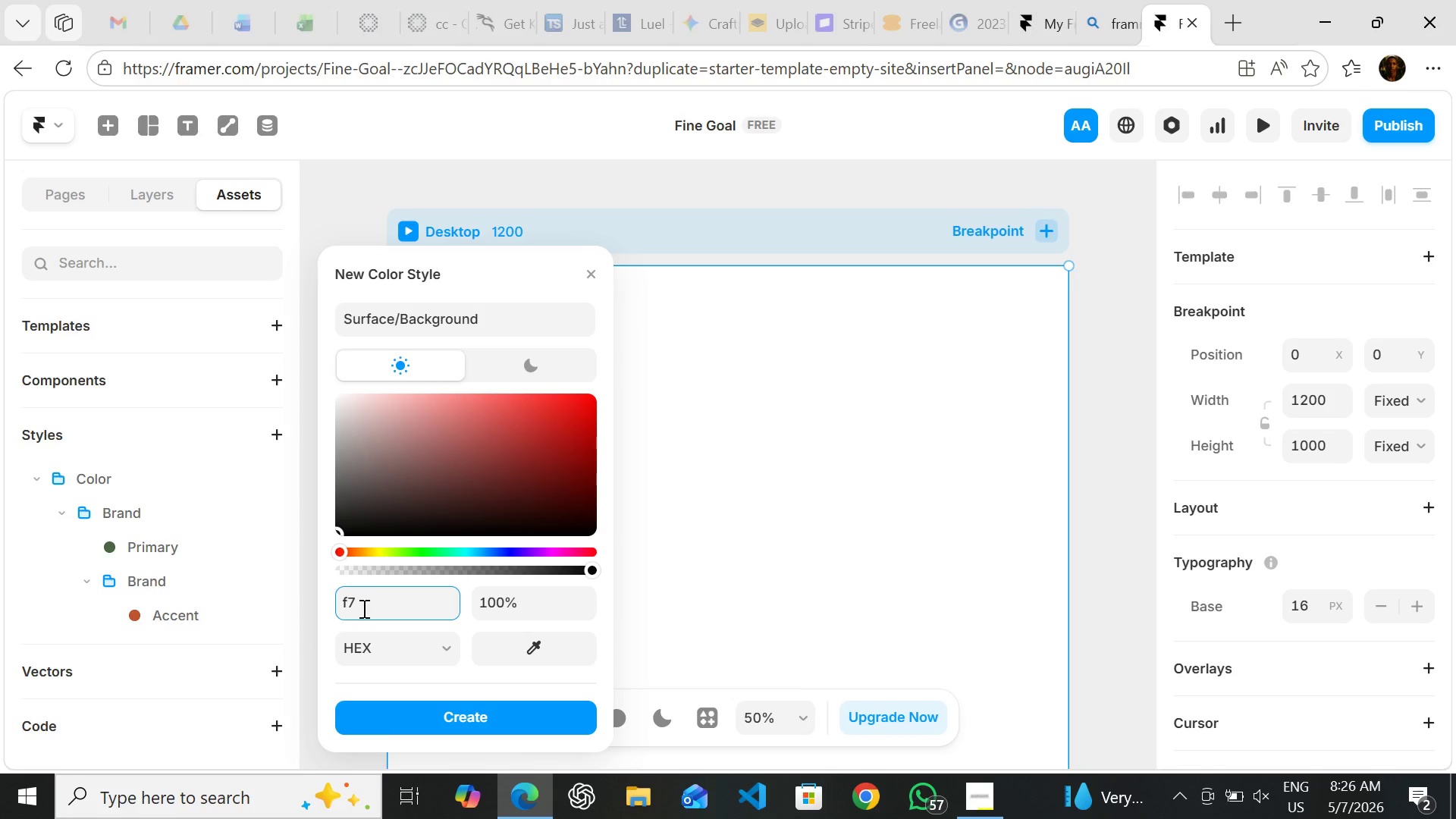 
type(f3)
 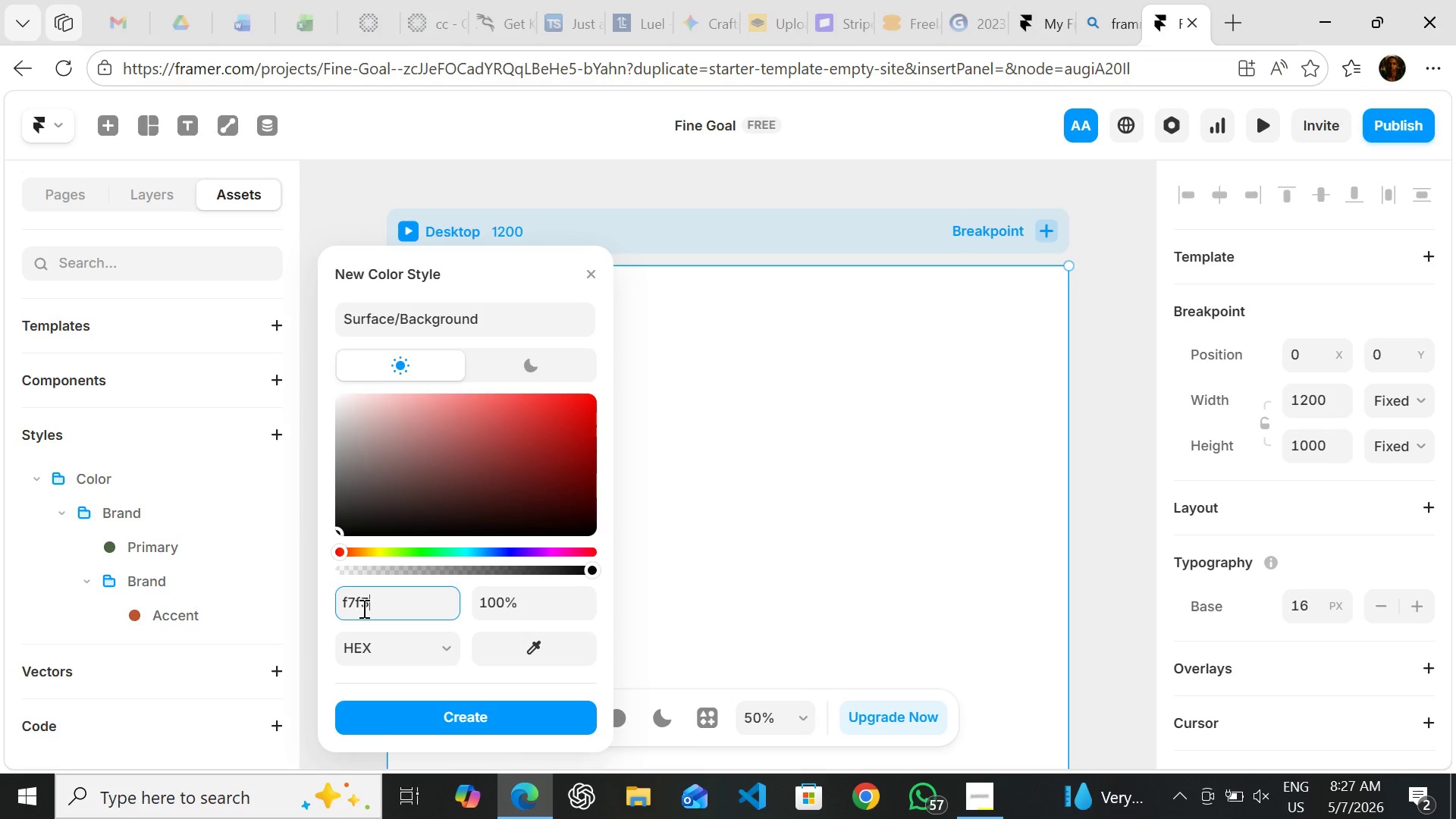 
type(ed)
 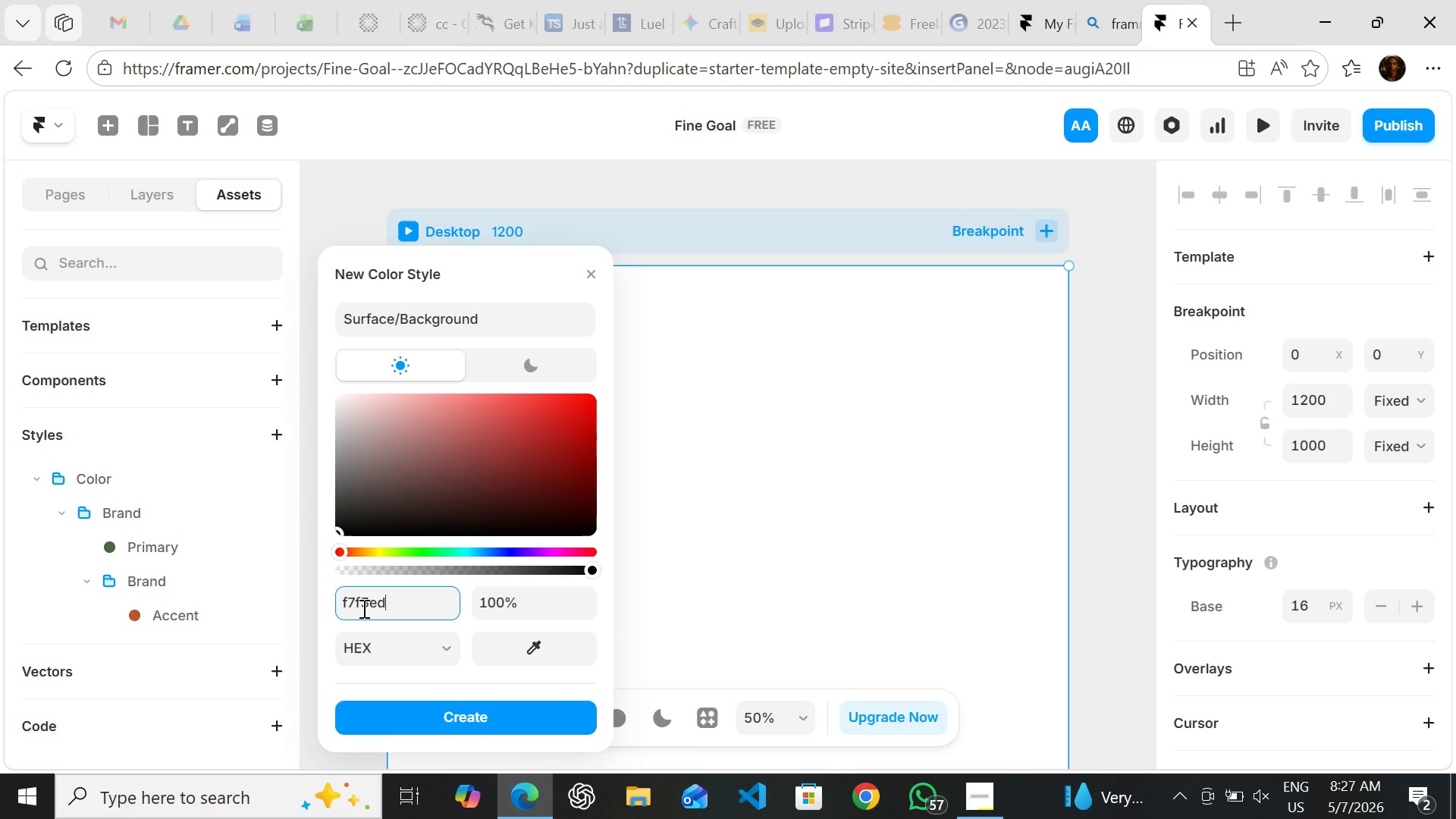 
key(Enter)
 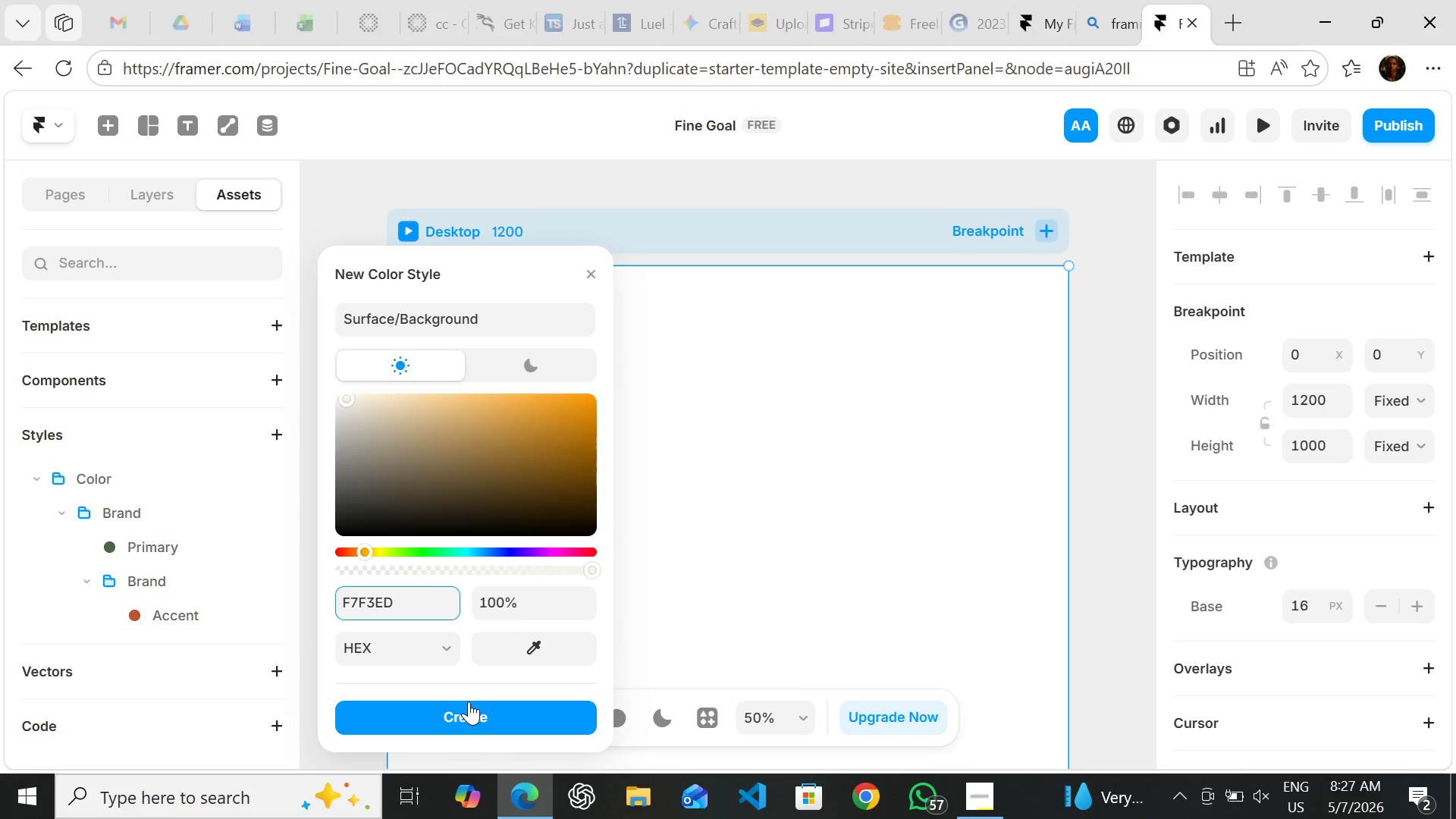 
wait(6.53)
 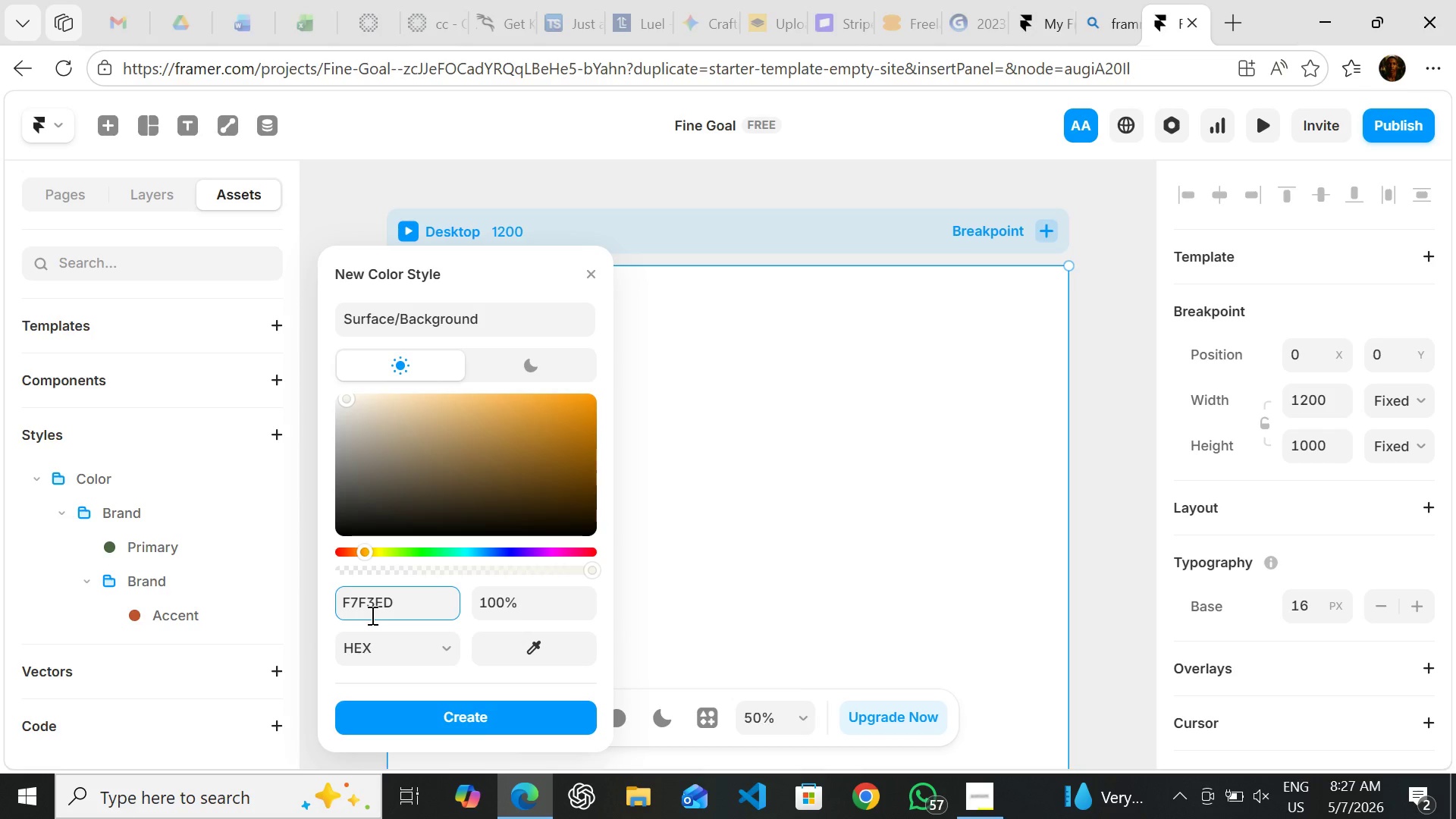 
left_click([469, 711])
 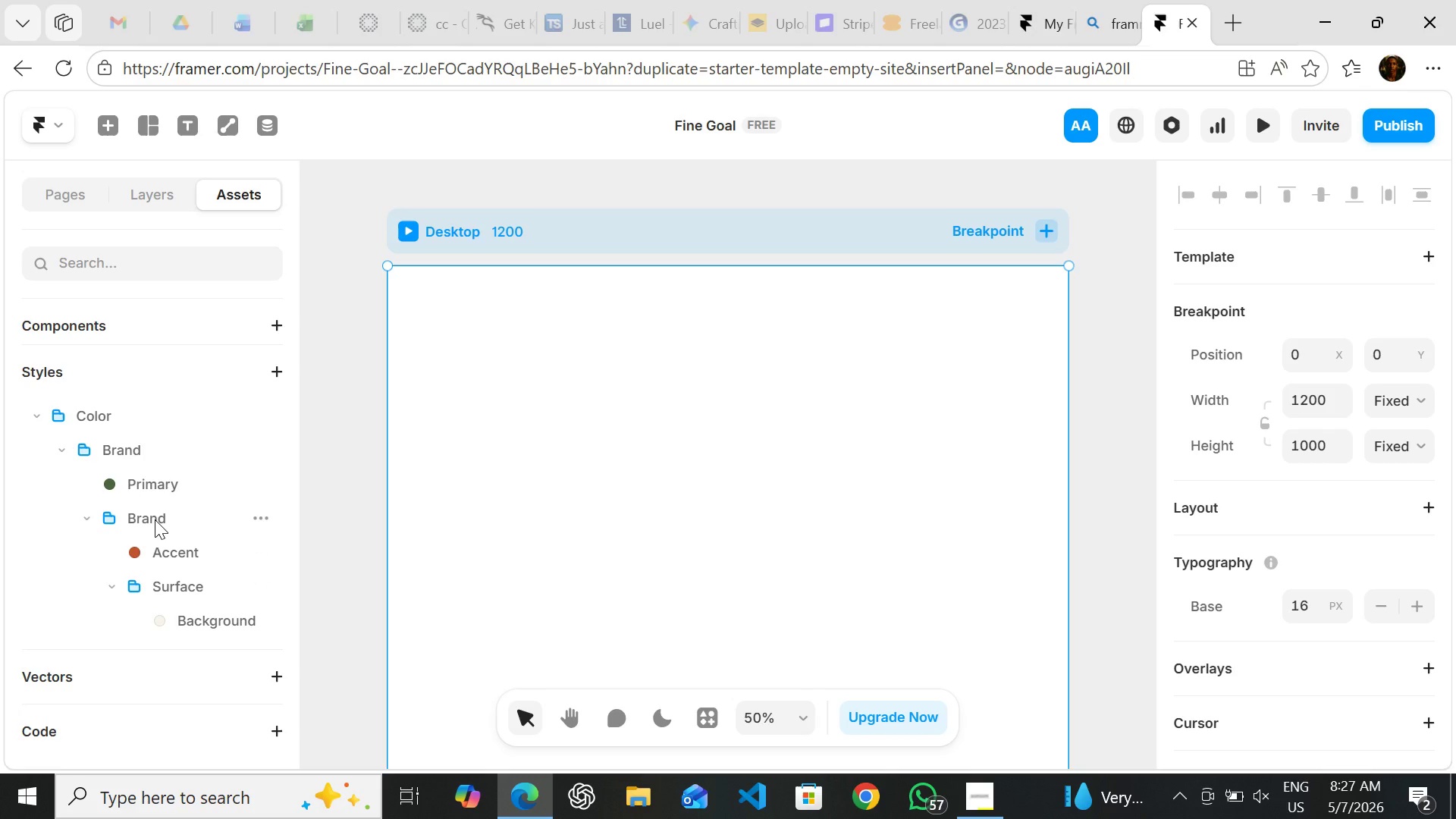 
wait(28.19)
 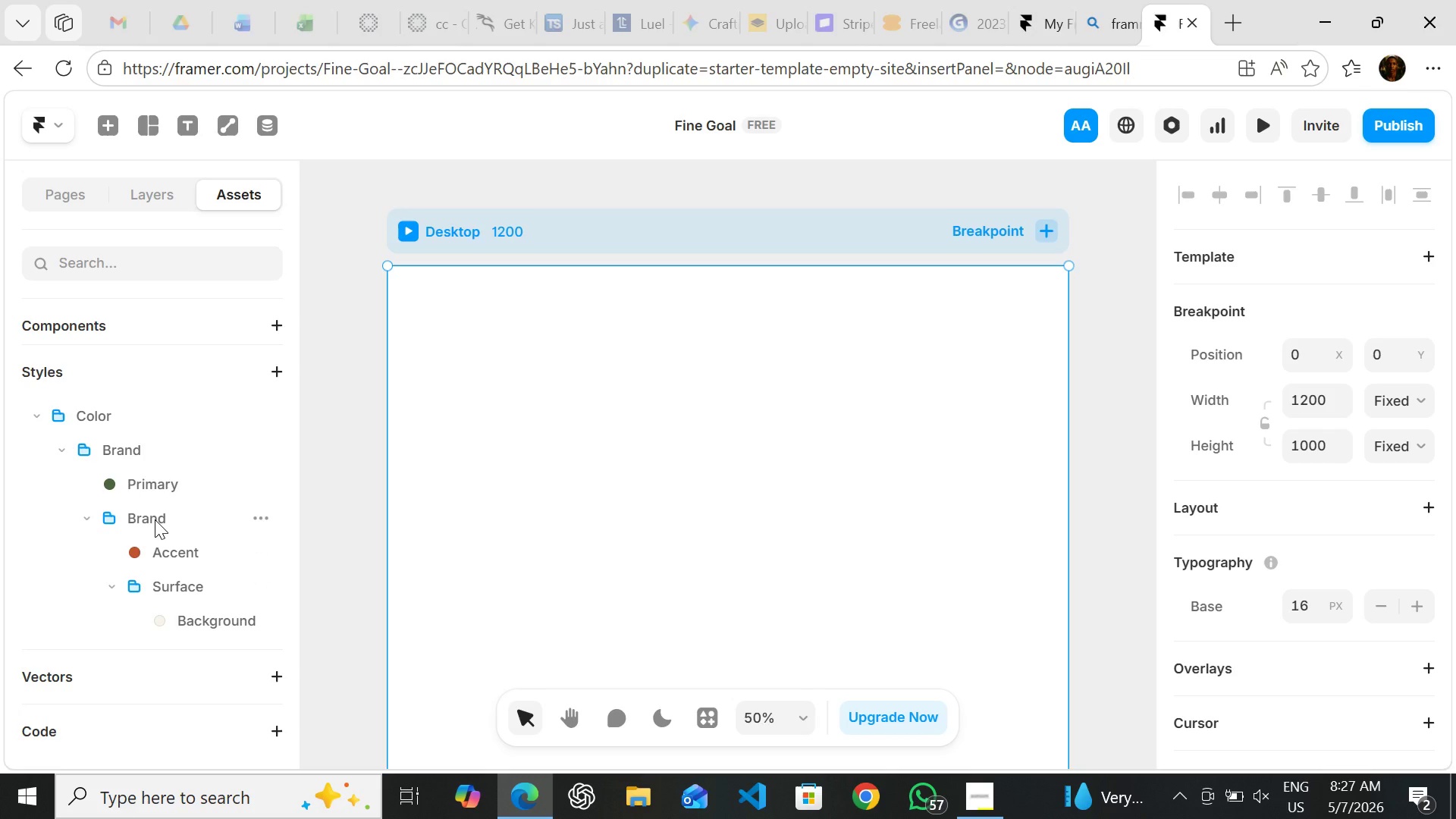 
left_click([265, 417])
 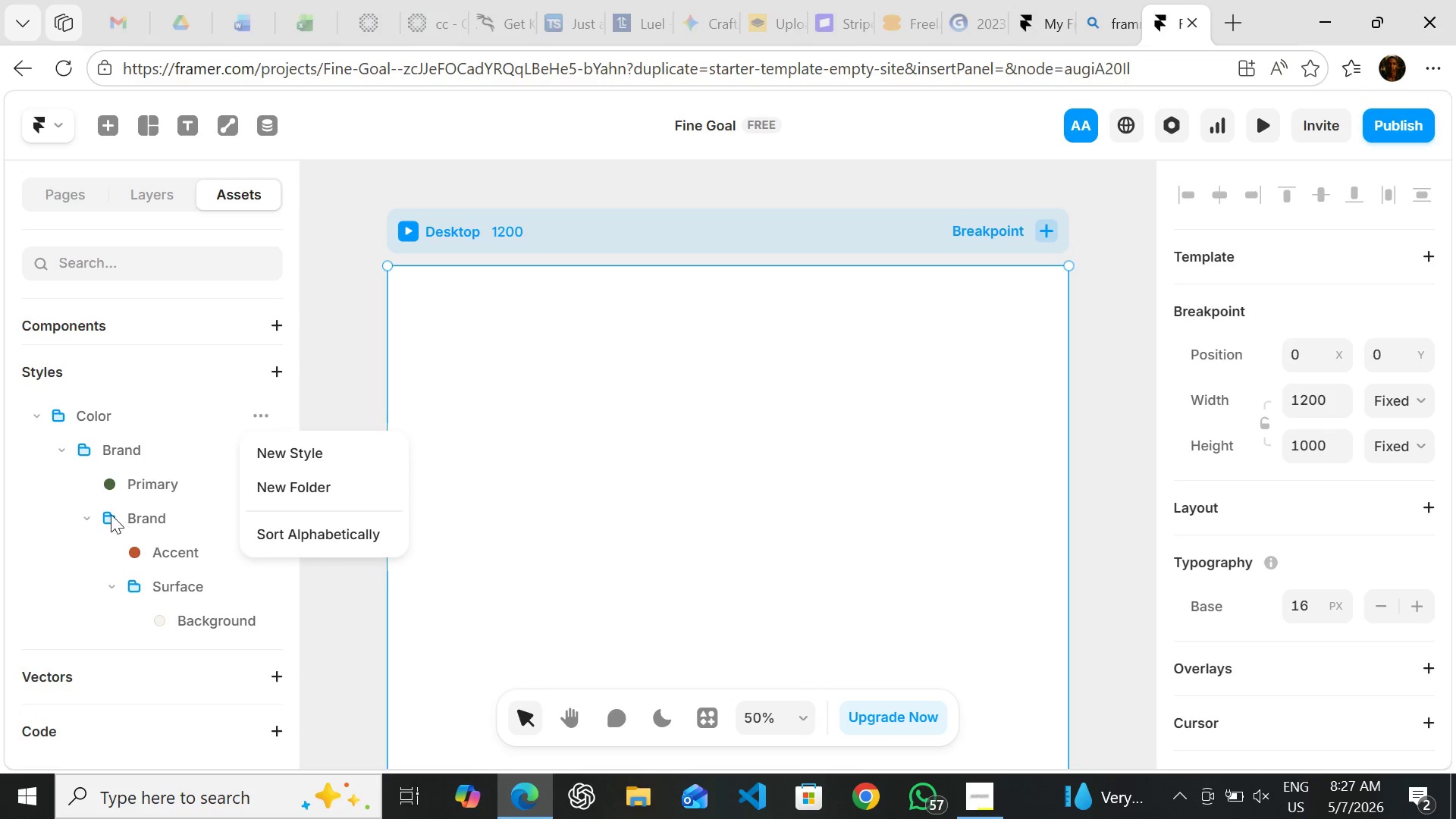 
left_click([85, 518])
 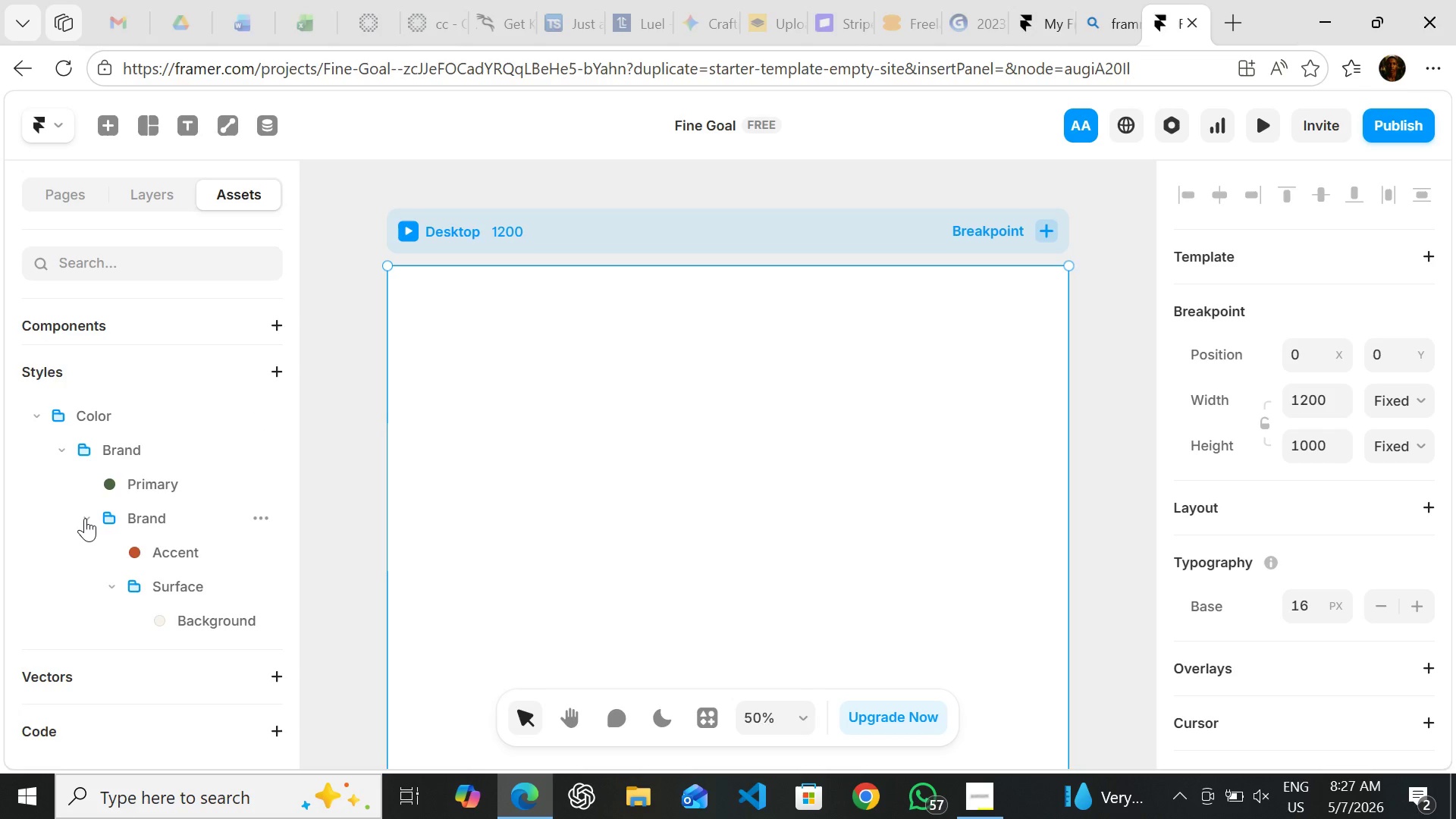 
left_click([85, 518])
 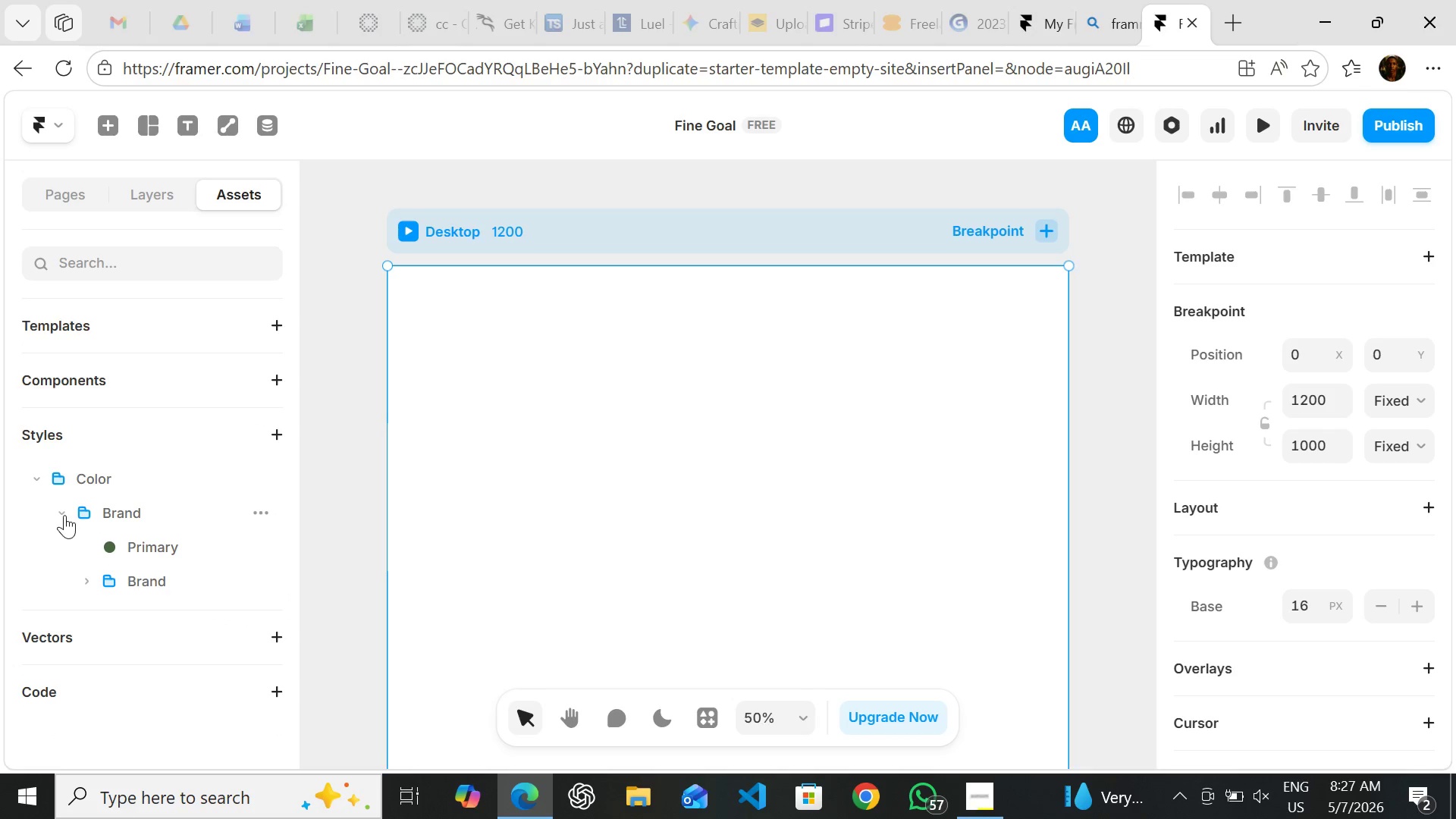 
left_click([64, 511])
 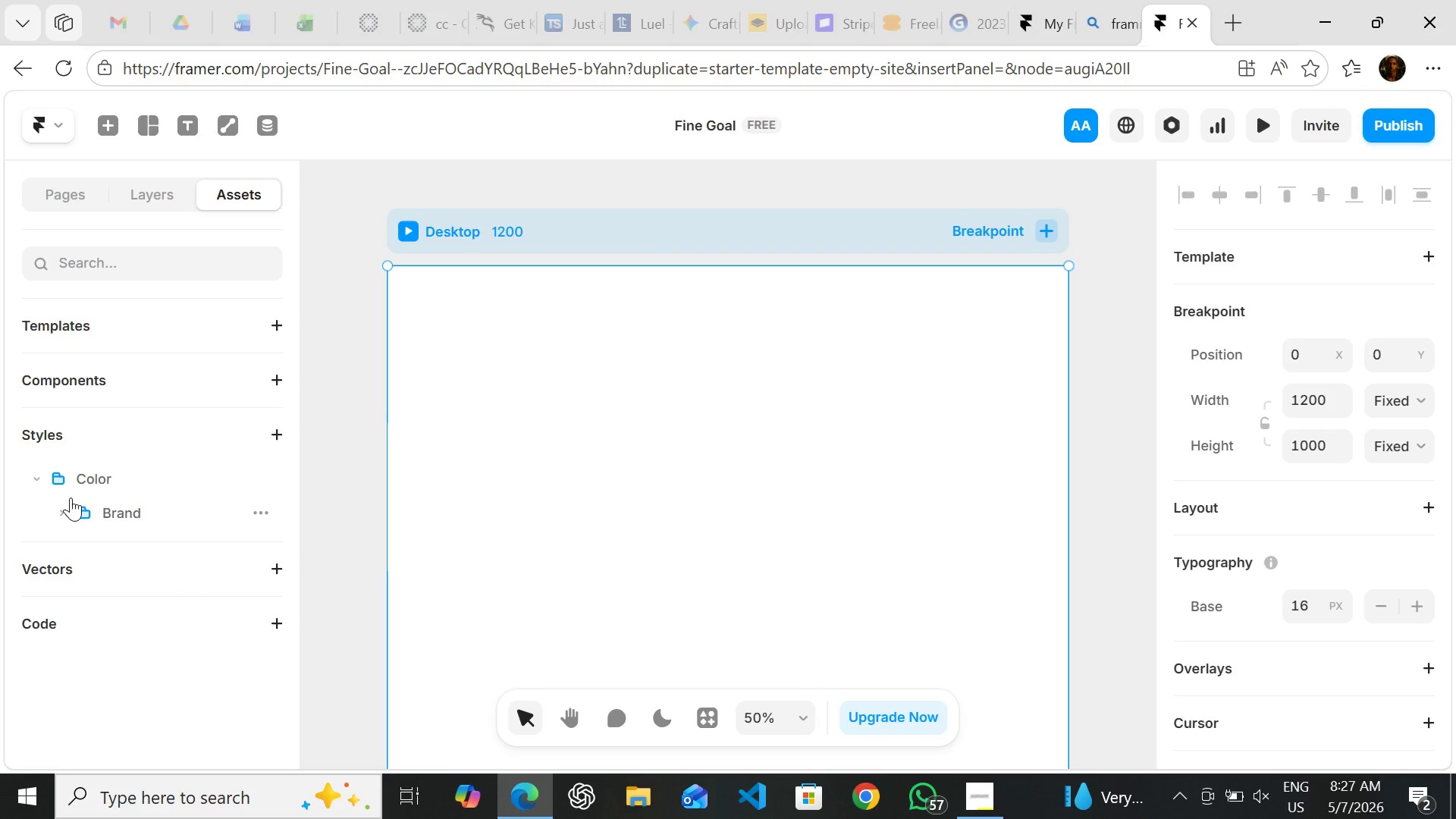 
left_click([75, 507])
 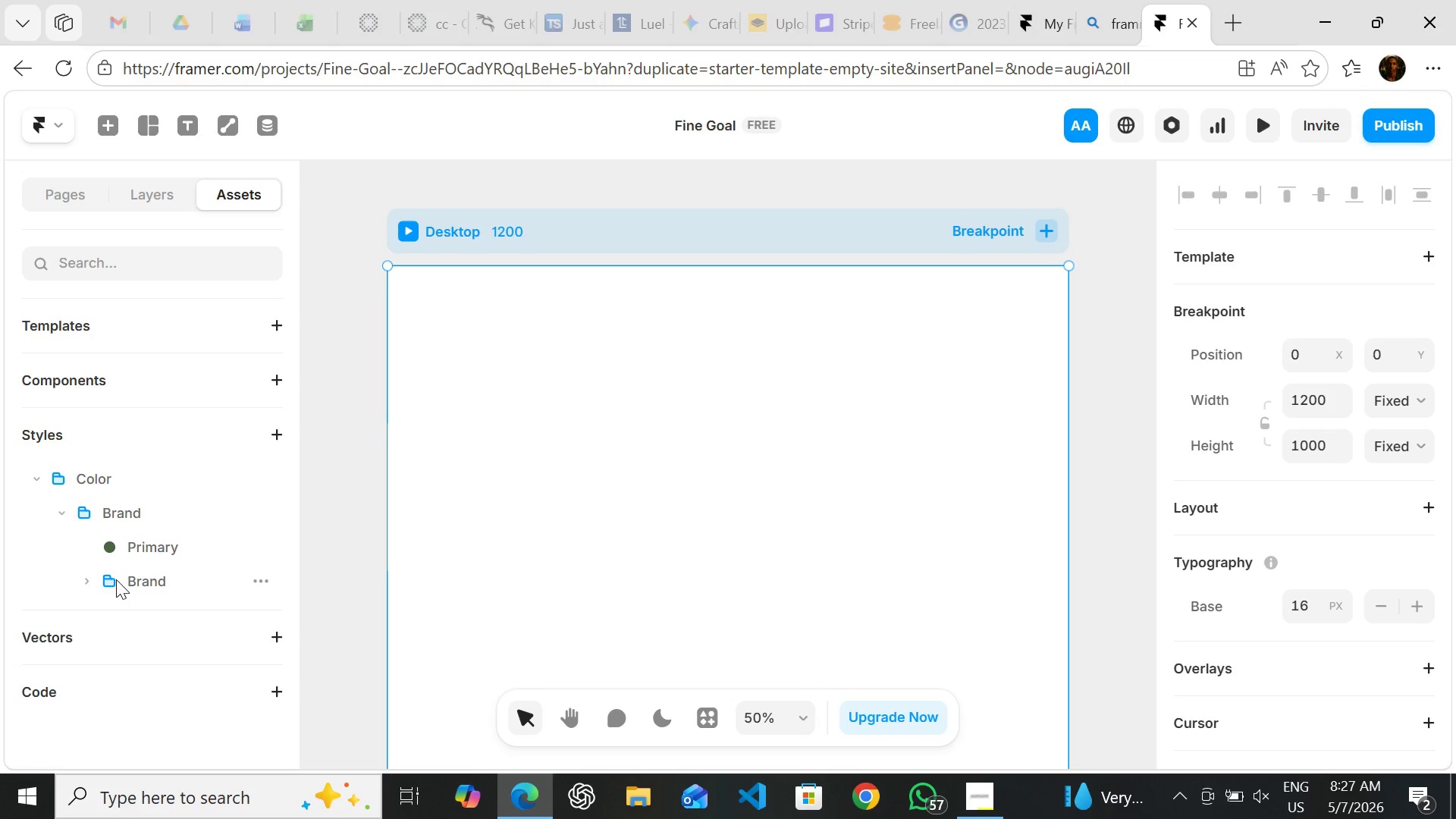 
left_click([116, 580])
 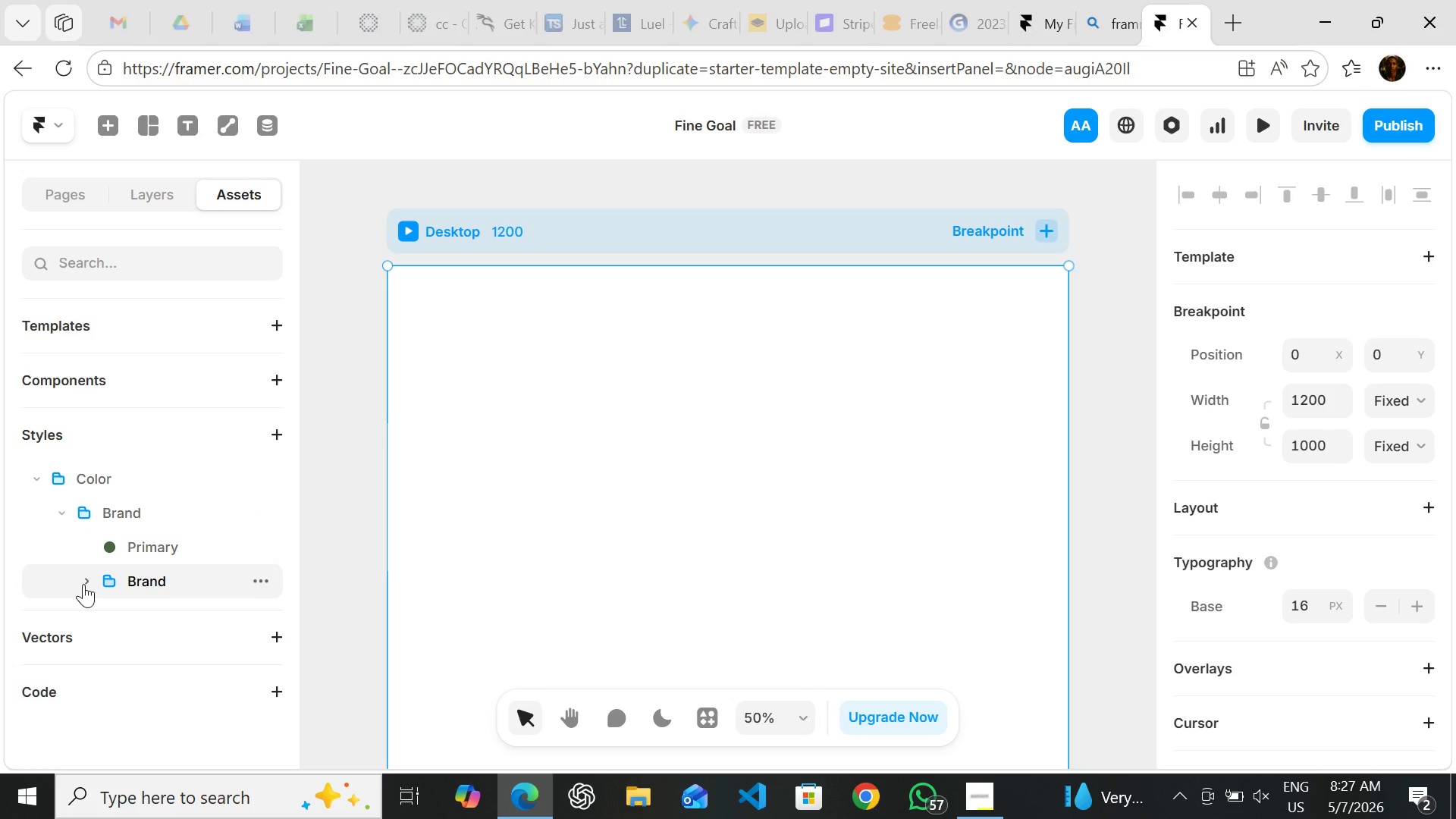 
left_click([83, 584])
 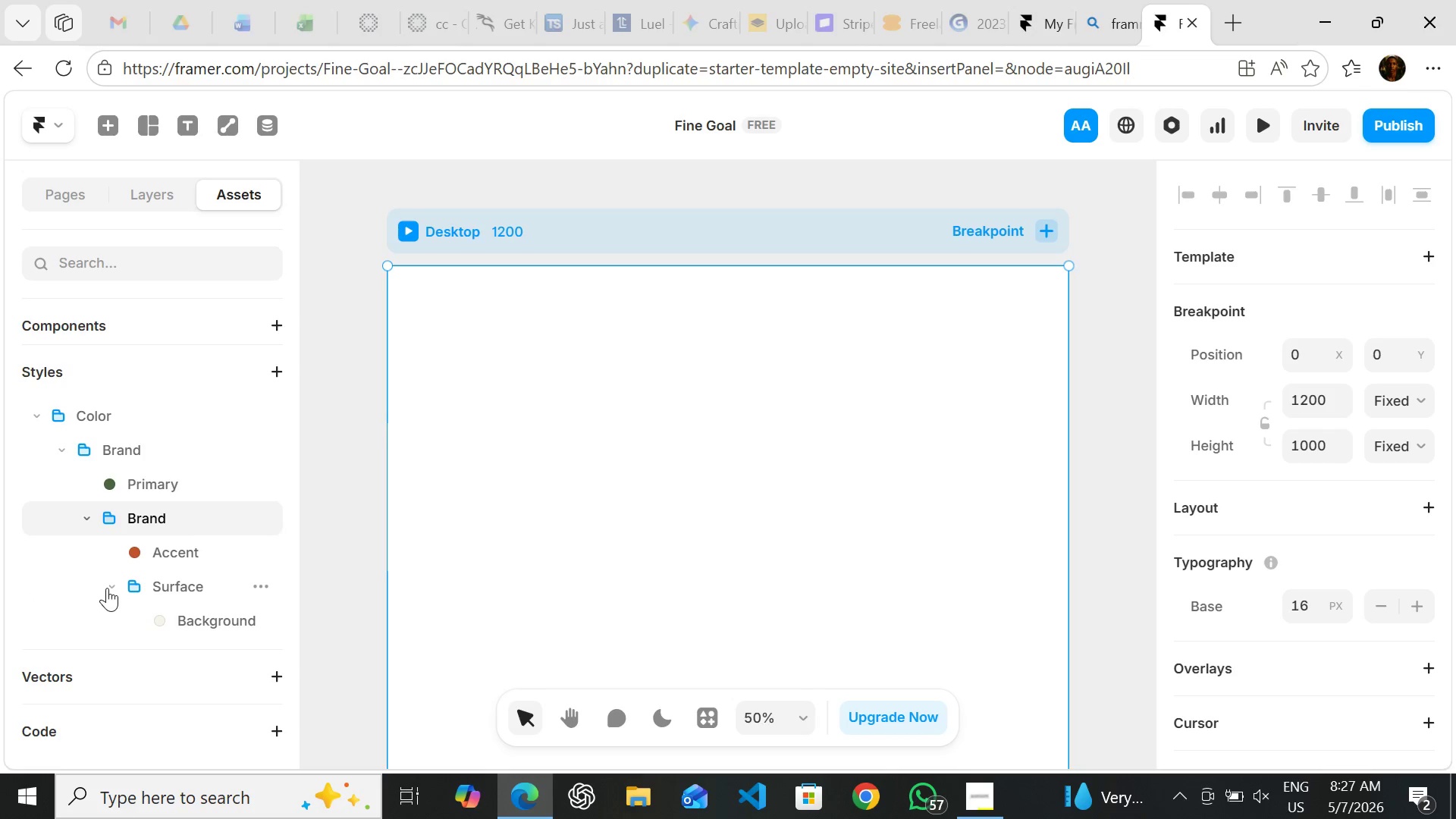 
left_click([112, 588])
 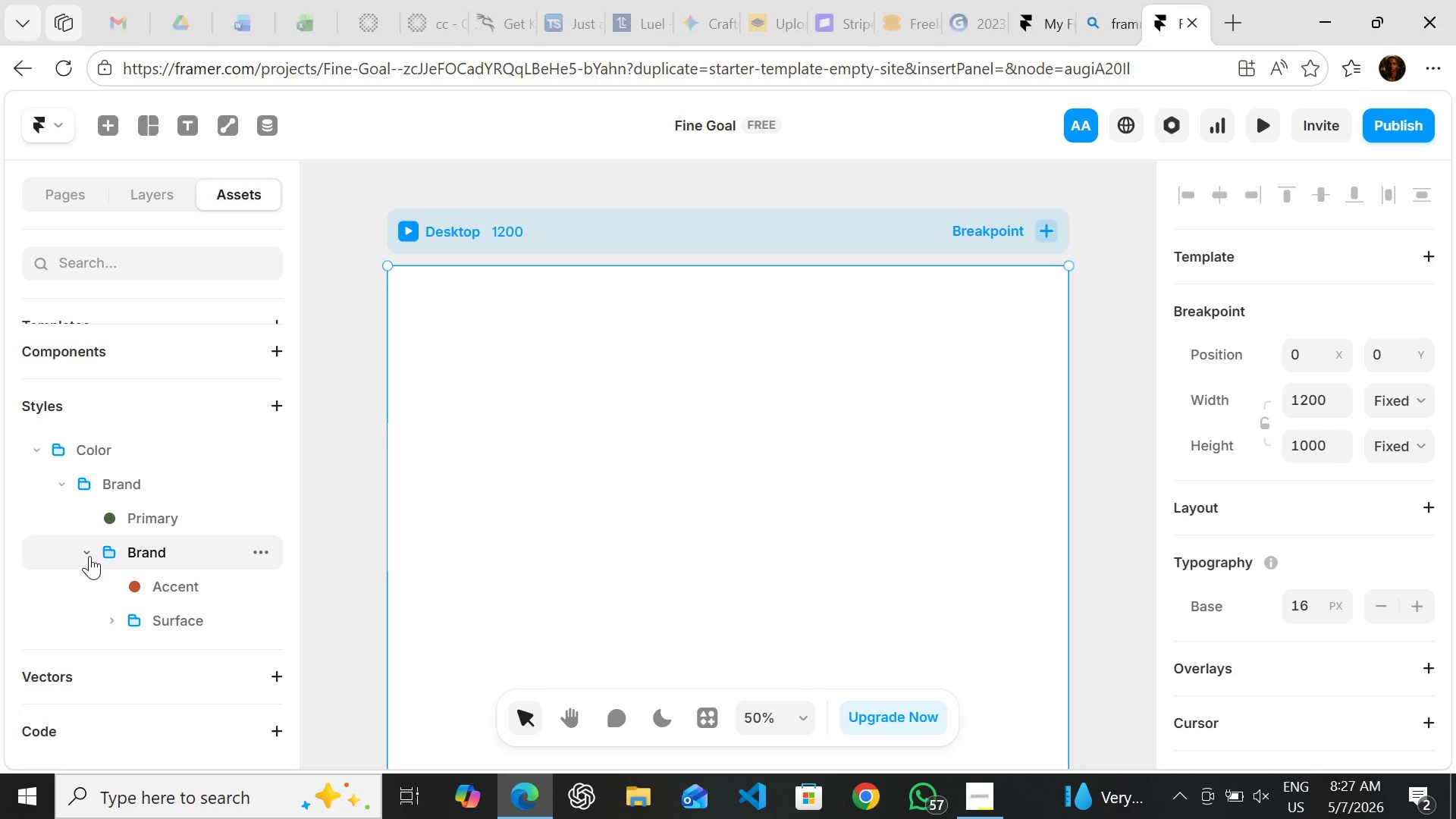 
left_click([89, 555])
 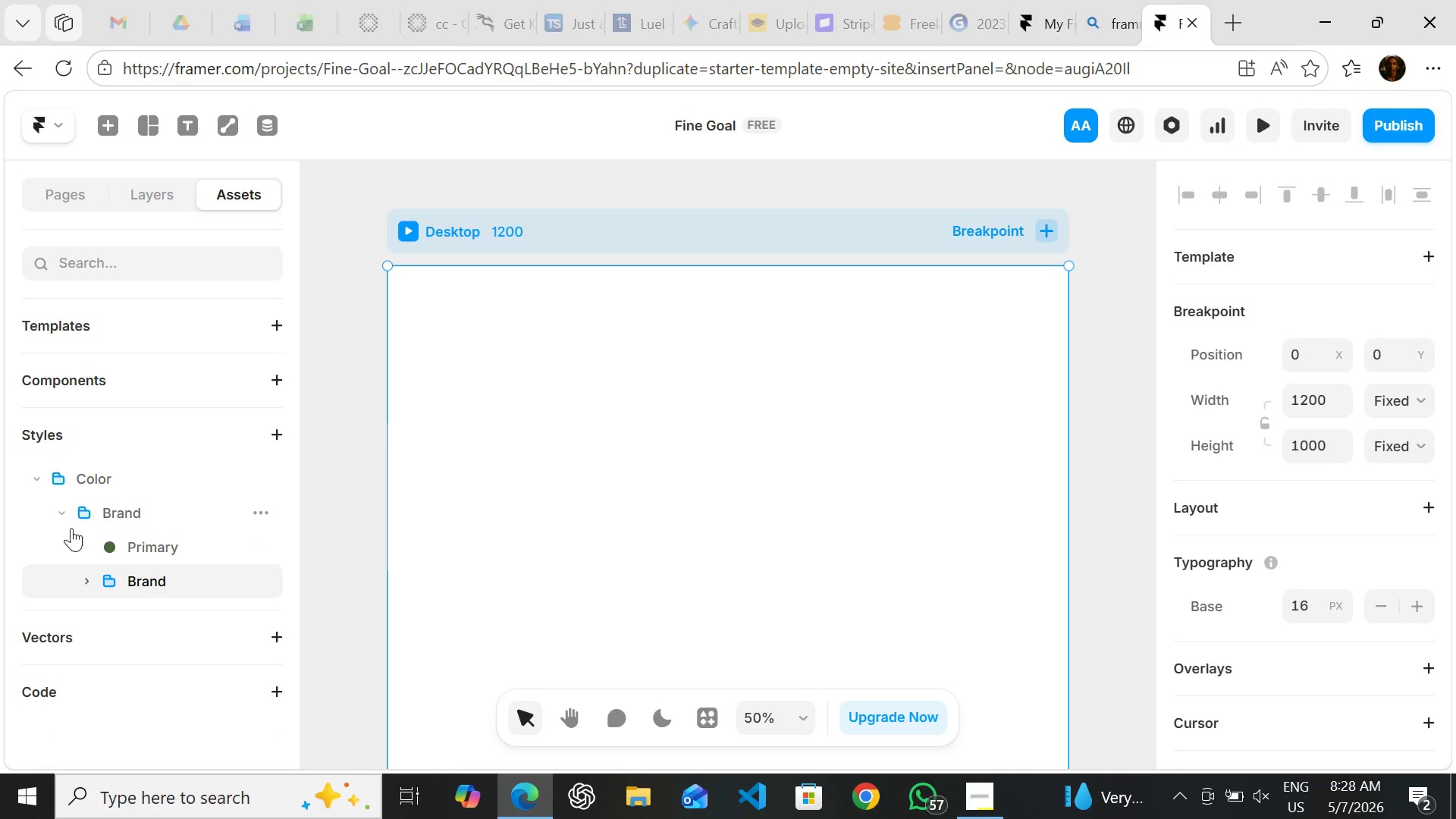 
left_click([83, 576])
 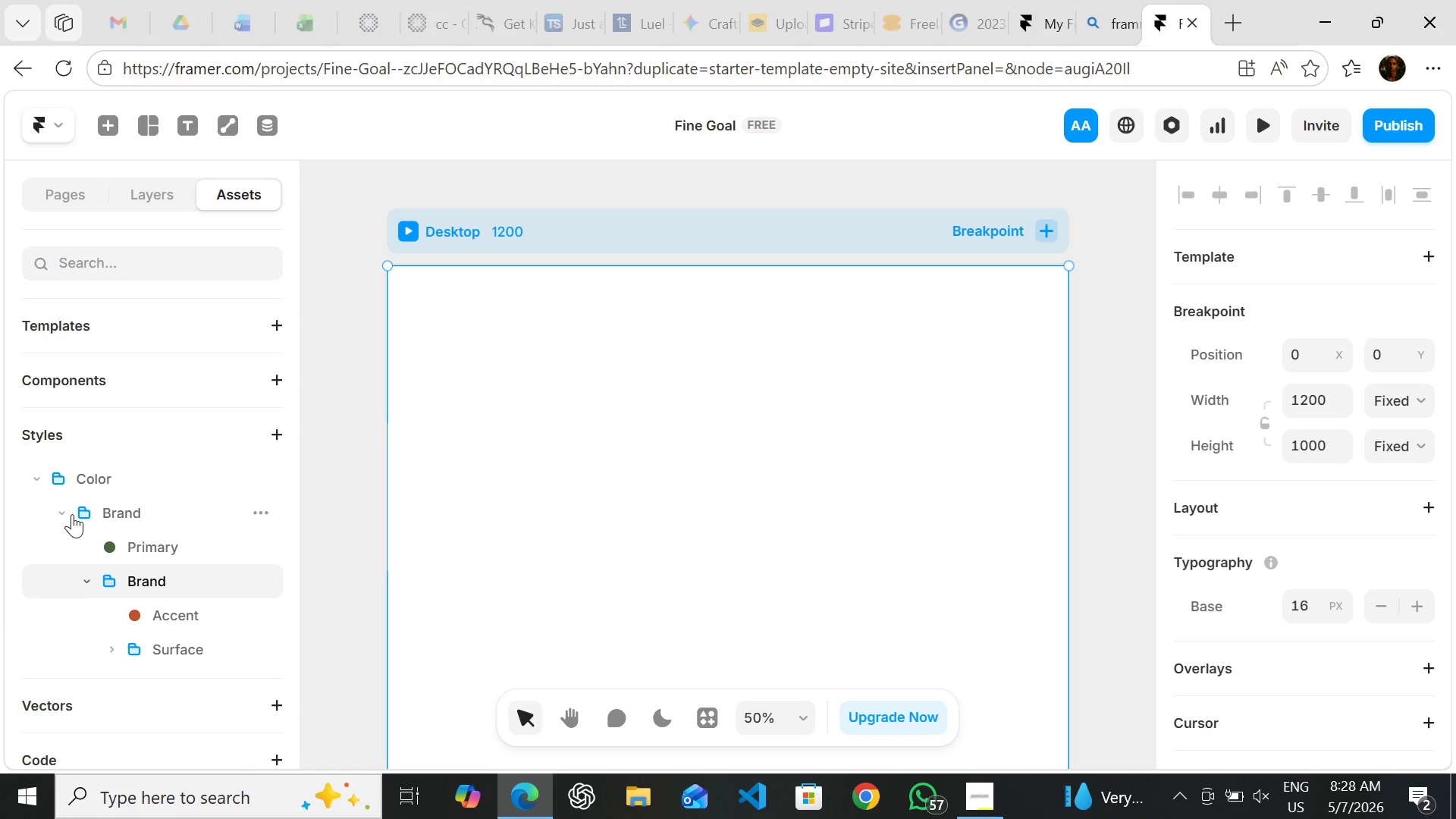 
left_click([72, 511])
 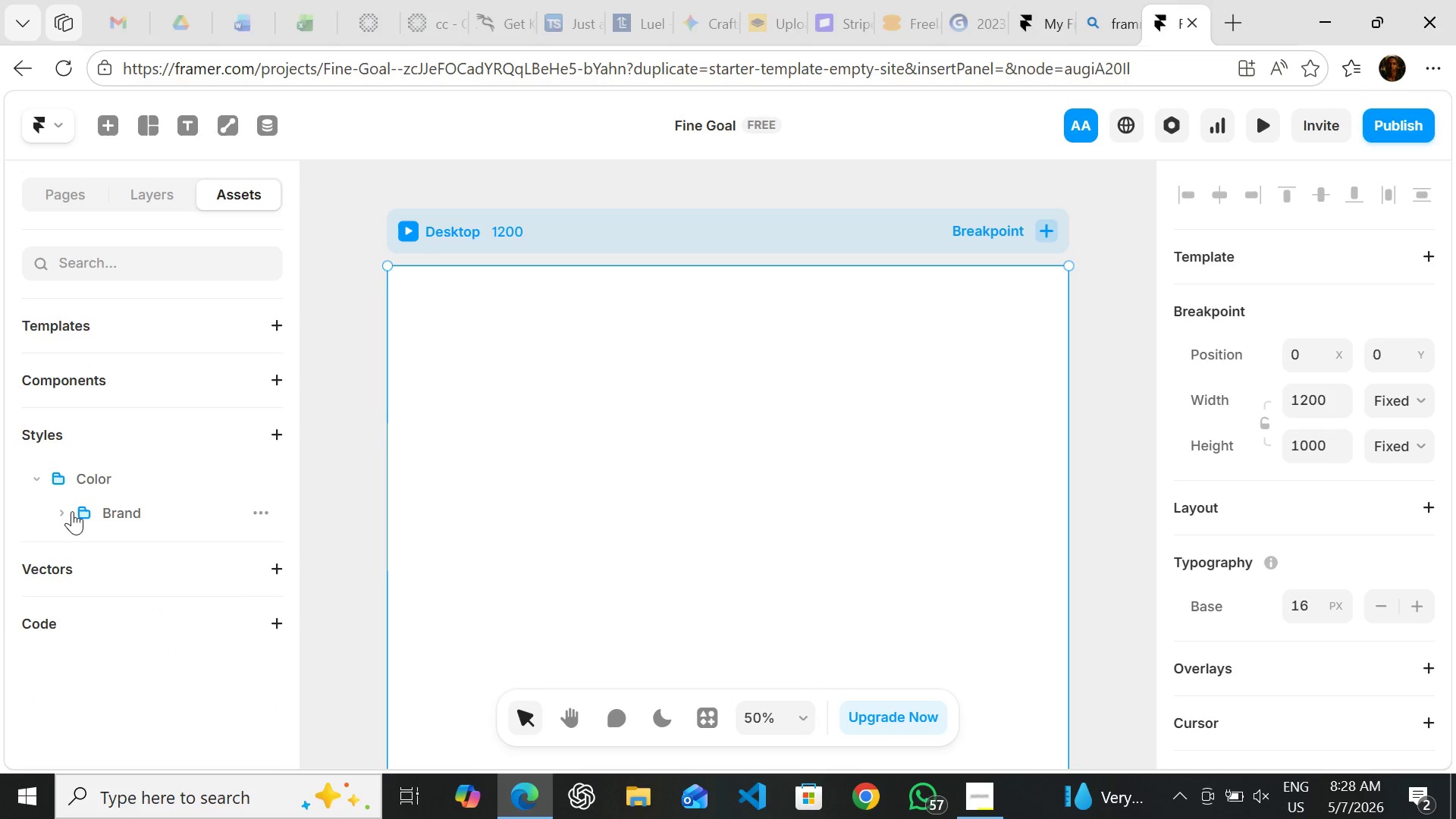 
left_click([72, 511])
 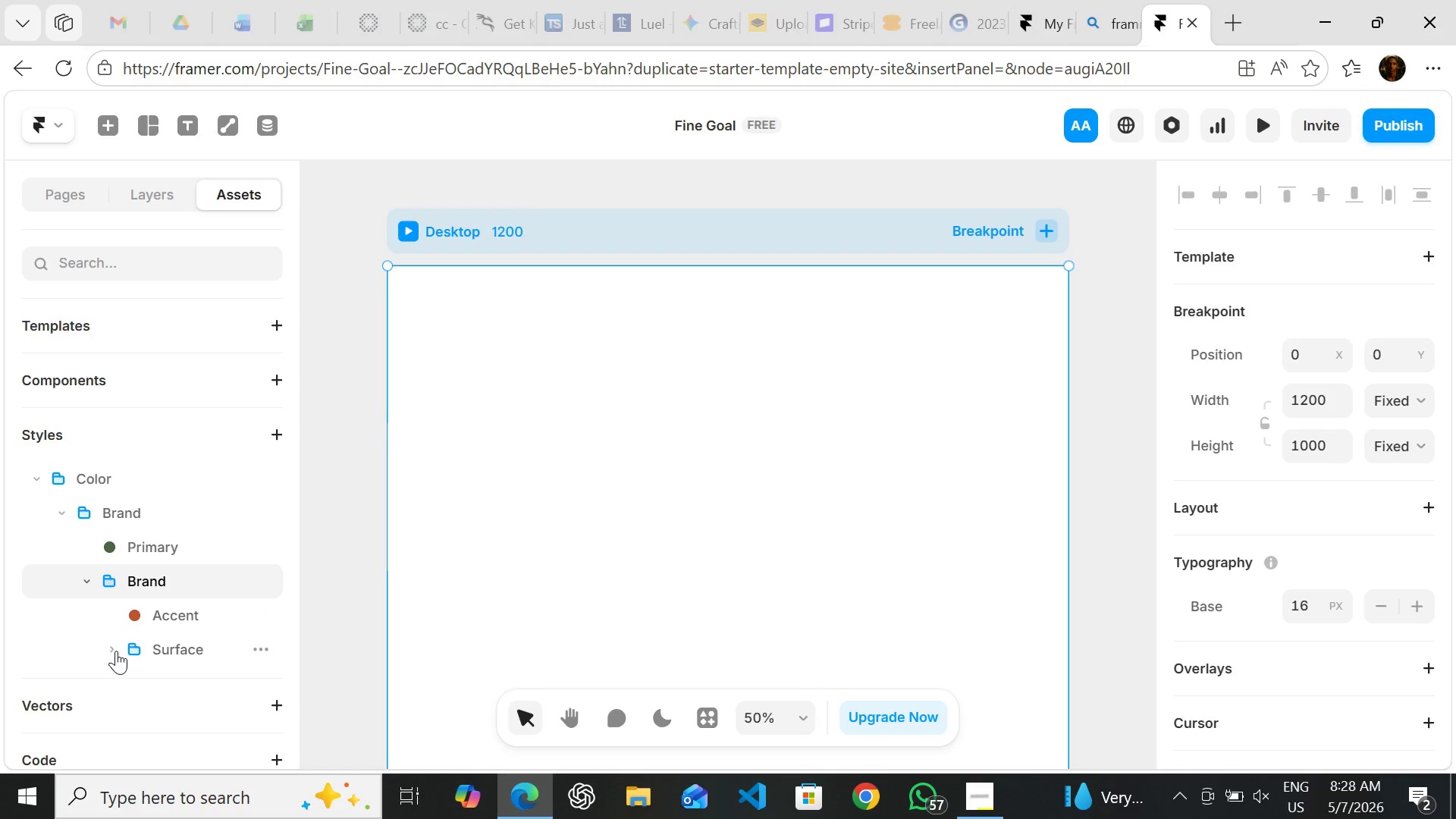 
left_click([113, 646])
 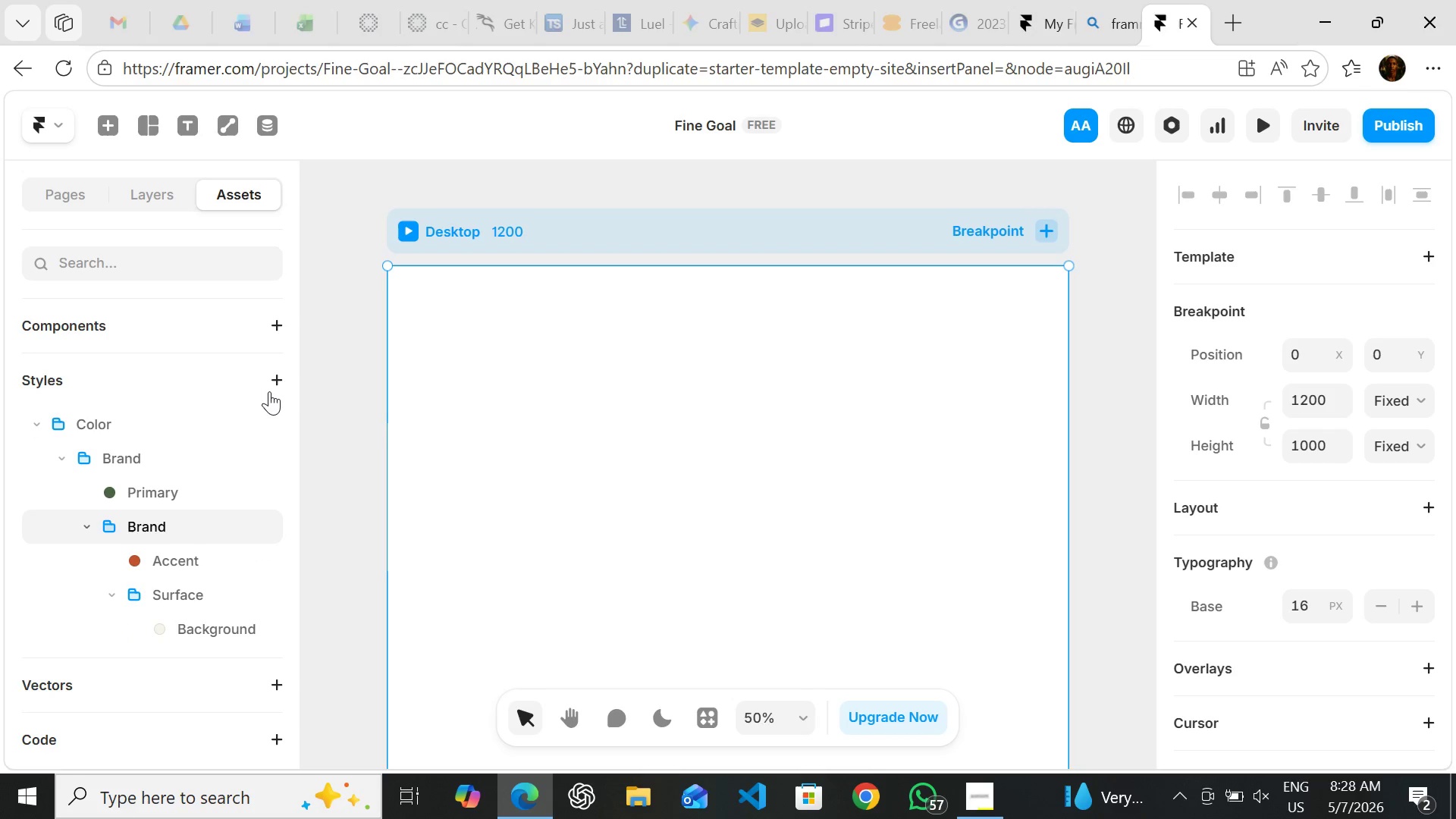 
left_click([274, 382])
 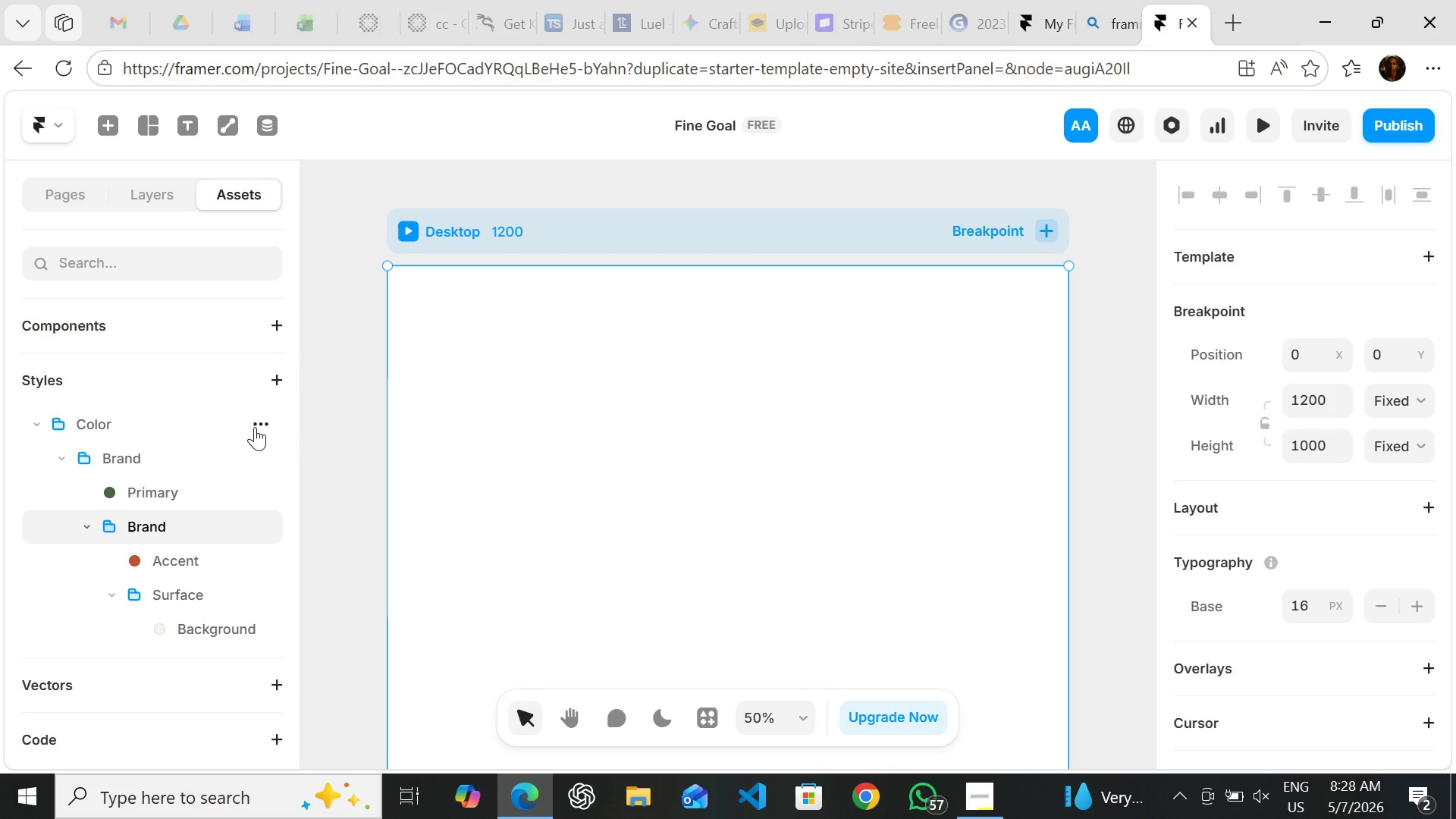 
left_click([259, 427])
 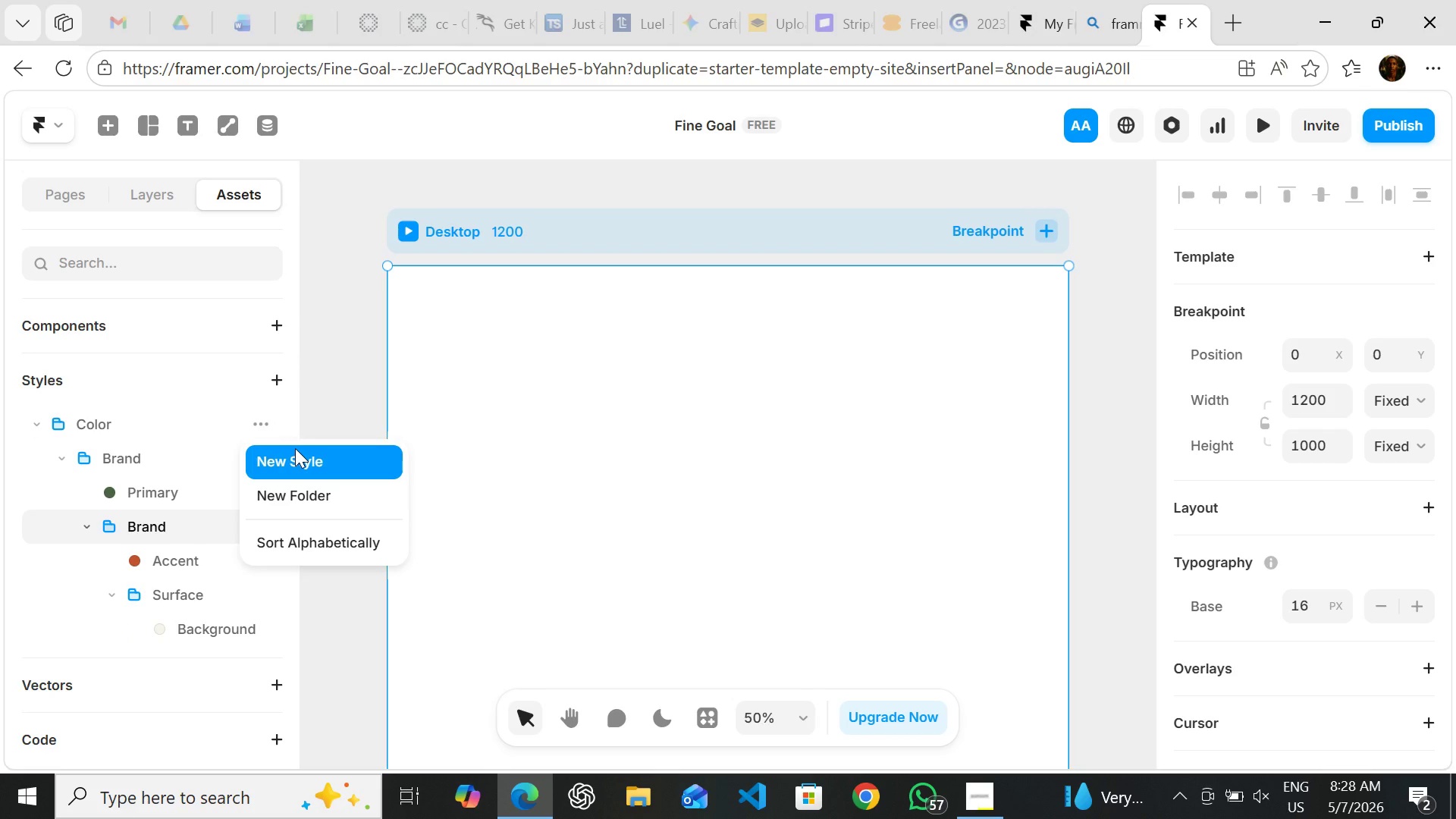 
left_click([295, 448])
 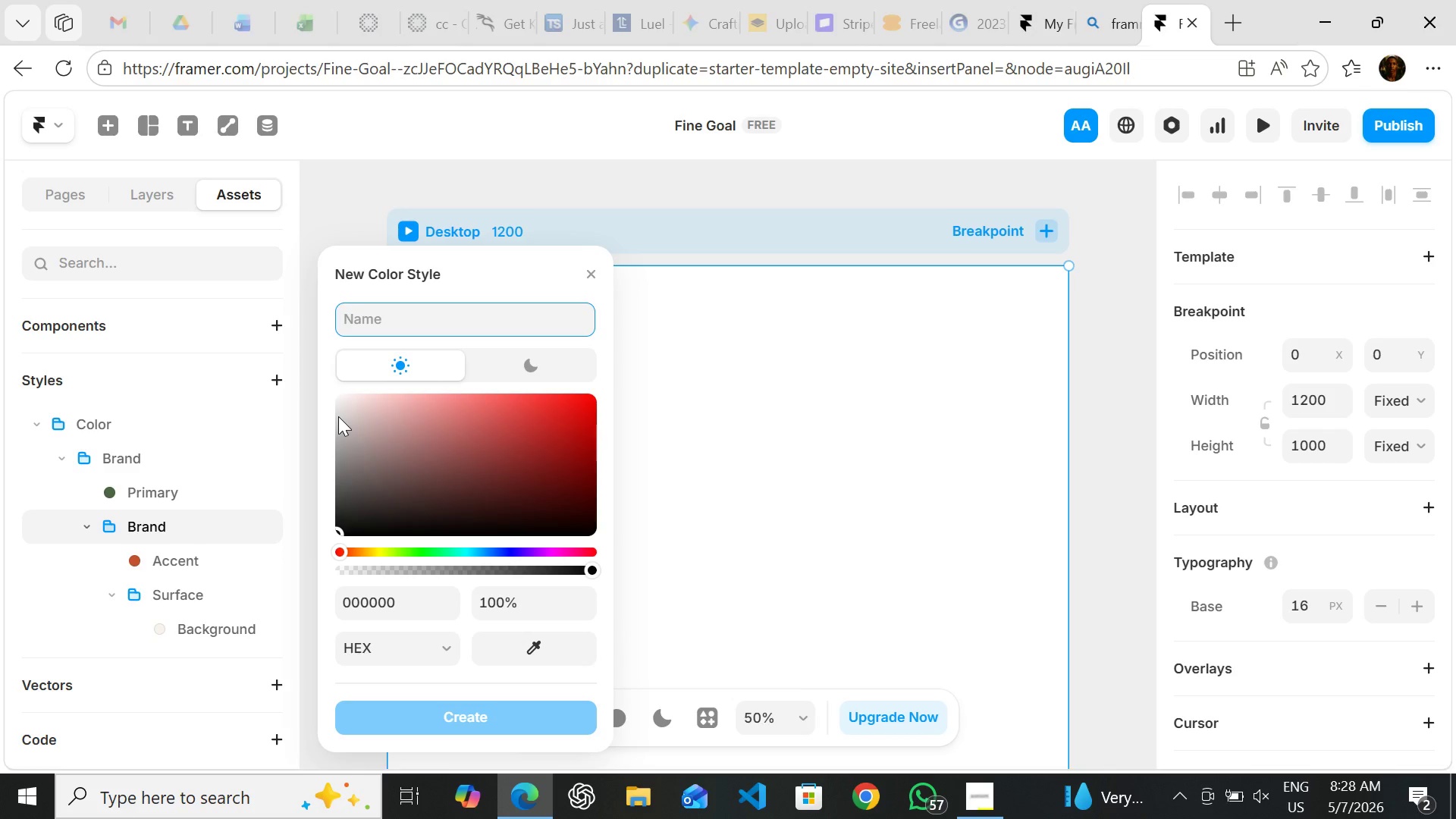 
wait(9.89)
 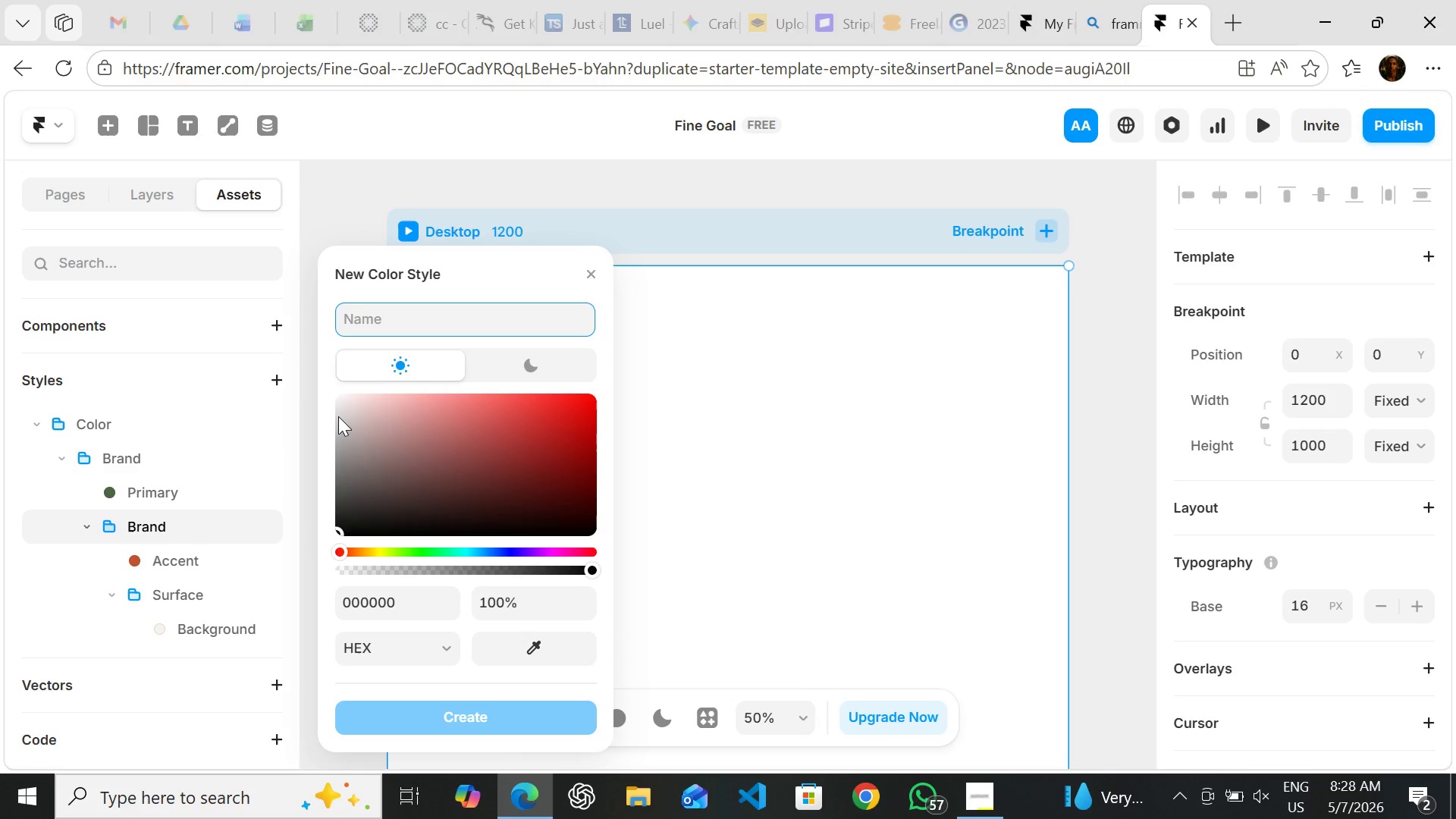 
type(Surface/Card)
 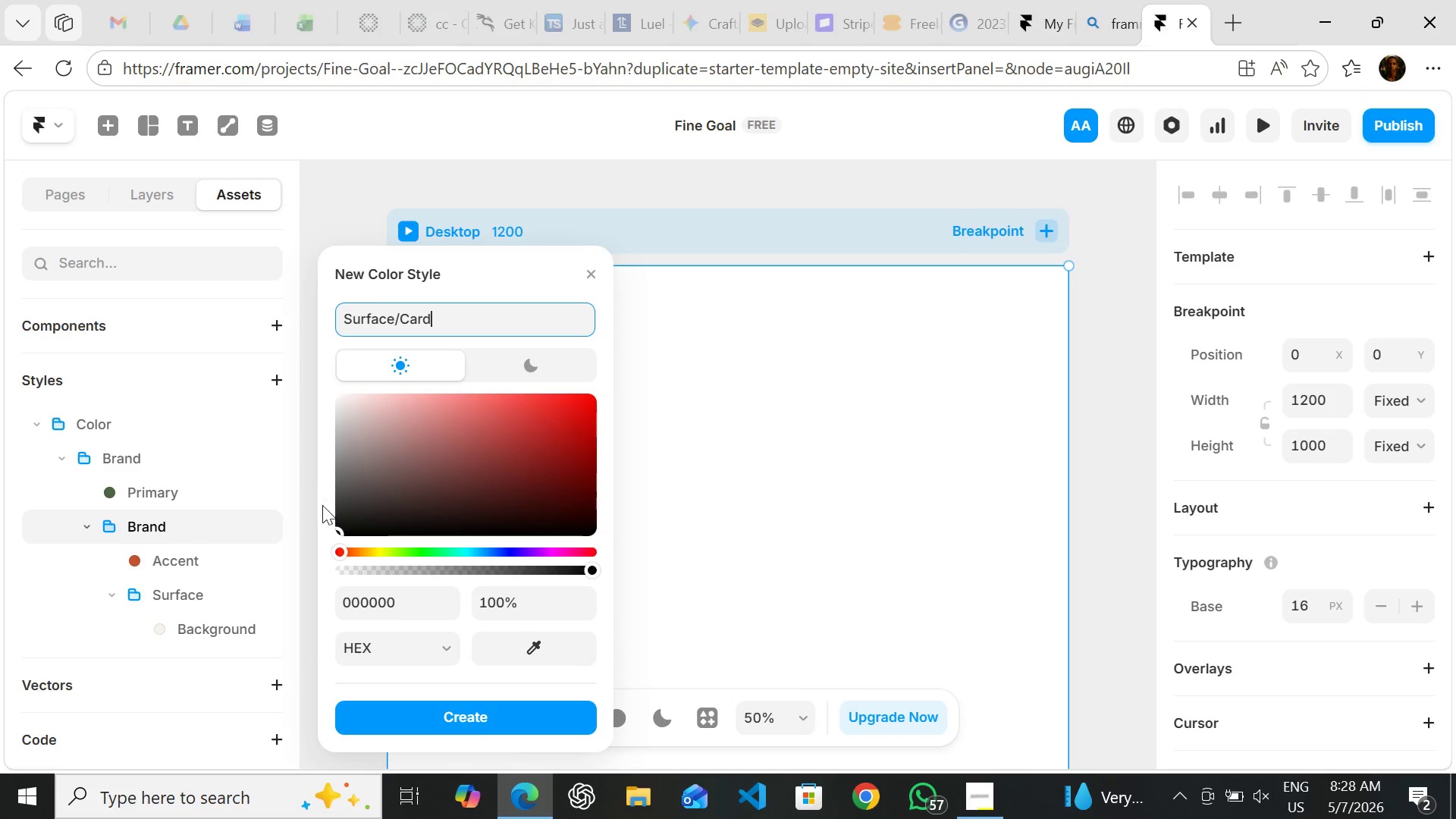 
left_click([369, 605])
 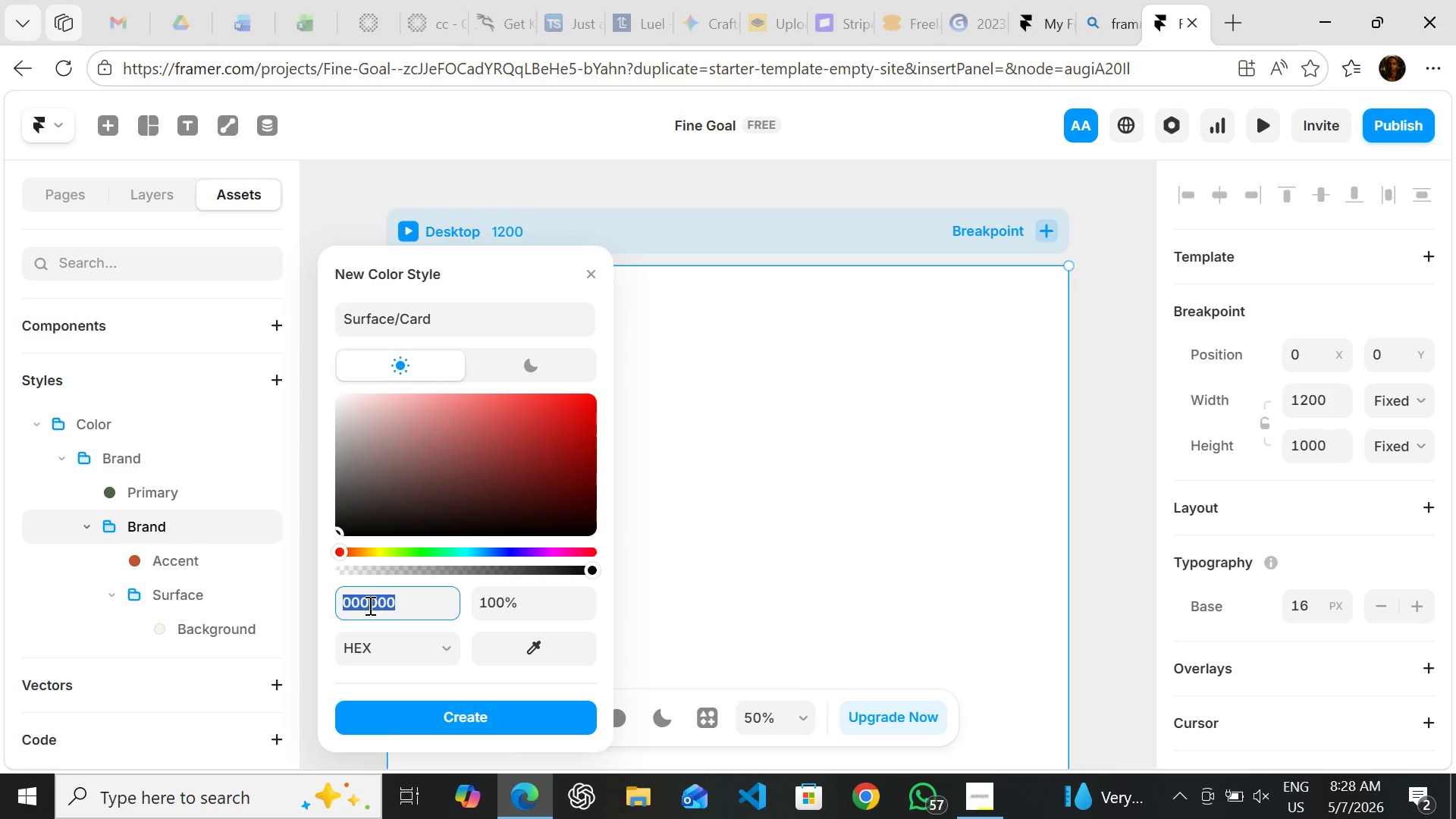 
hold_key(key=ShiftLeft, duration=1.25)
 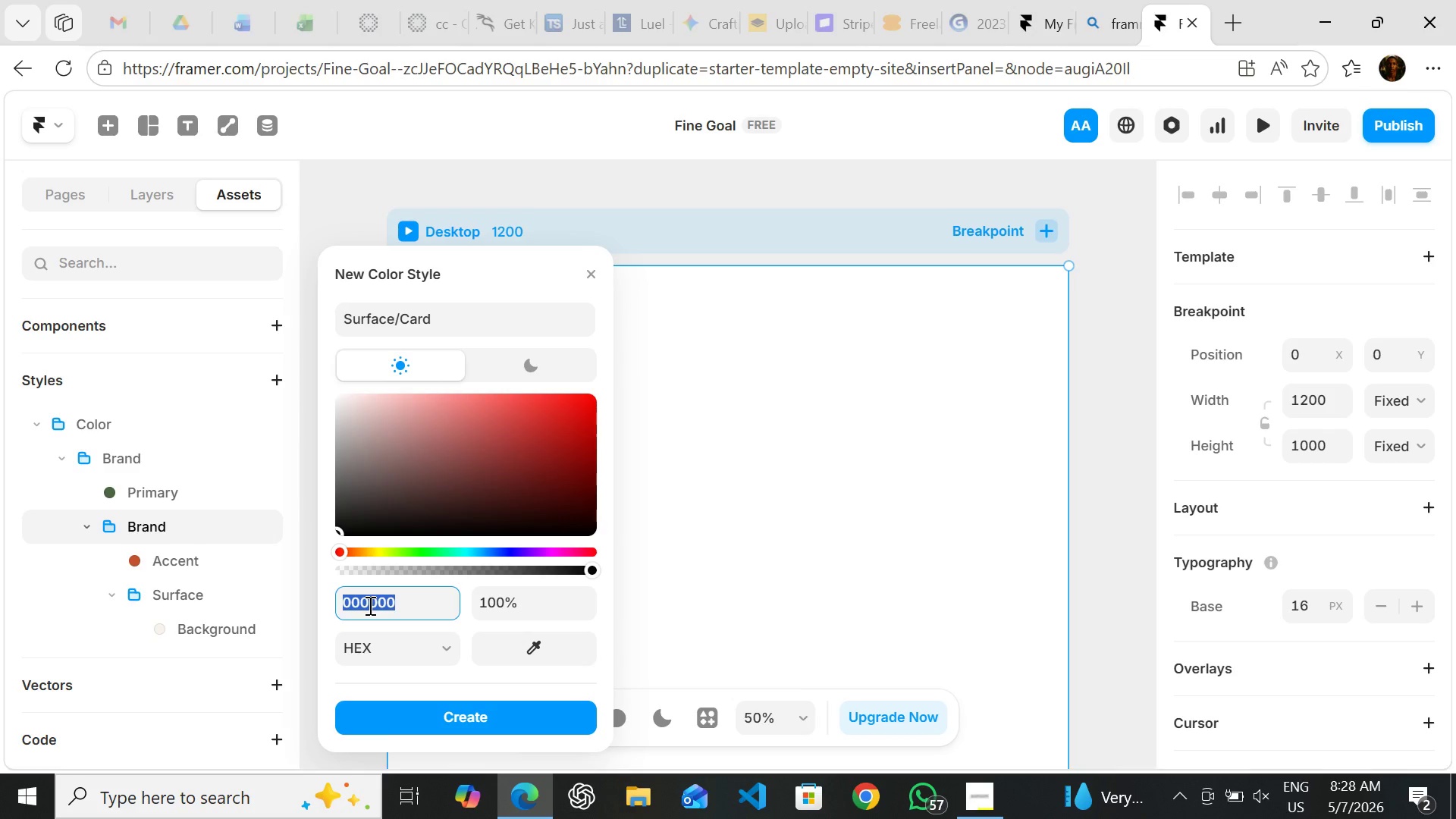 
type(fffff)
 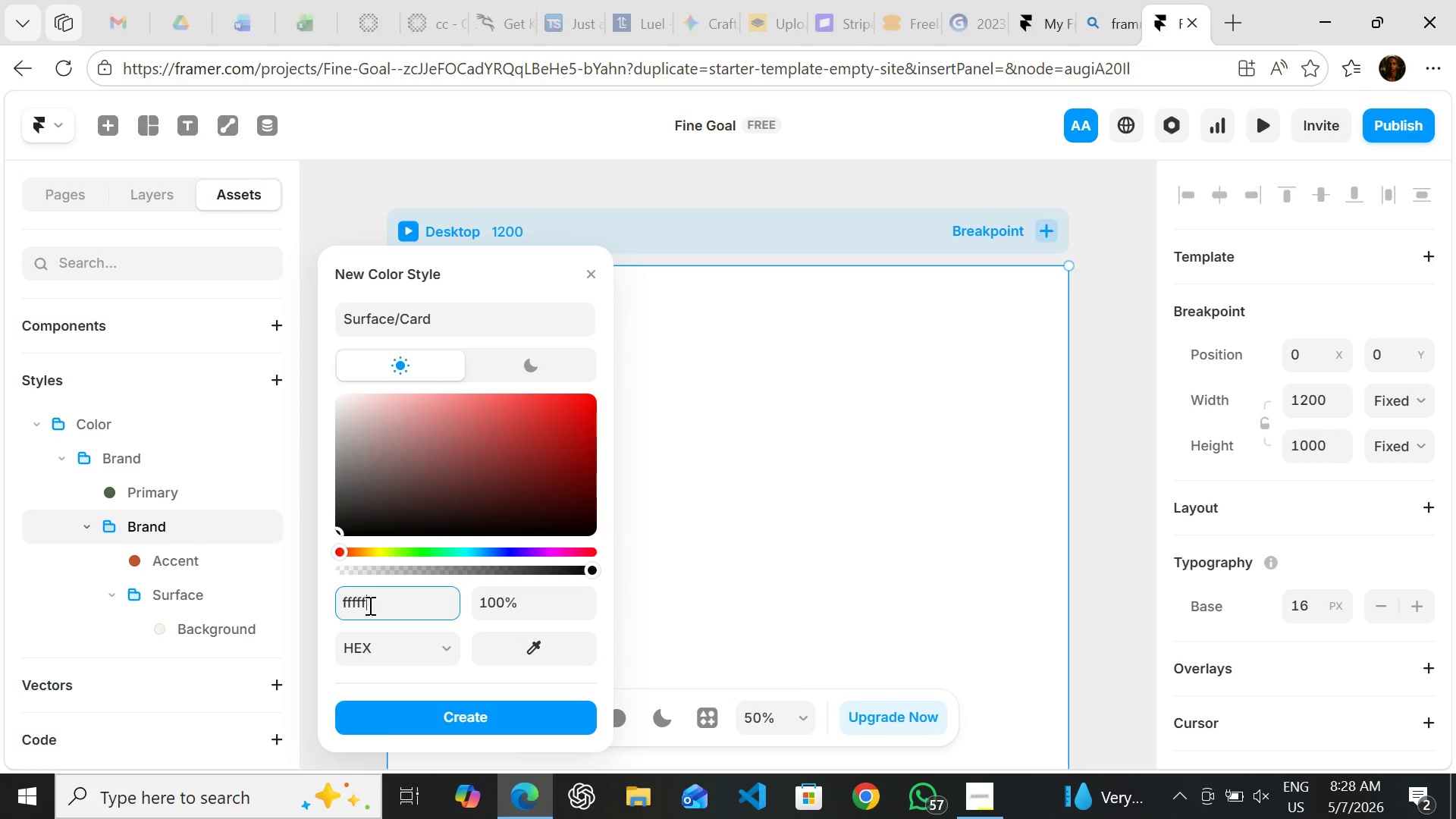 
key(F)
 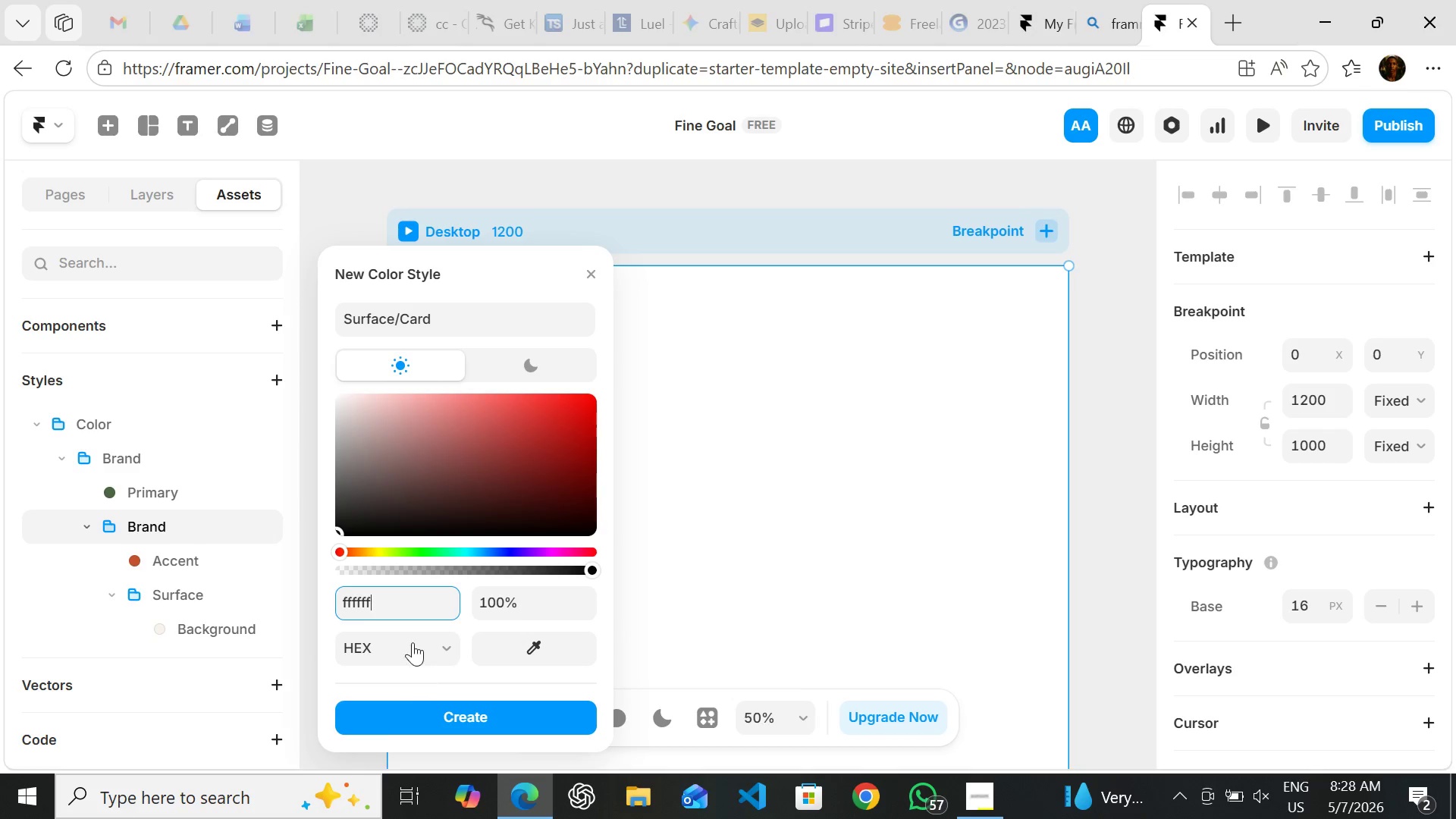 
wait(7.27)
 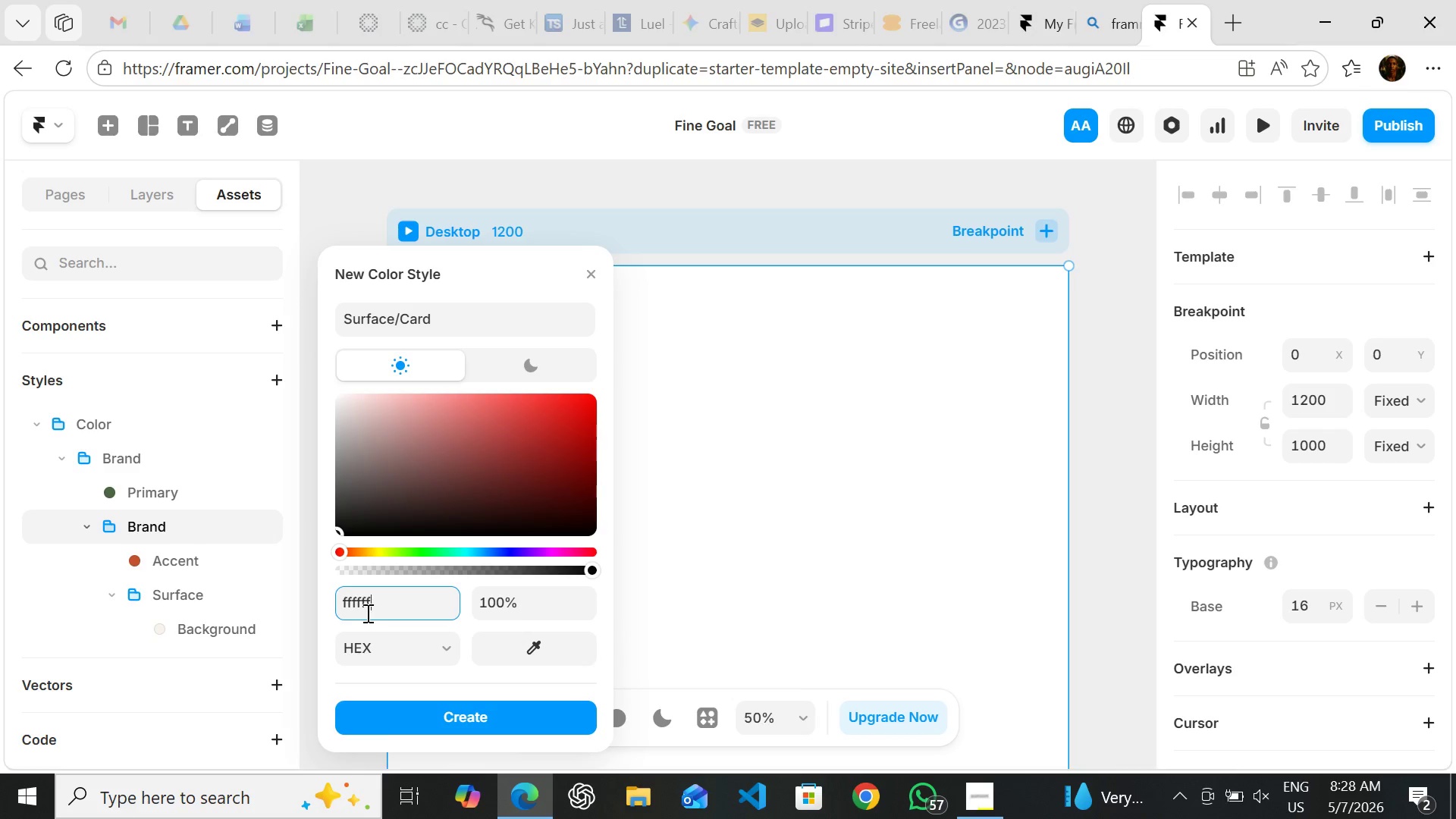 
left_click([367, 602])
 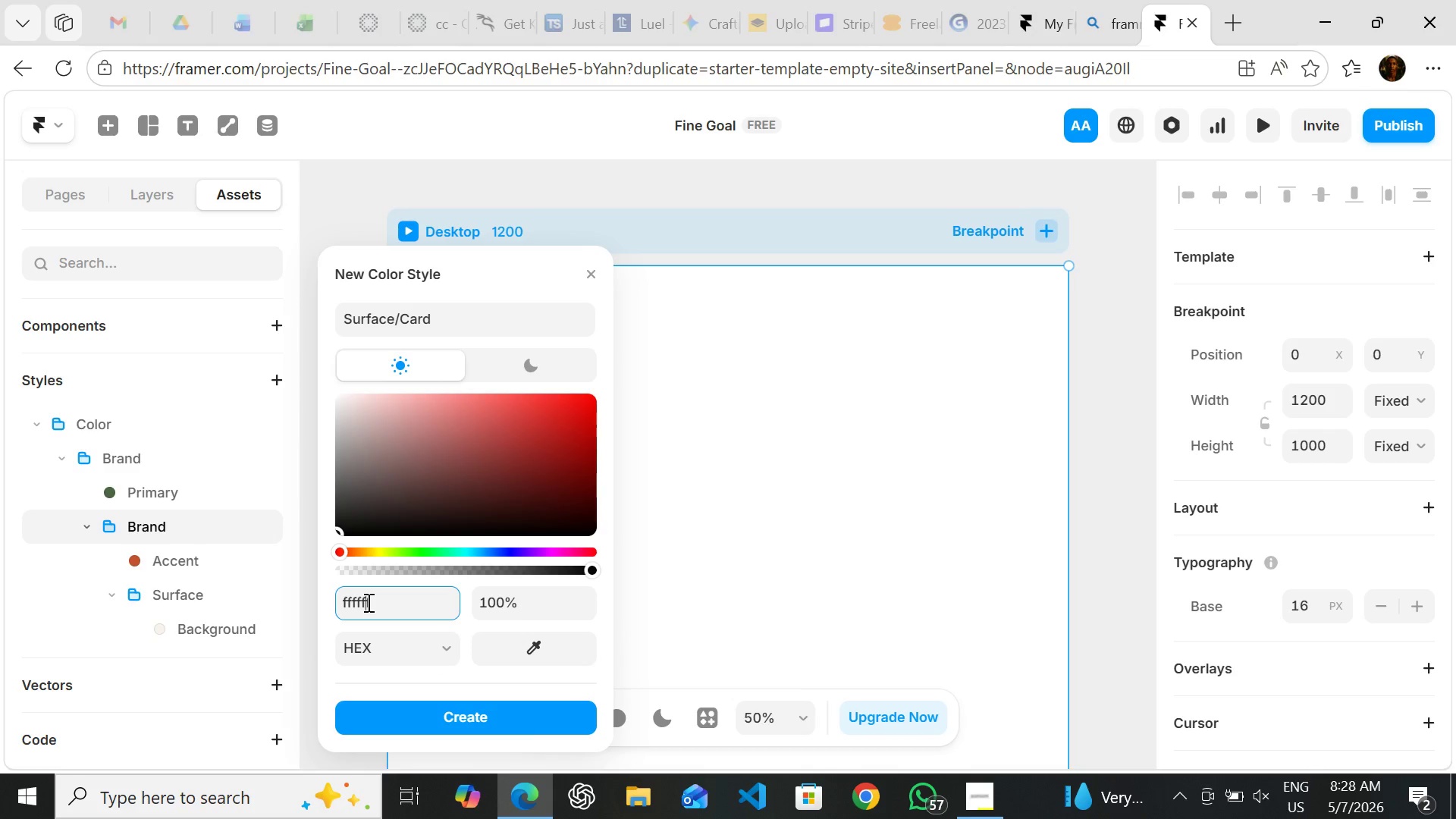 
double_click([367, 602])
 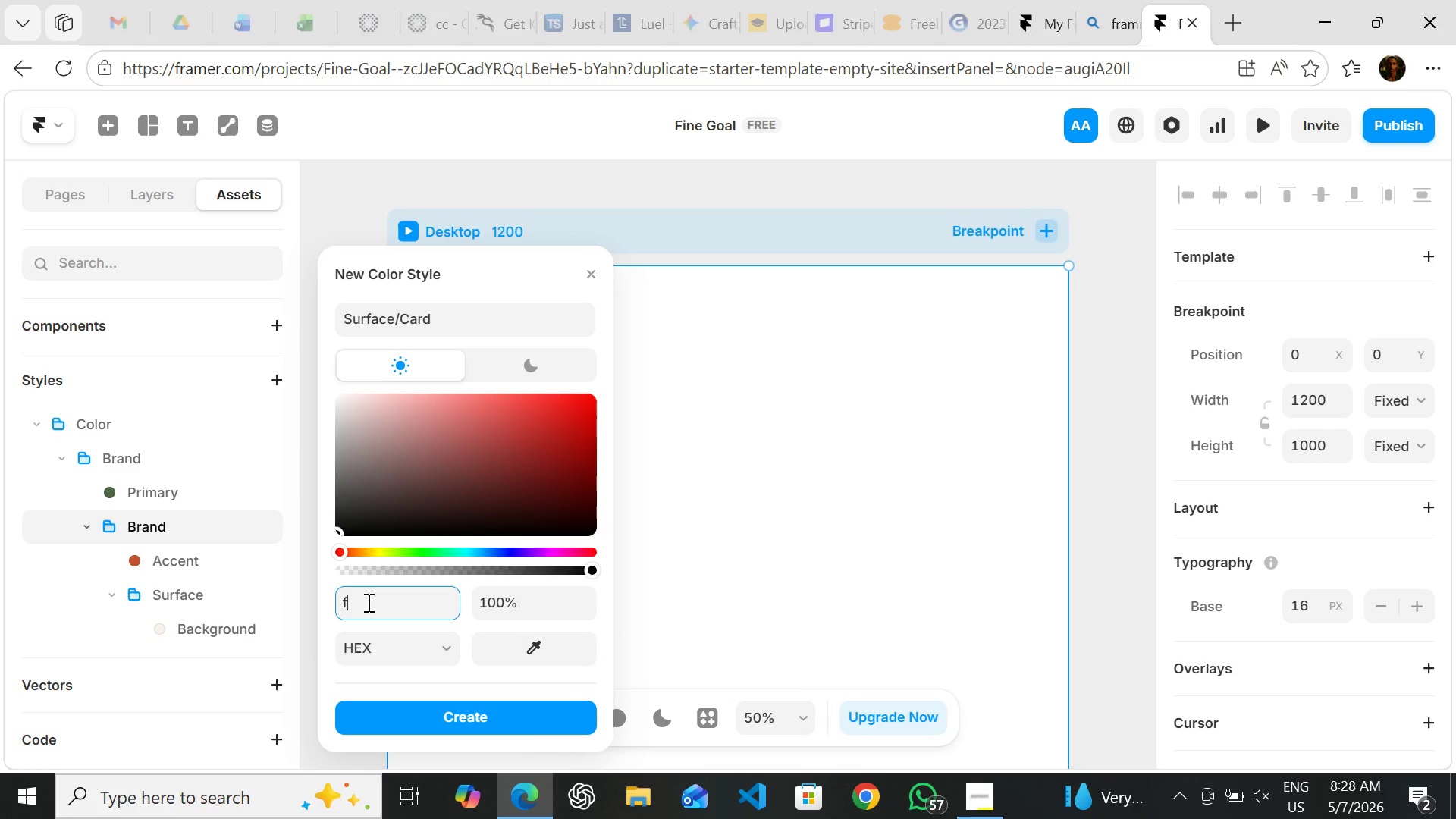 
type(ffffff)
 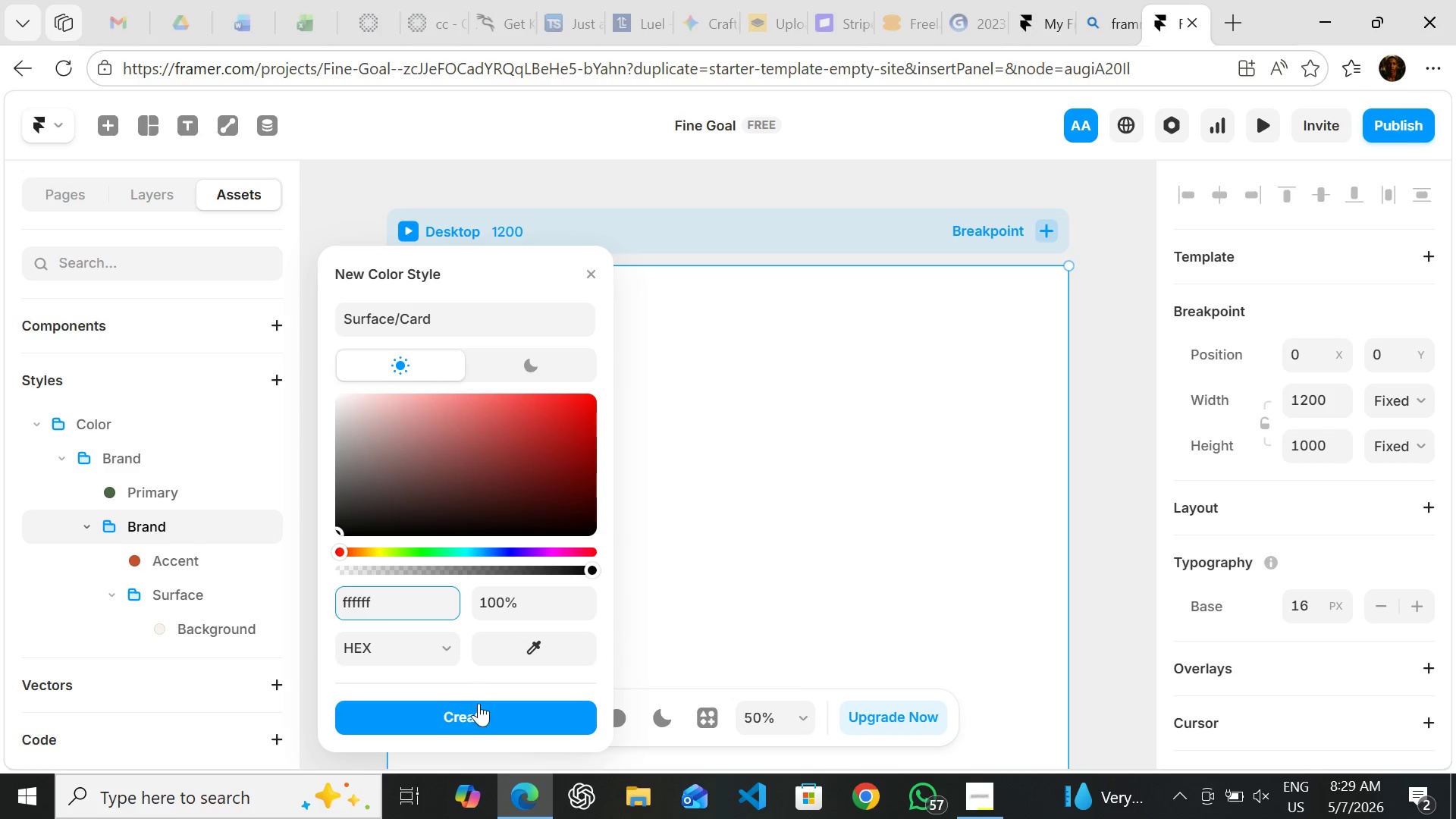 
left_click([485, 711])
 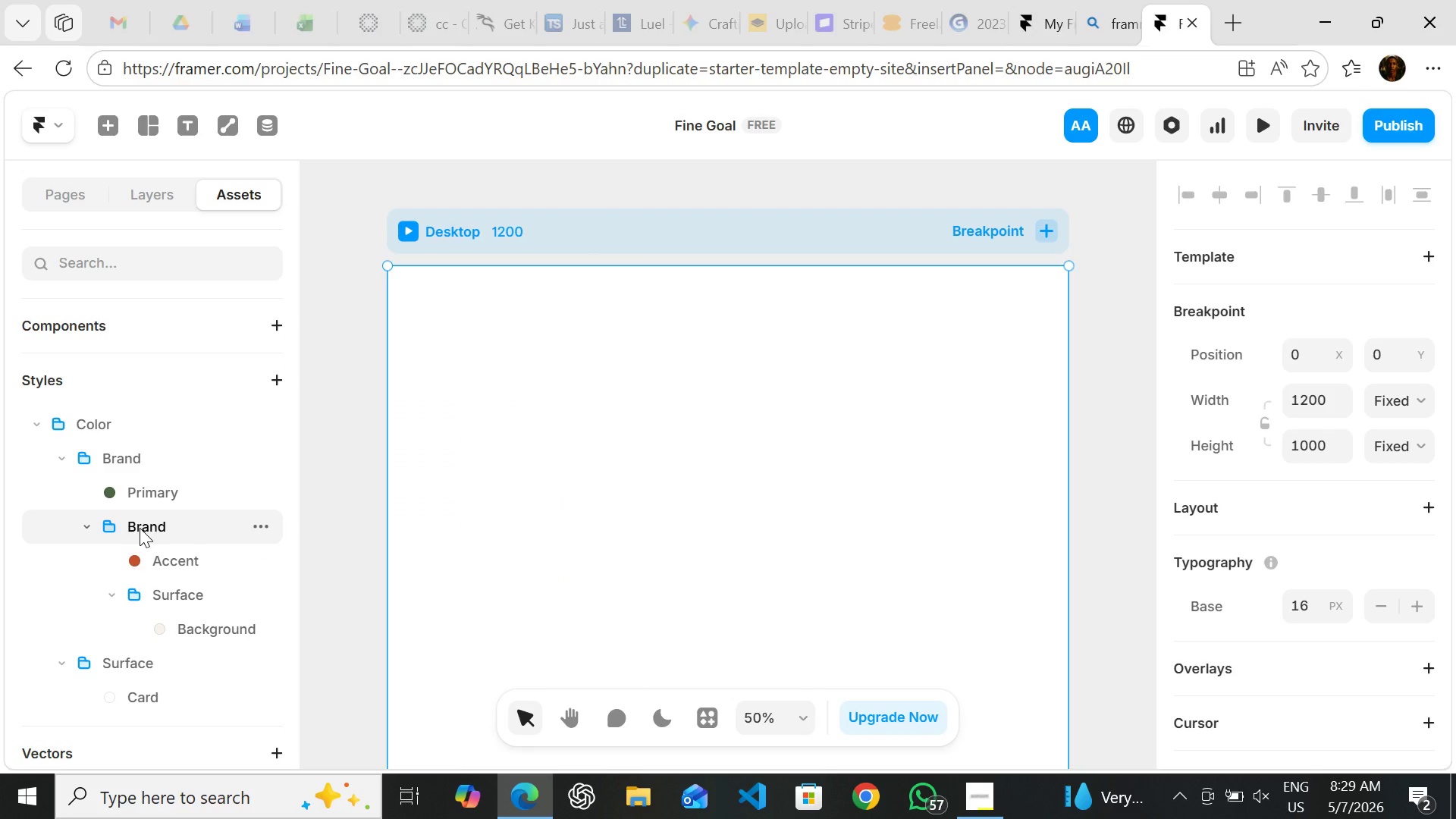 
mouse_move([158, 514])
 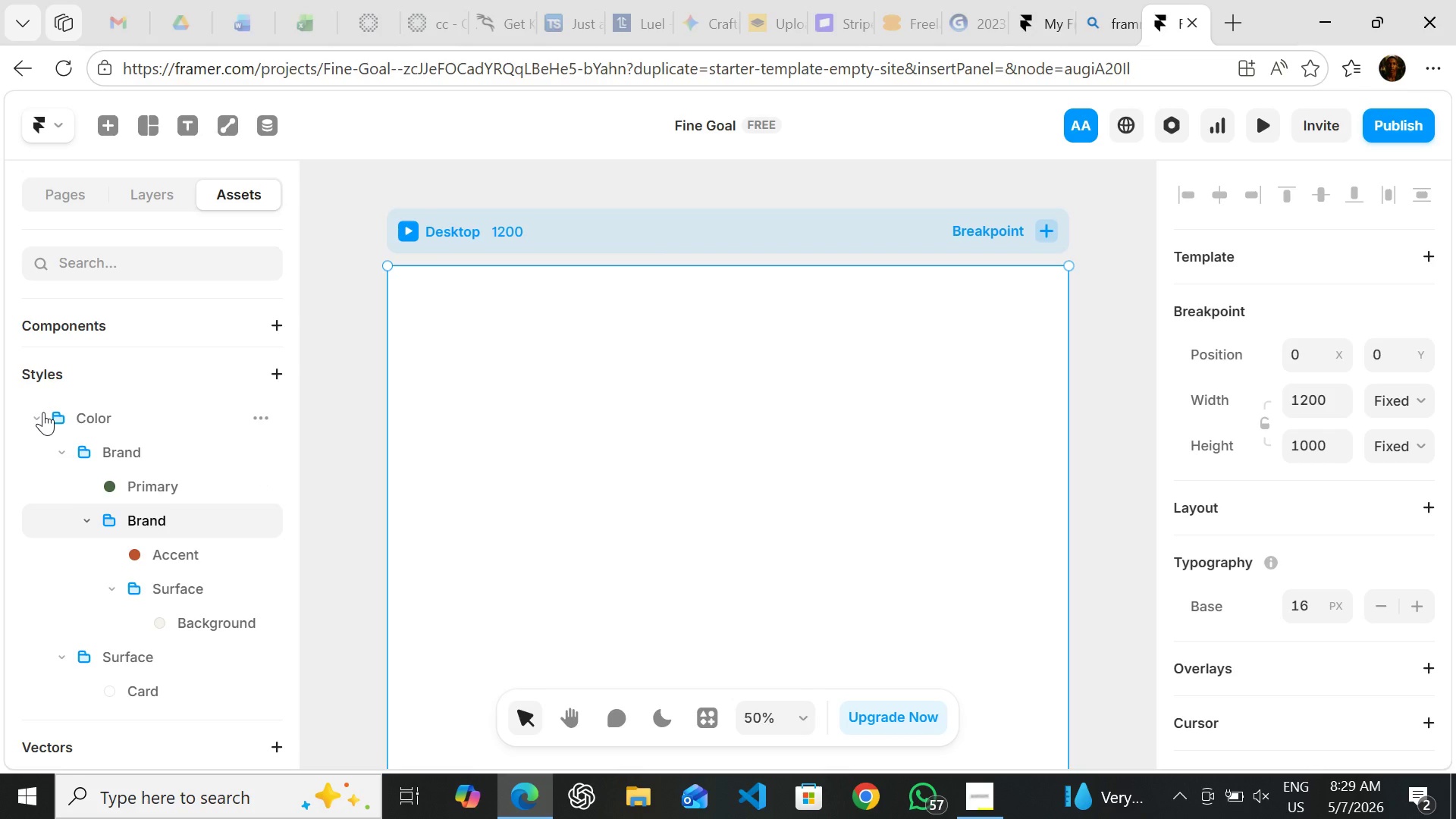 
left_click([43, 412])
 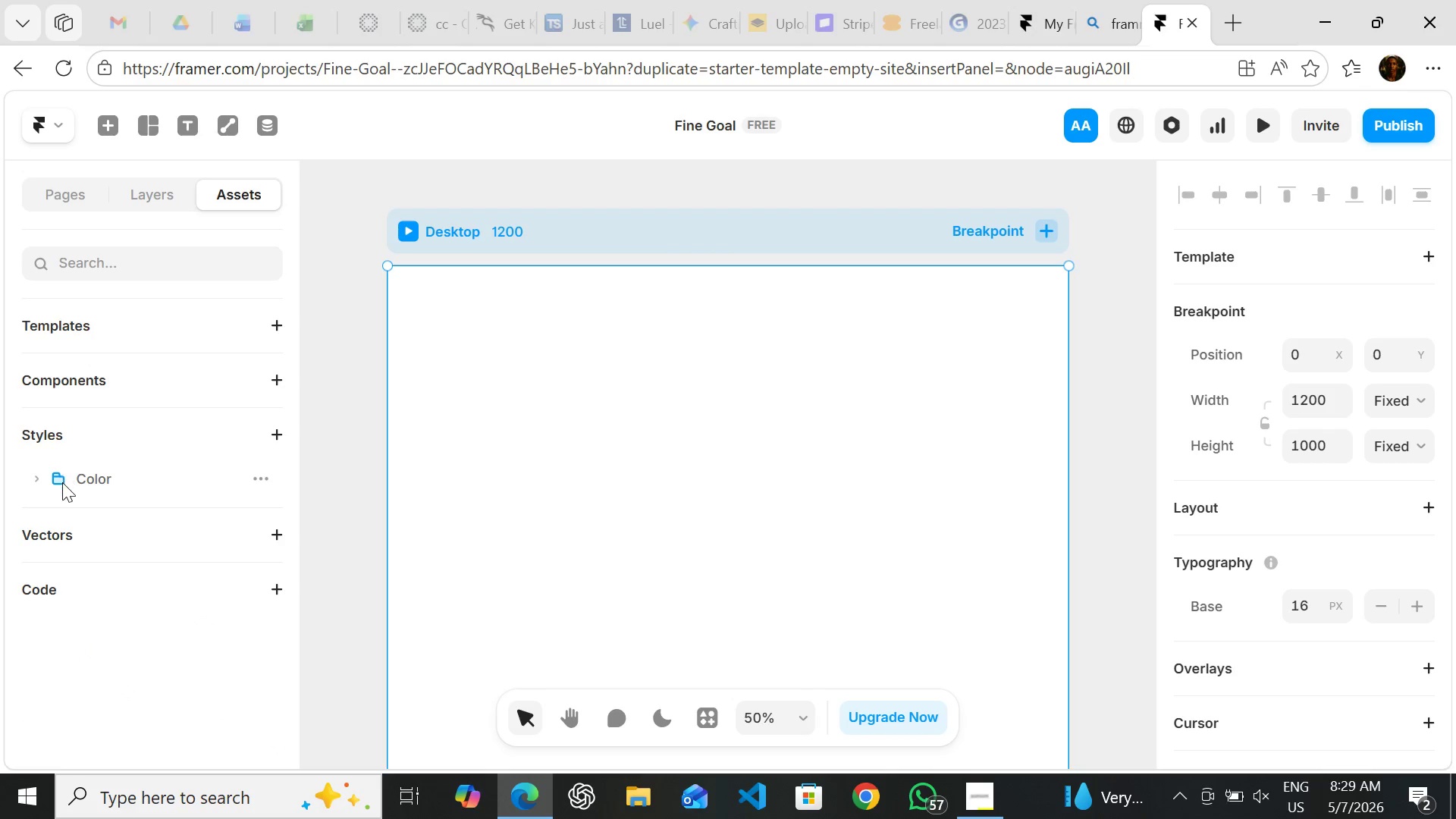 
left_click([62, 482])
 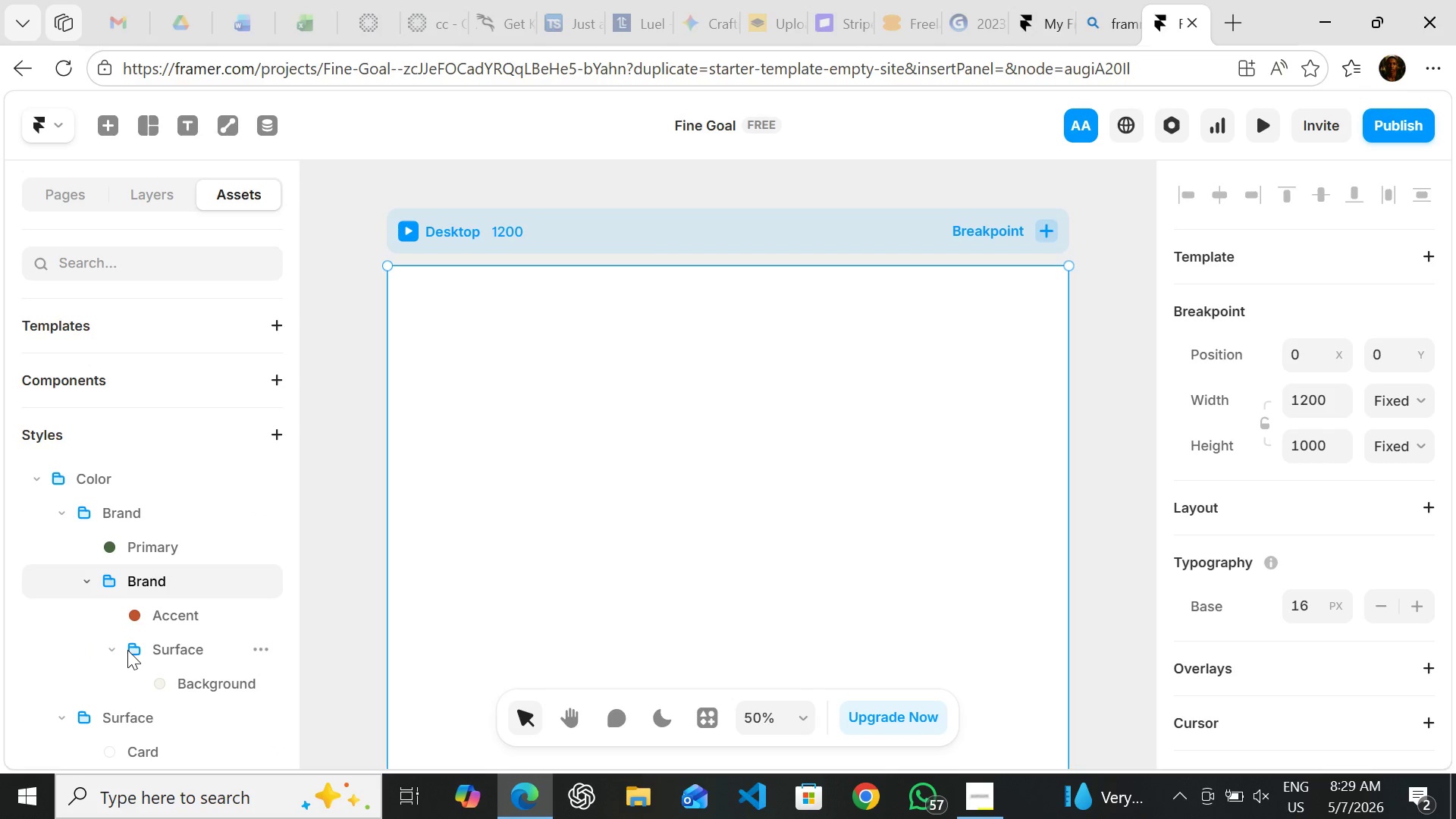 
wait(5.25)
 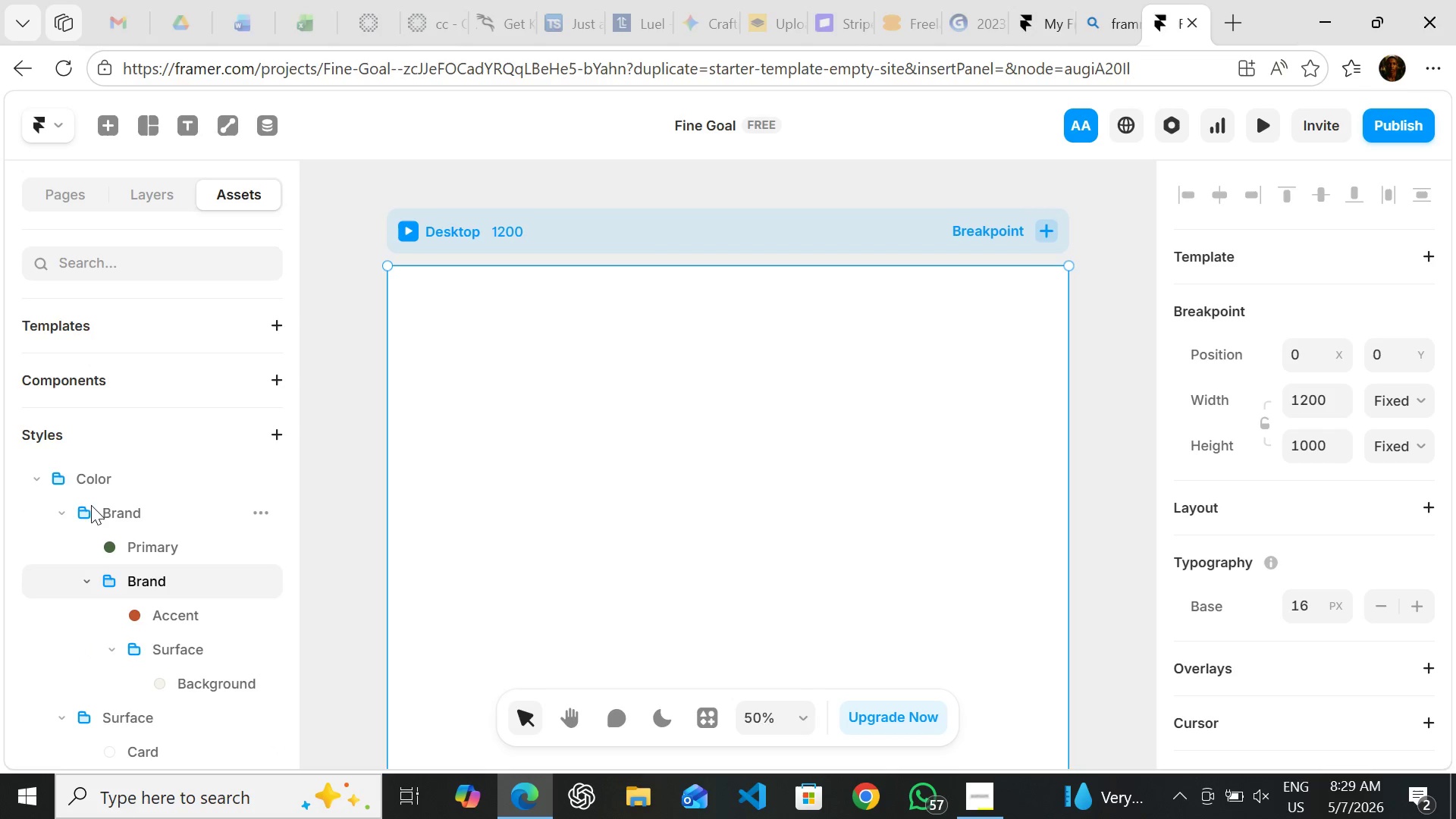 
left_click([121, 650])
 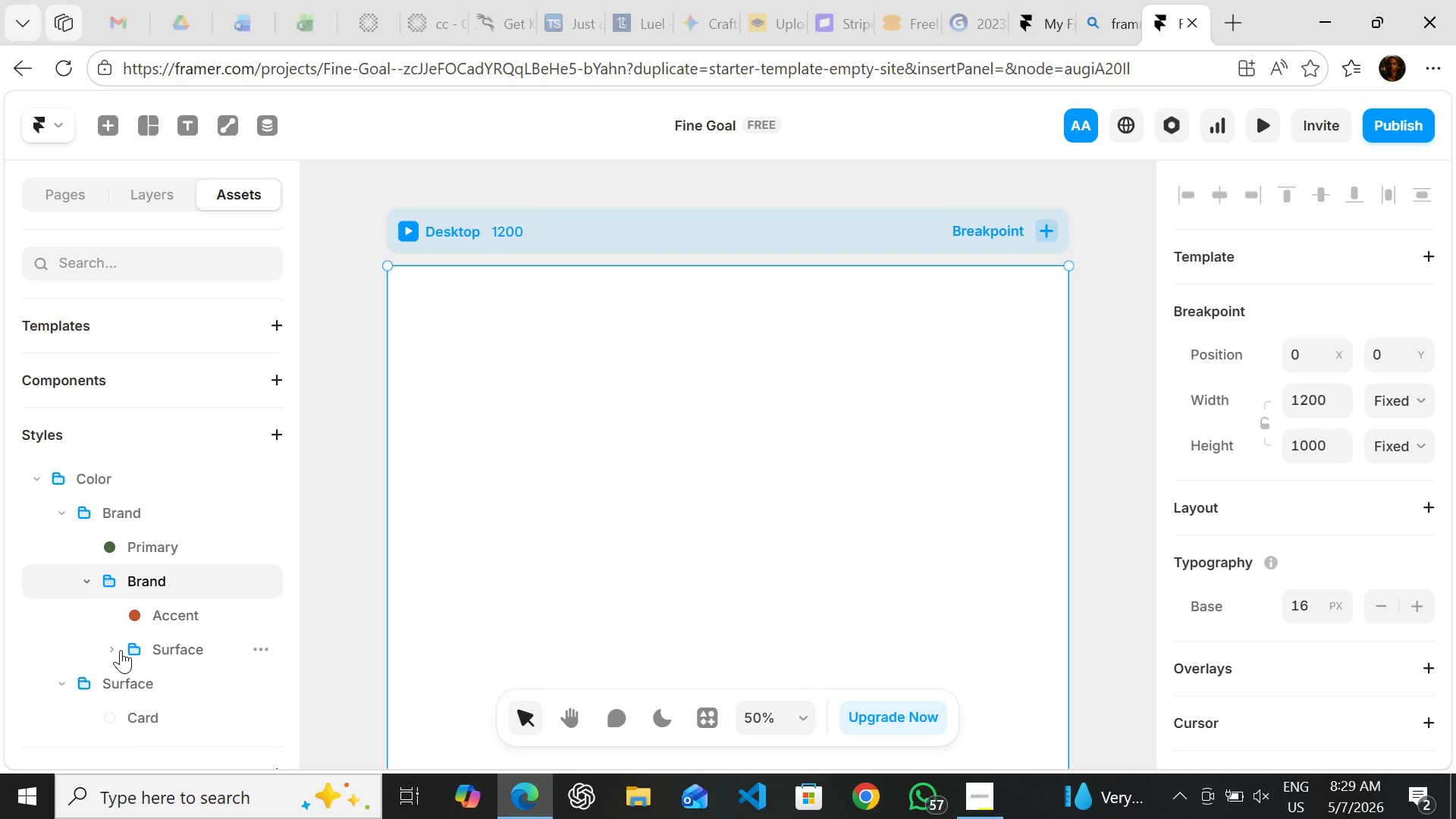 
left_click([121, 650])
 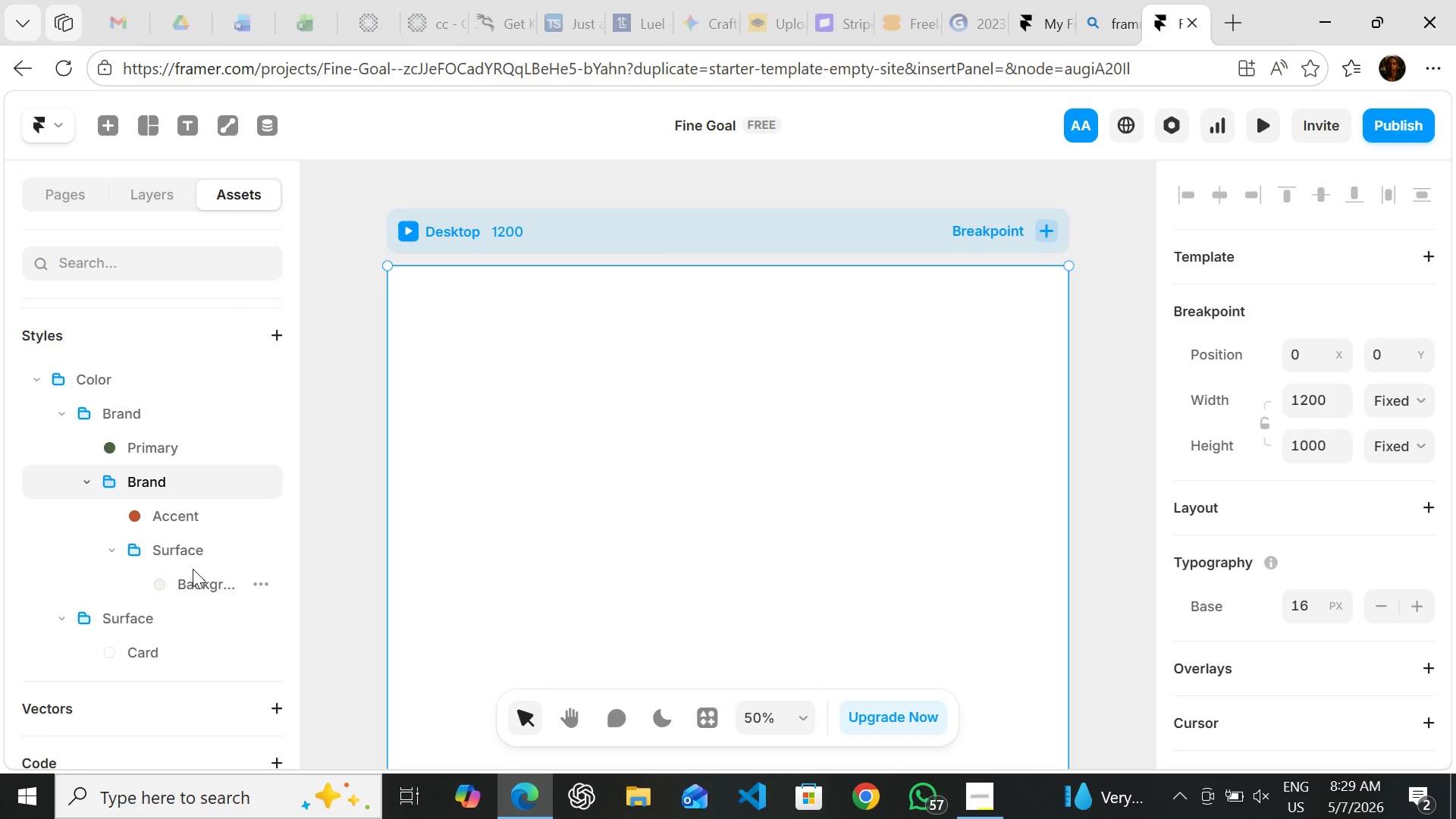 
wait(12.64)
 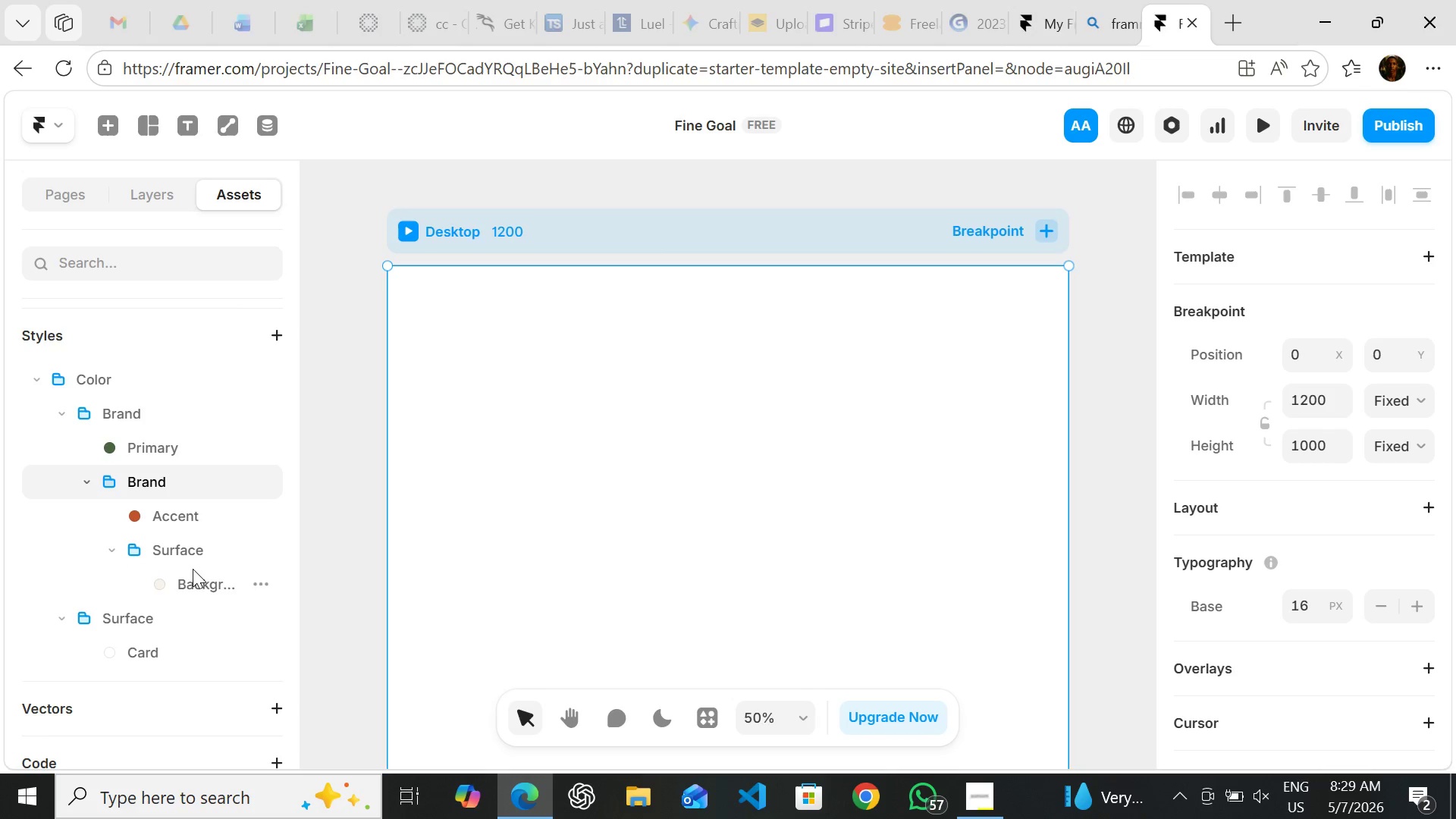 
left_click([259, 619])
 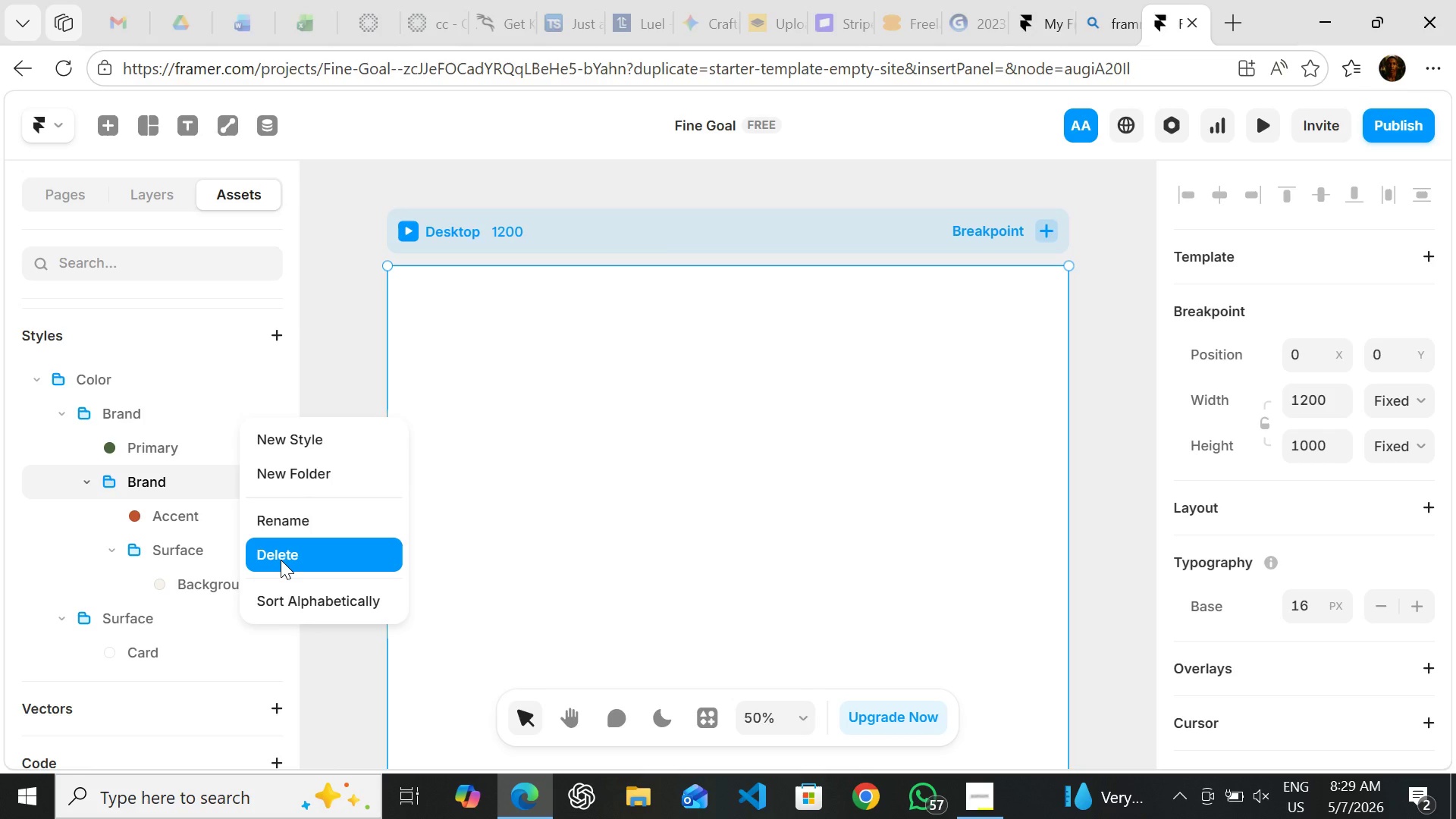 
left_click([281, 560])
 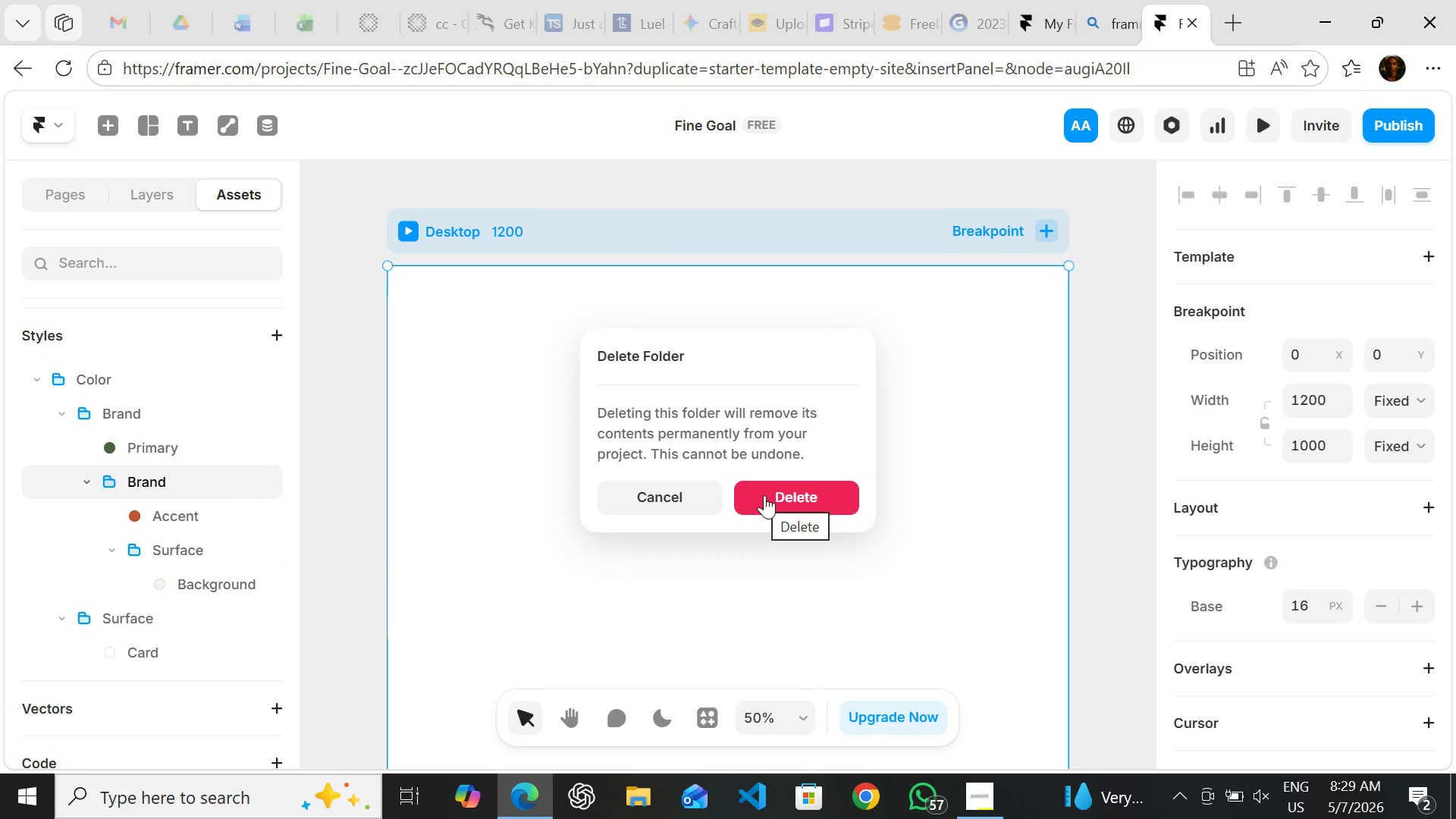 
left_click([764, 495])
 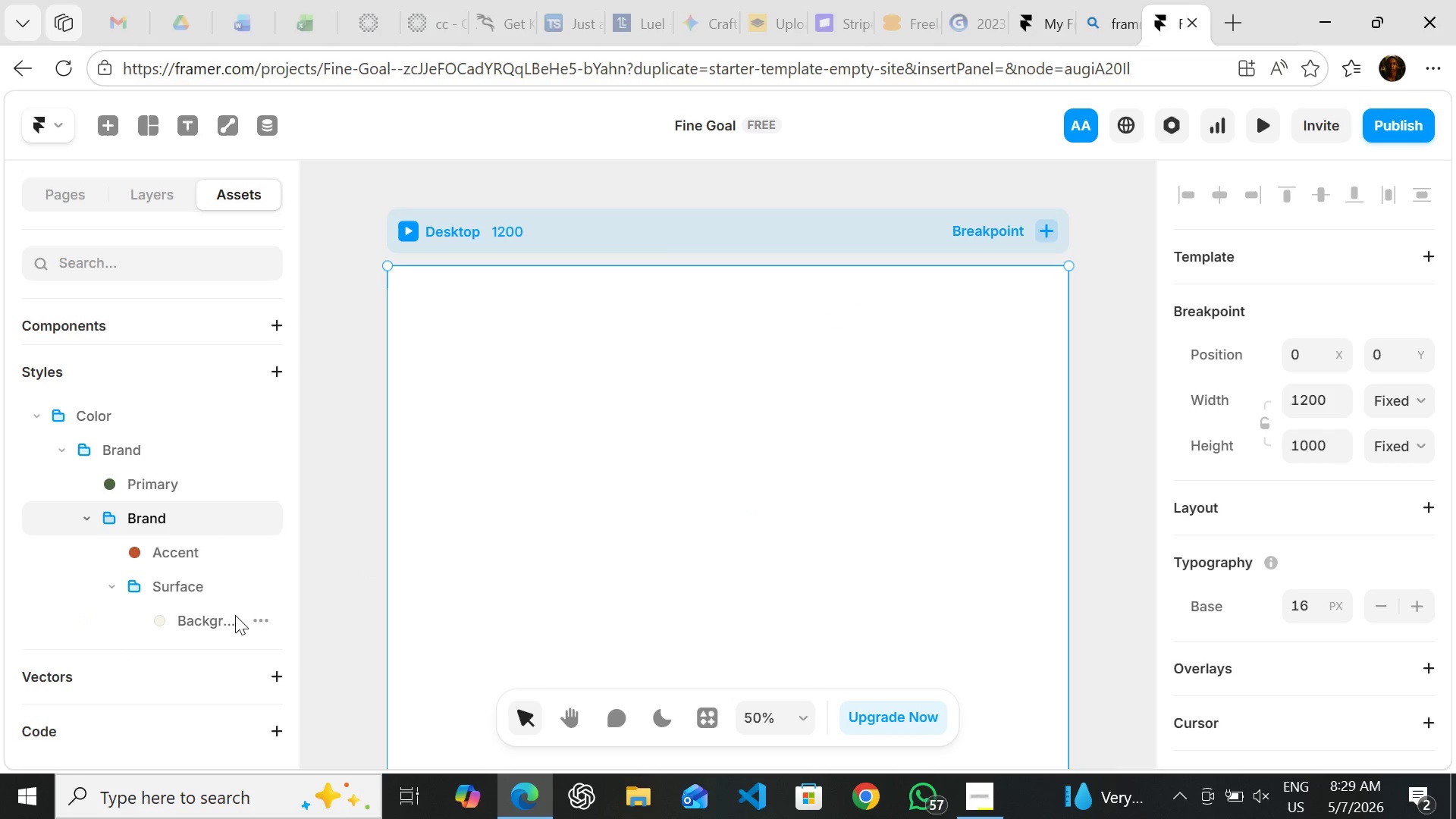 
left_click([261, 615])
 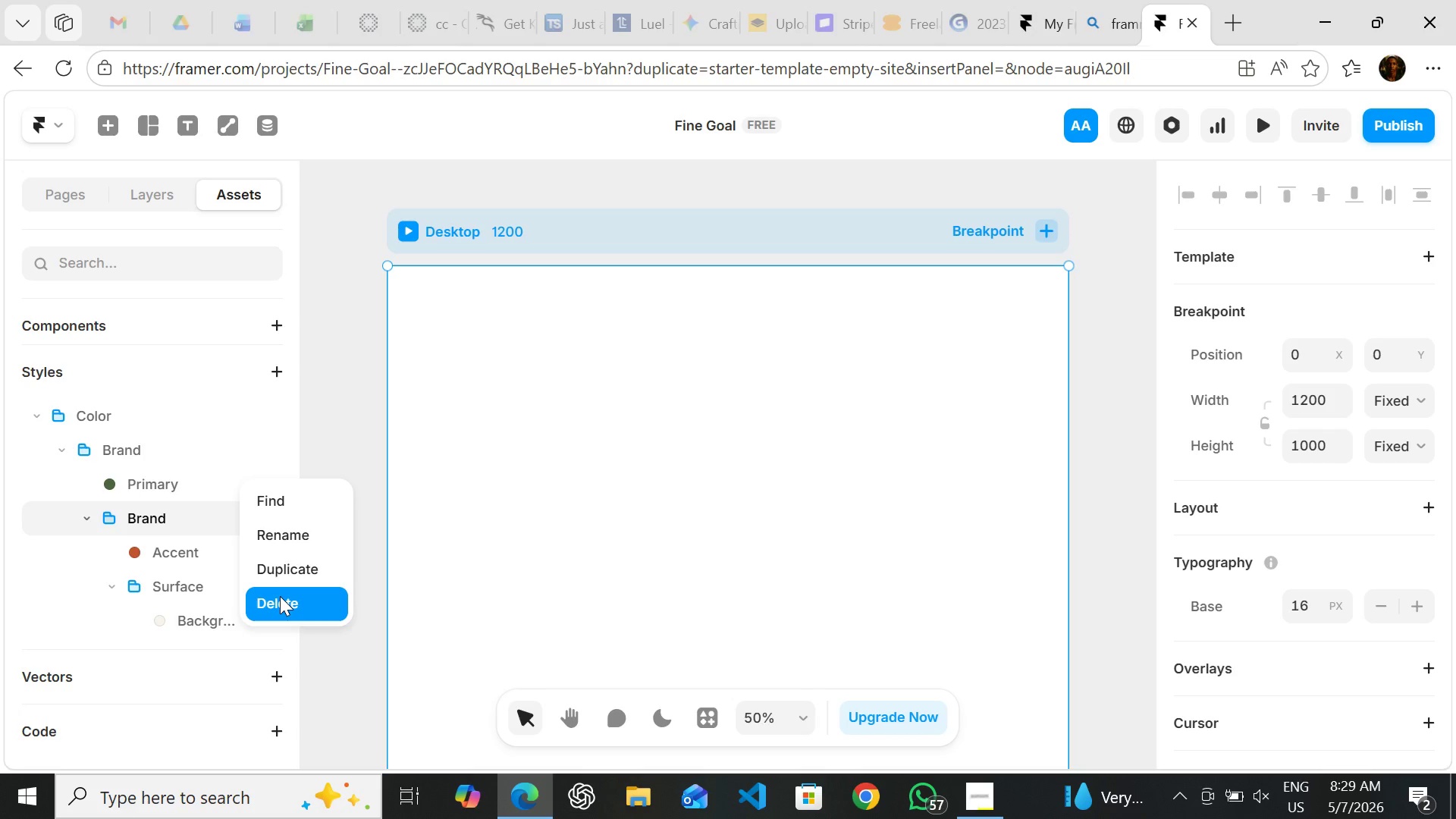 
left_click([280, 596])
 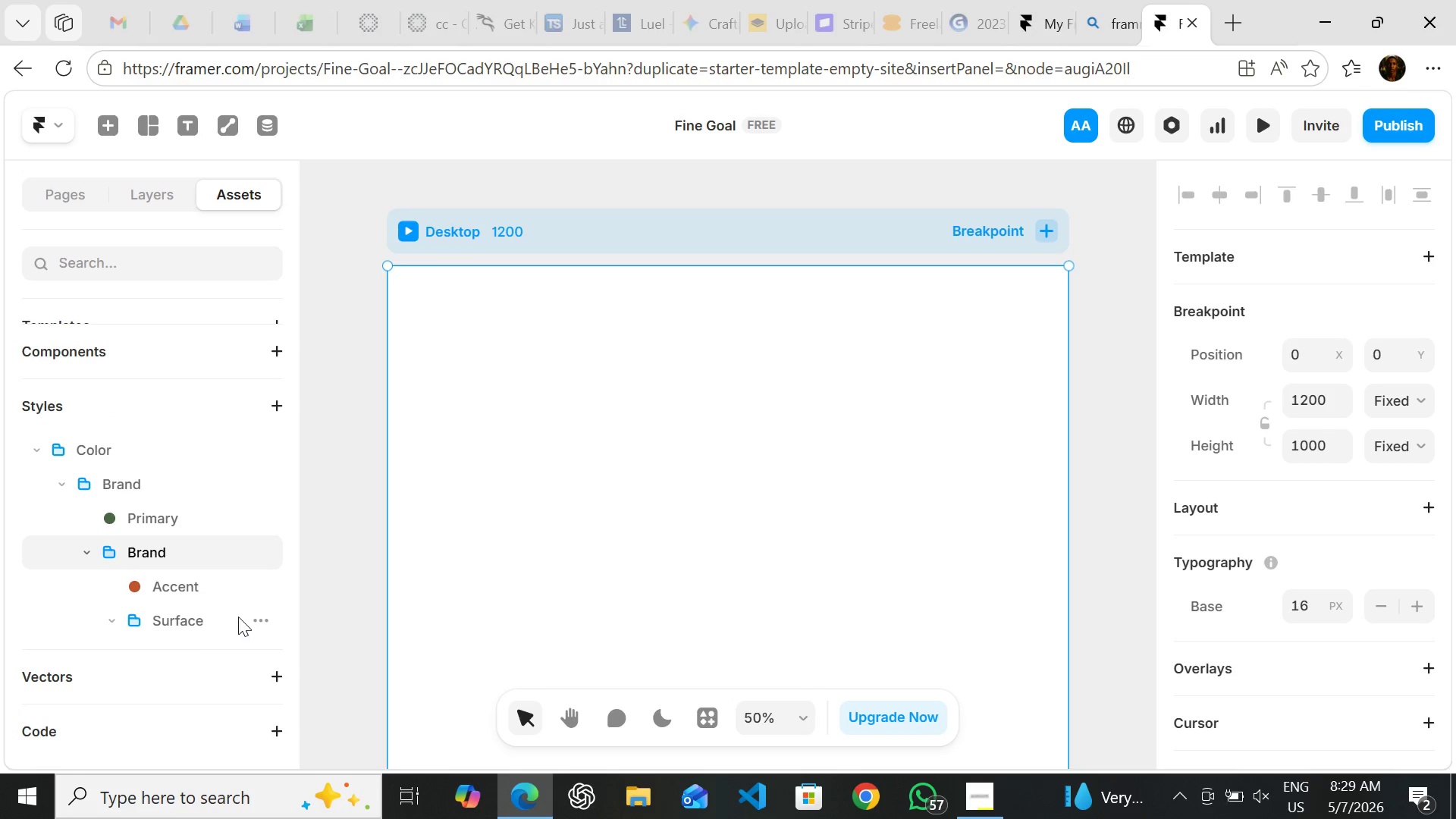 
left_click([252, 617])
 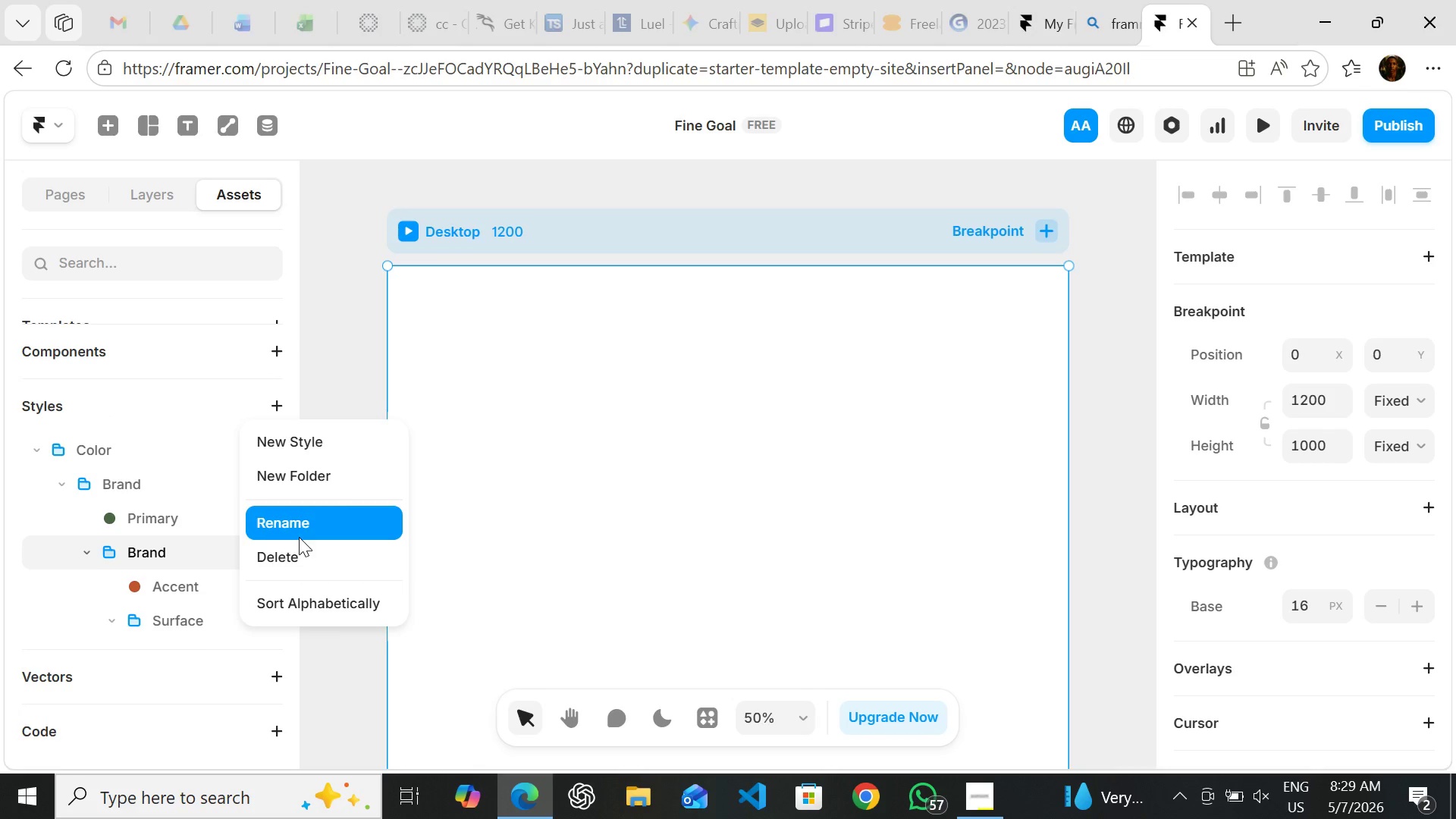 
left_click([301, 548])
 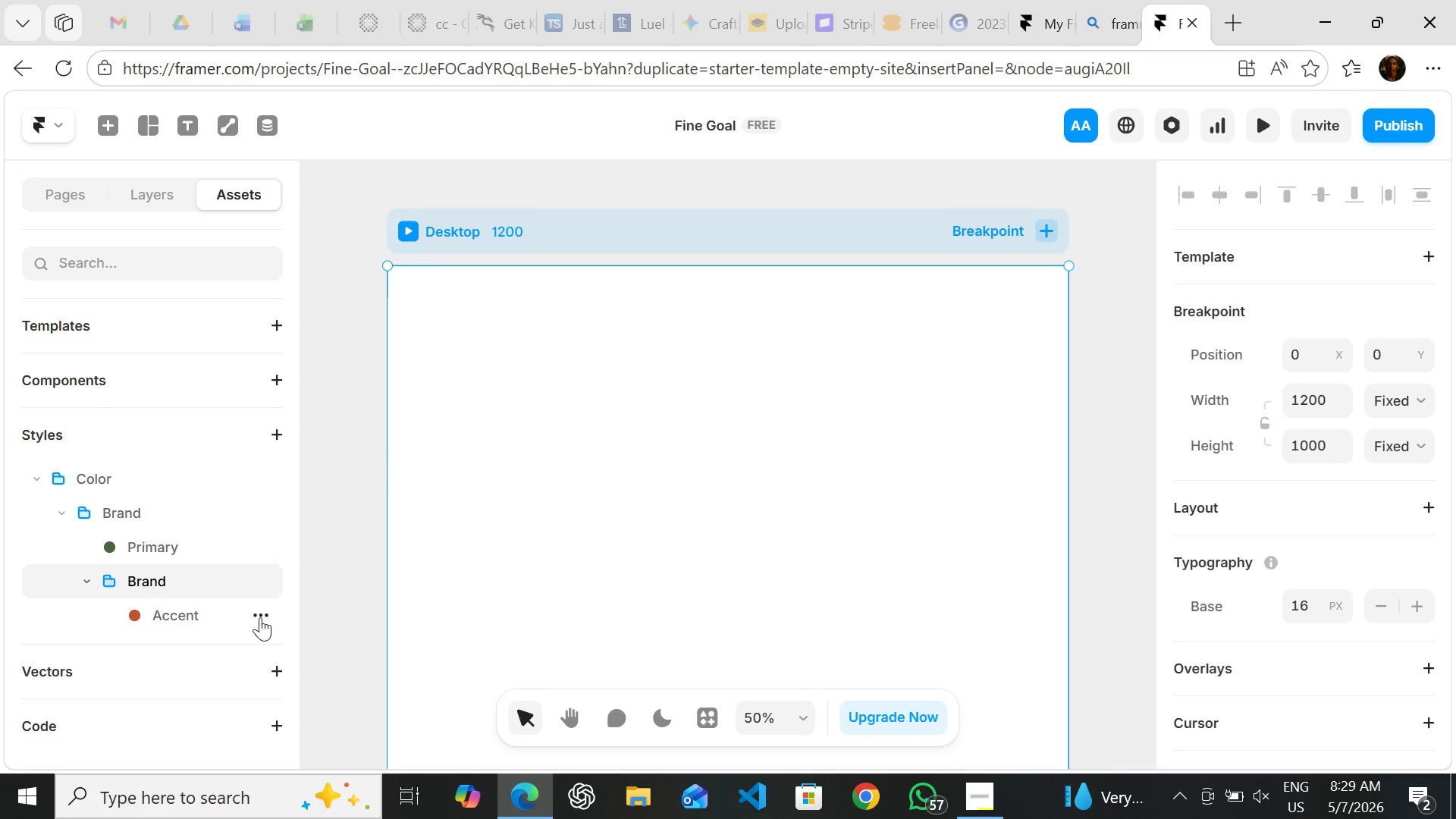 
left_click([260, 617])
 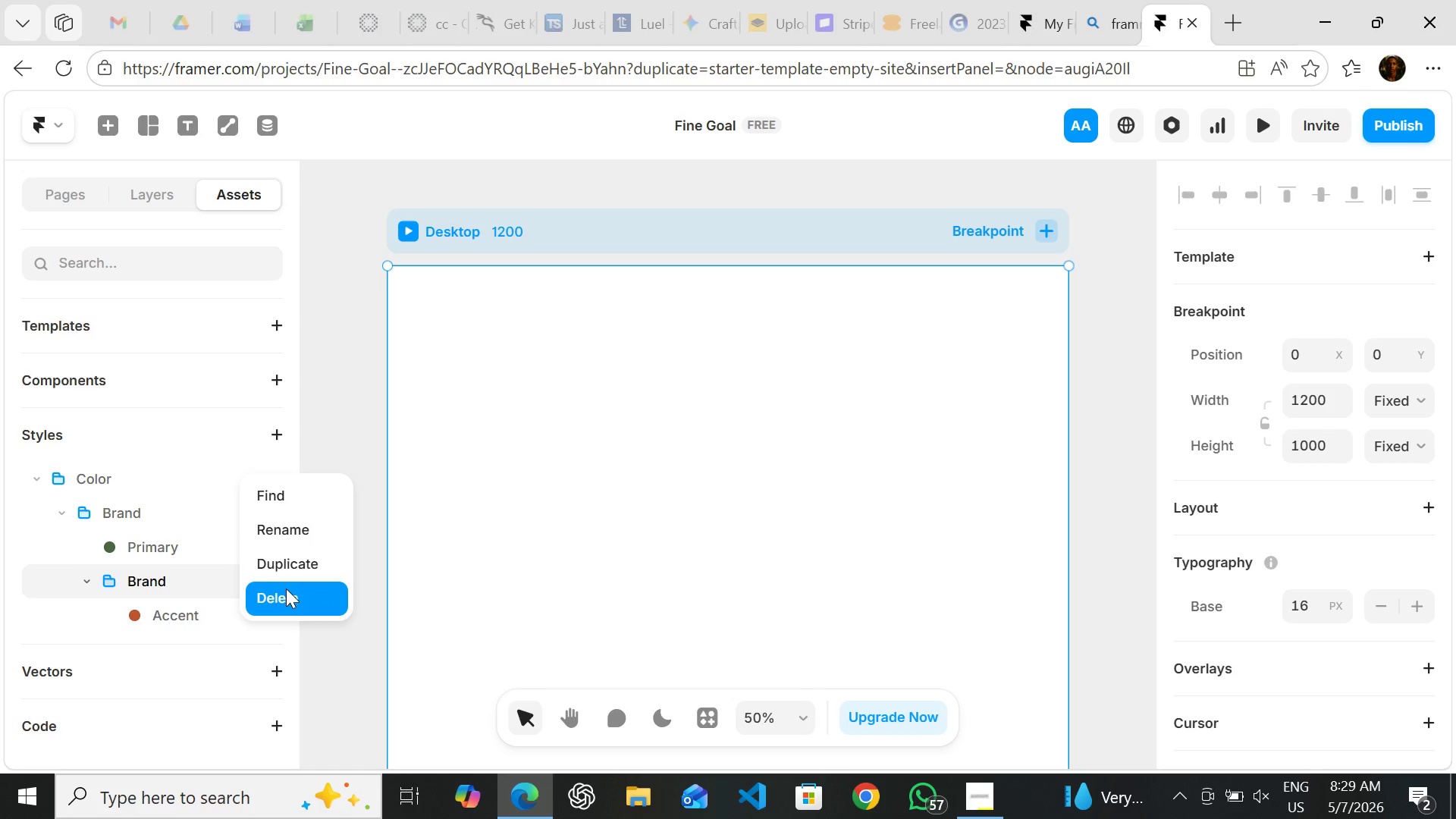 
left_click([286, 592])
 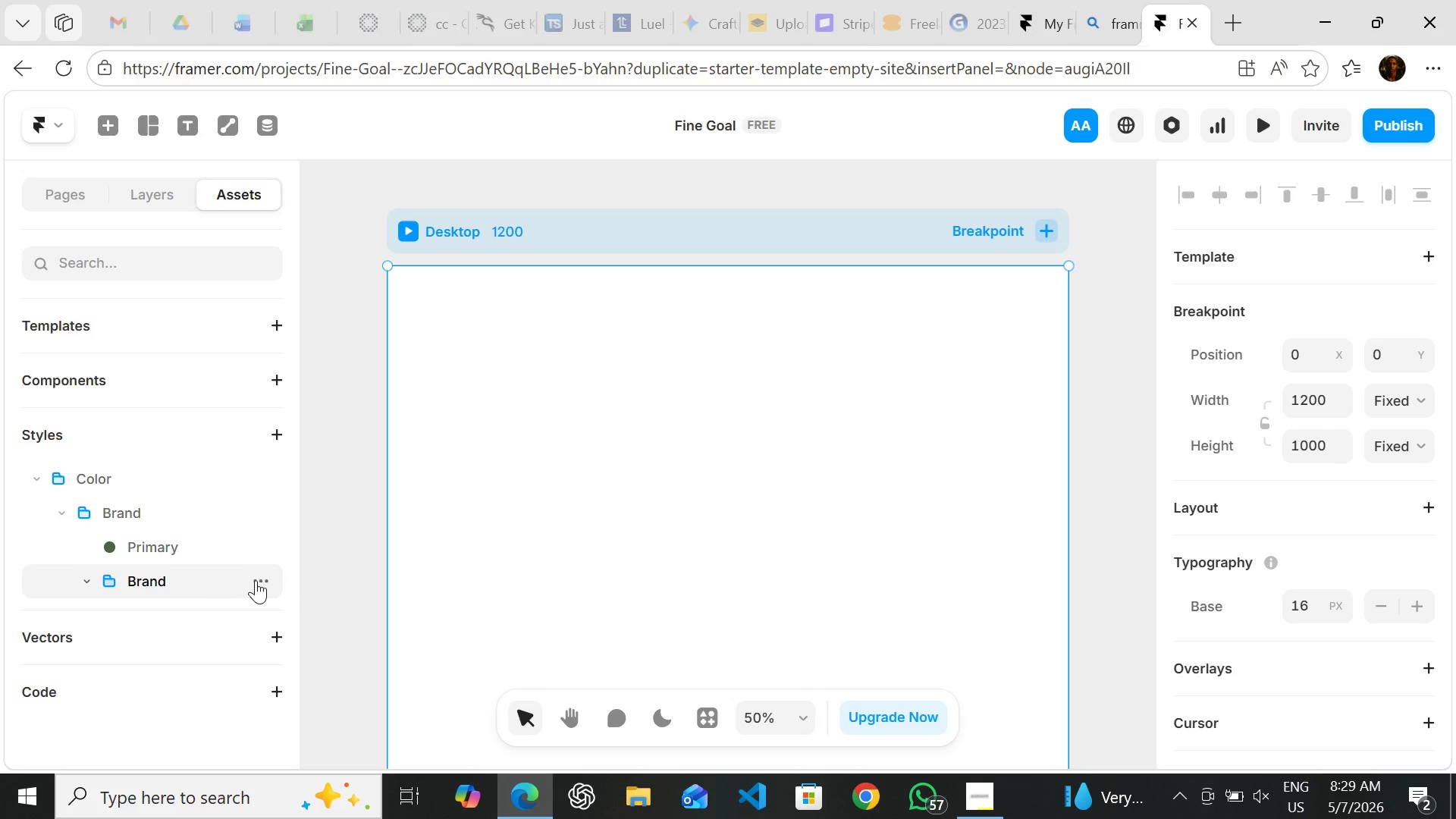 
left_click([259, 580])
 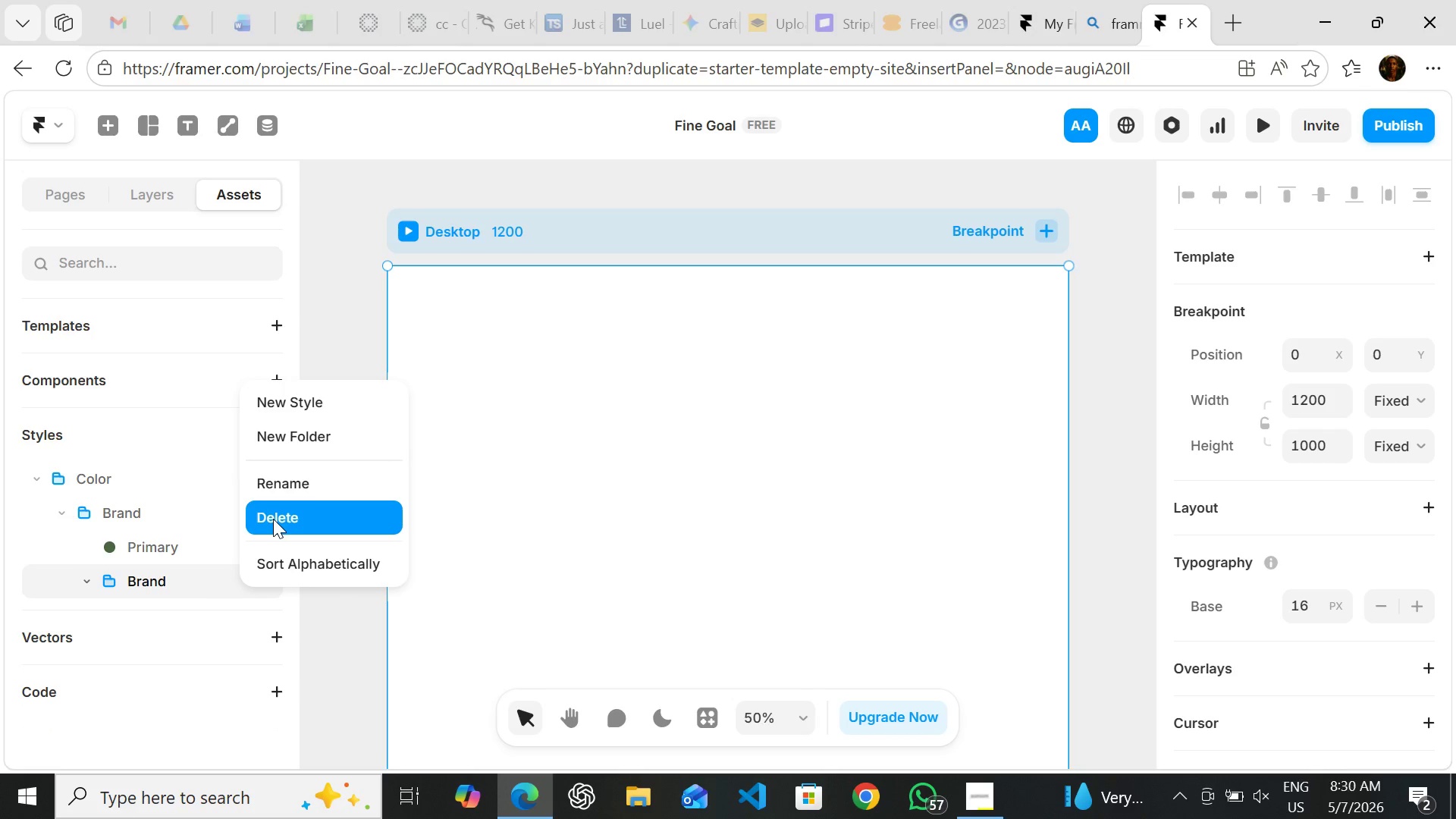 
left_click([273, 519])
 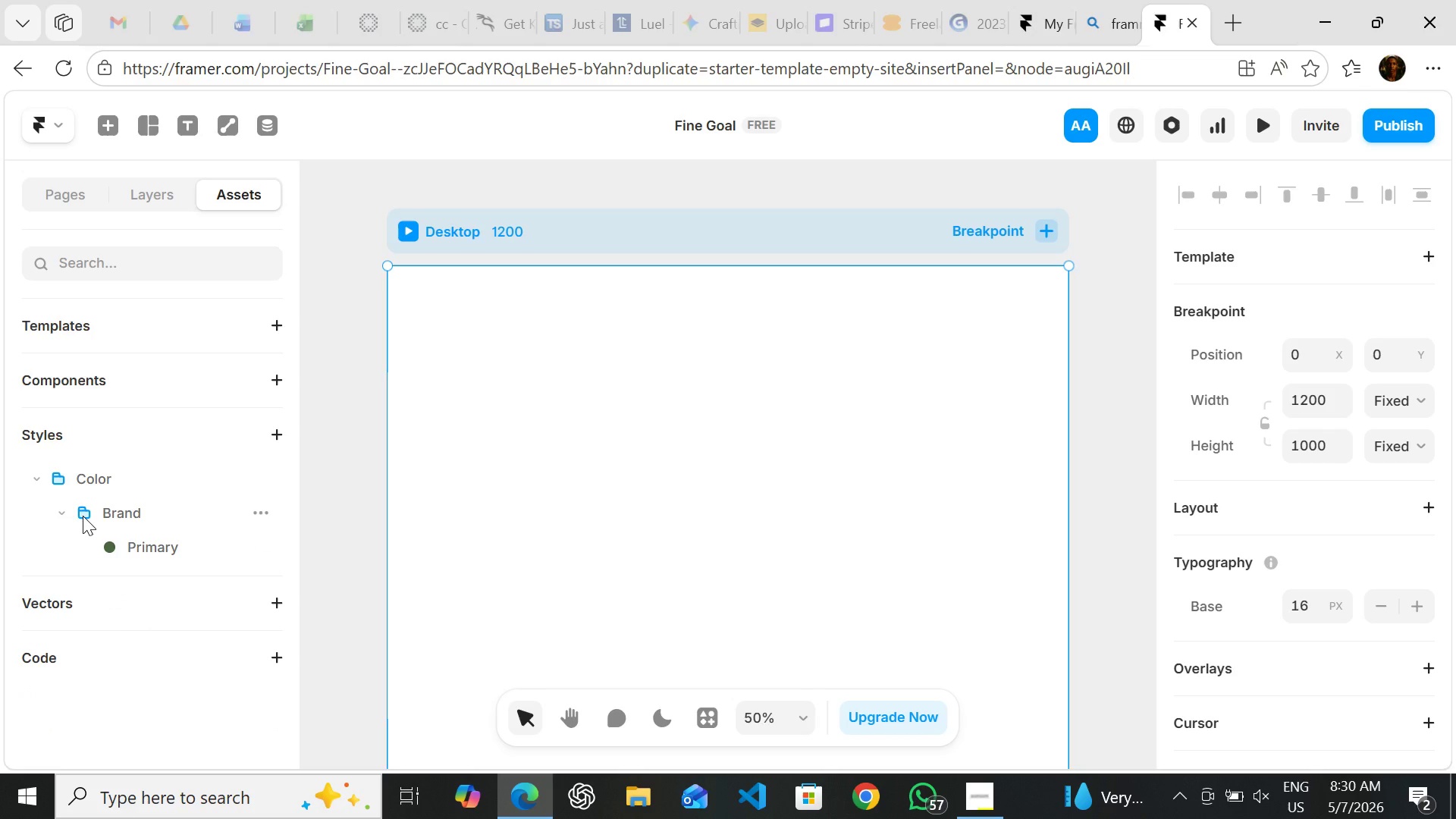 
wait(9.86)
 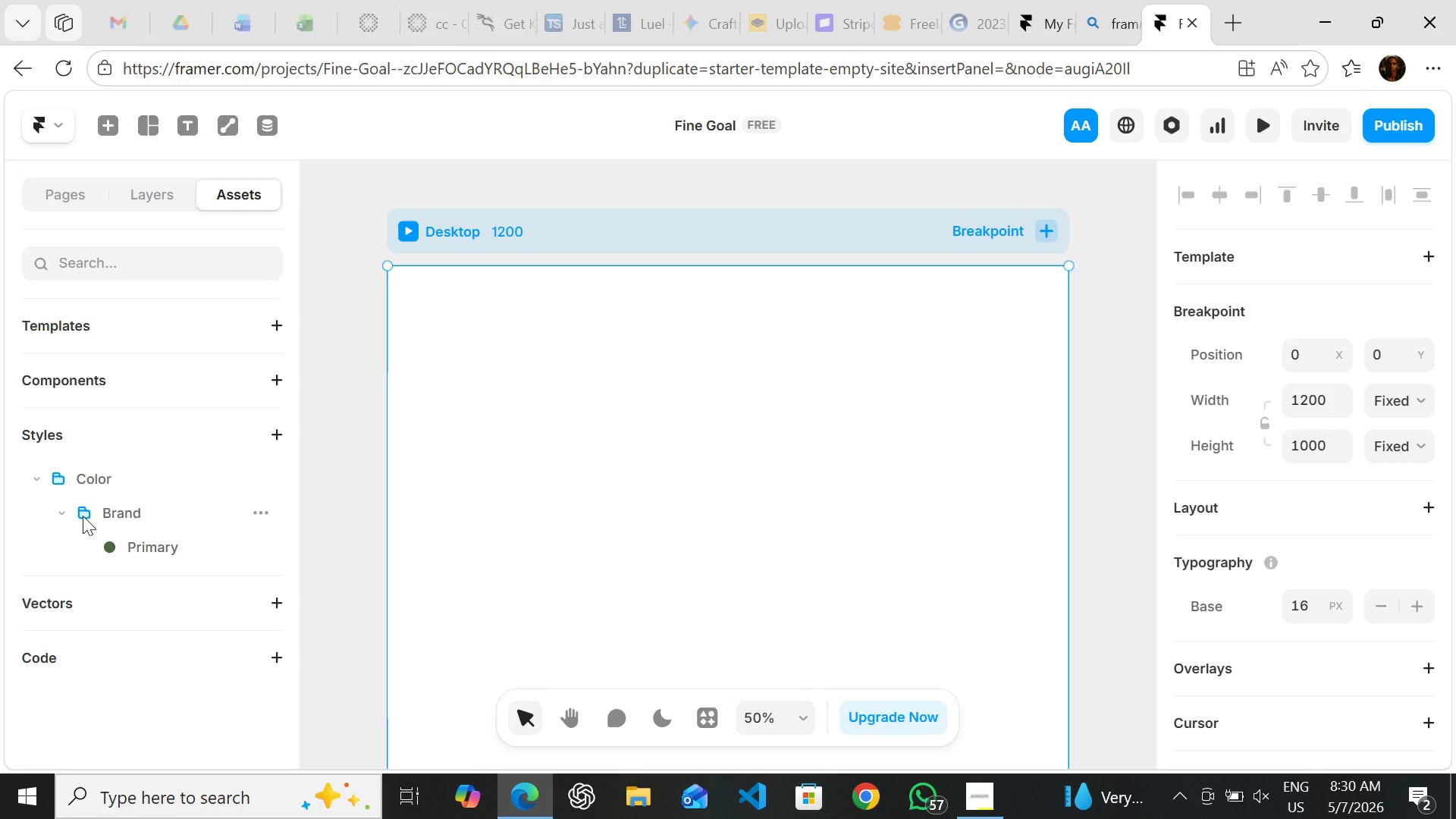 
left_click([260, 478])
 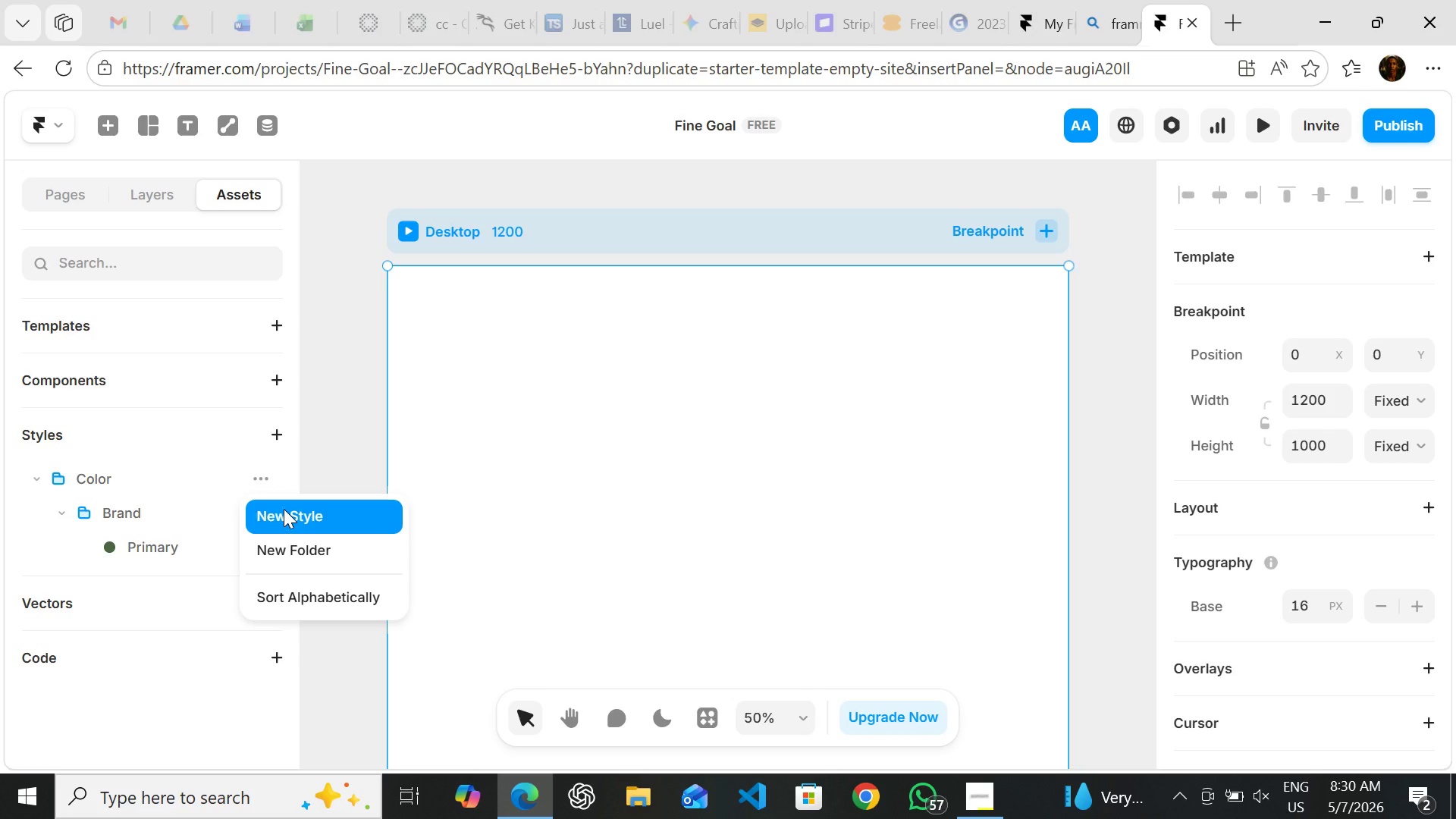 
left_click([284, 509])
 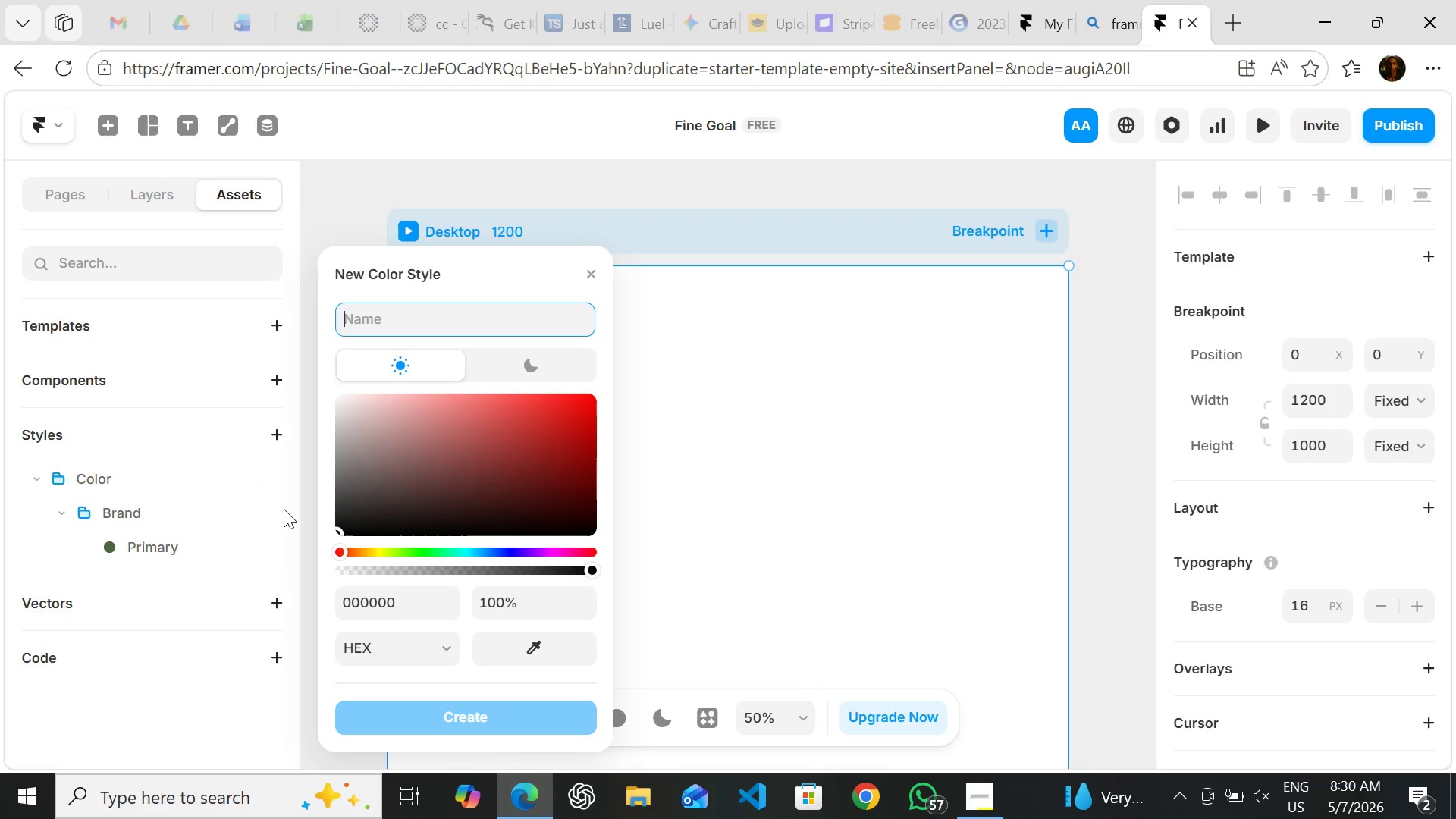 
type(Brand/Accent)
 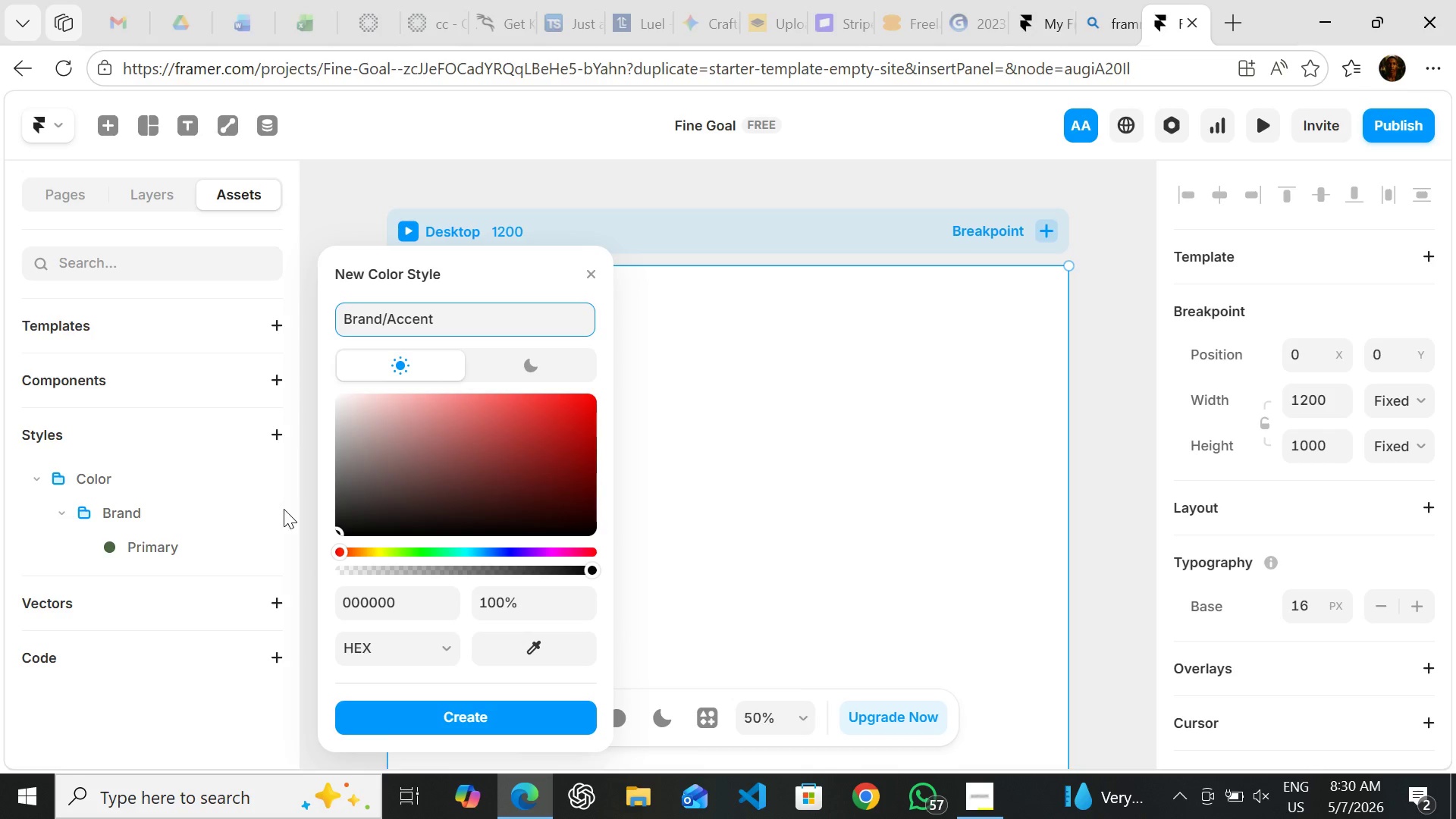 
left_click([373, 601])
 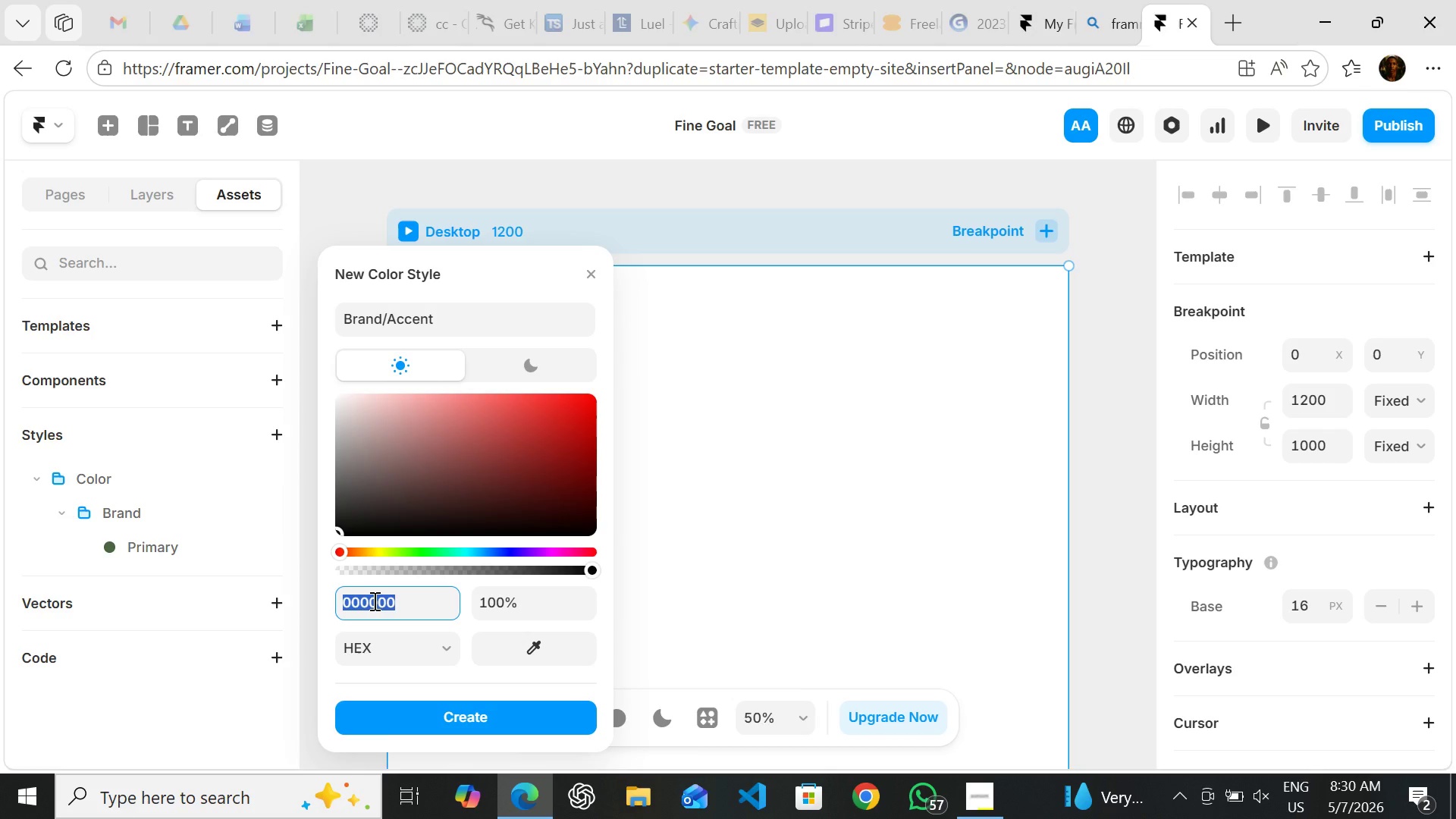 
type(c2)
 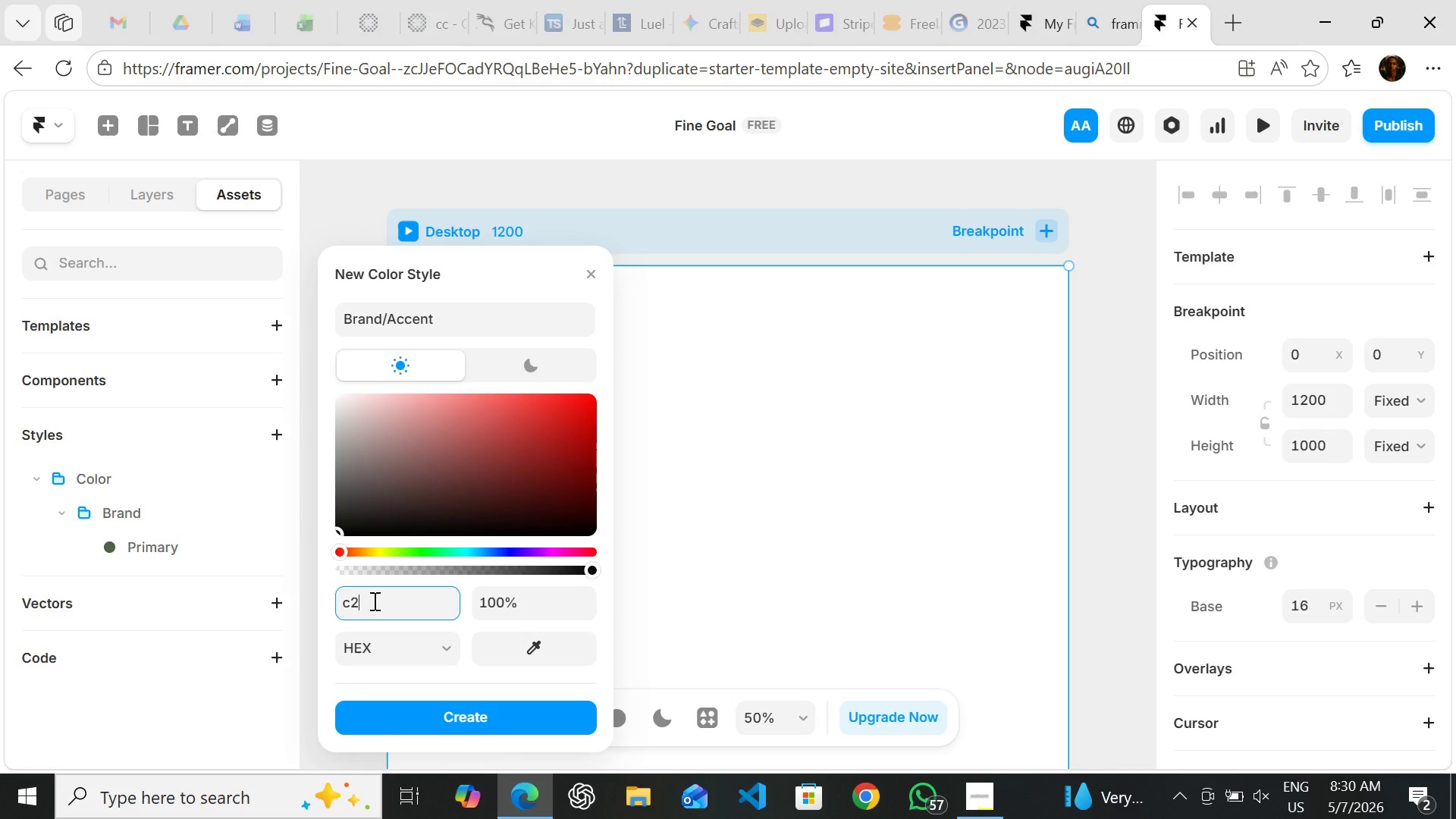 
type(522b)
 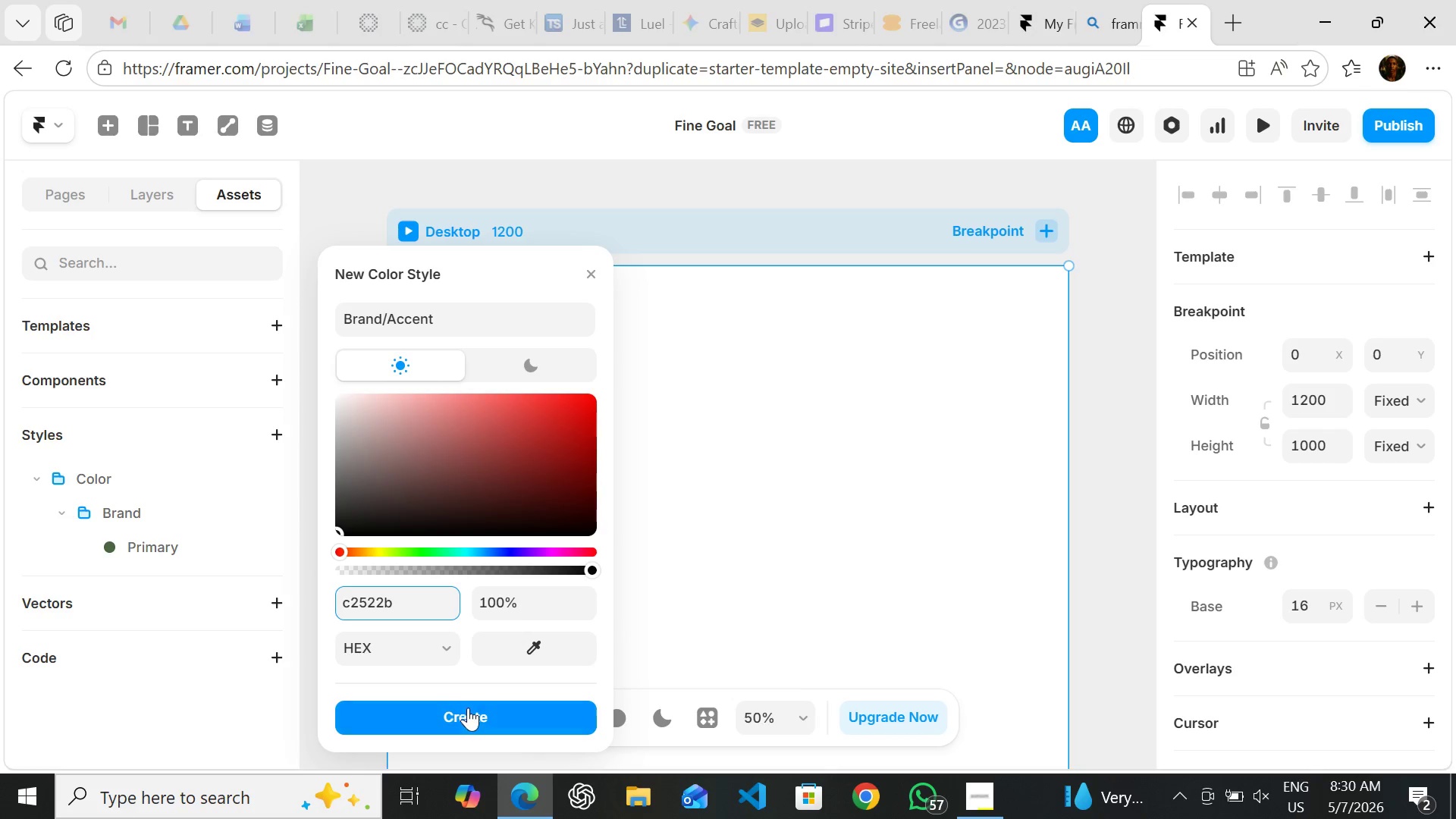 
left_click([472, 711])
 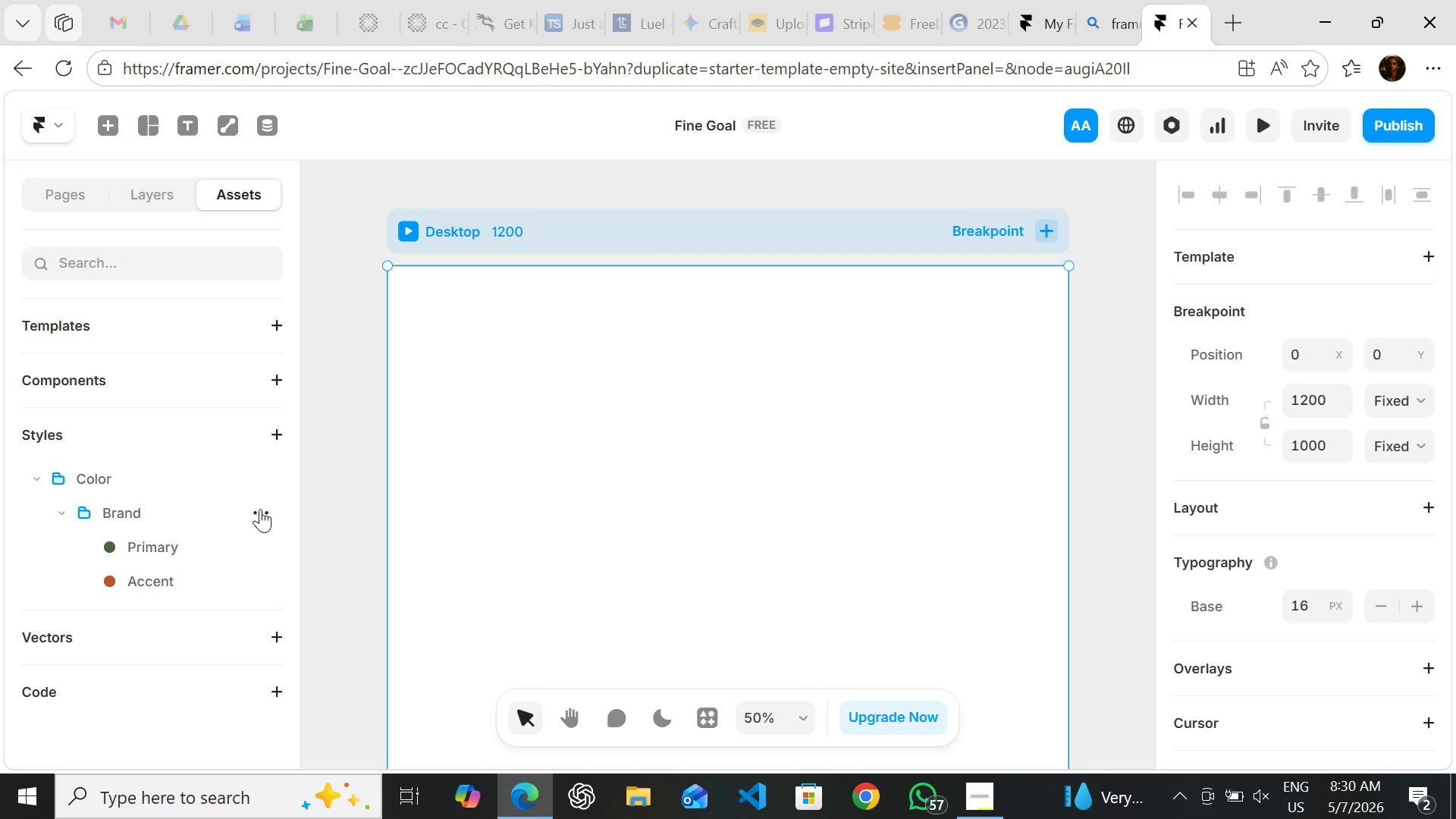 
wait(7.33)
 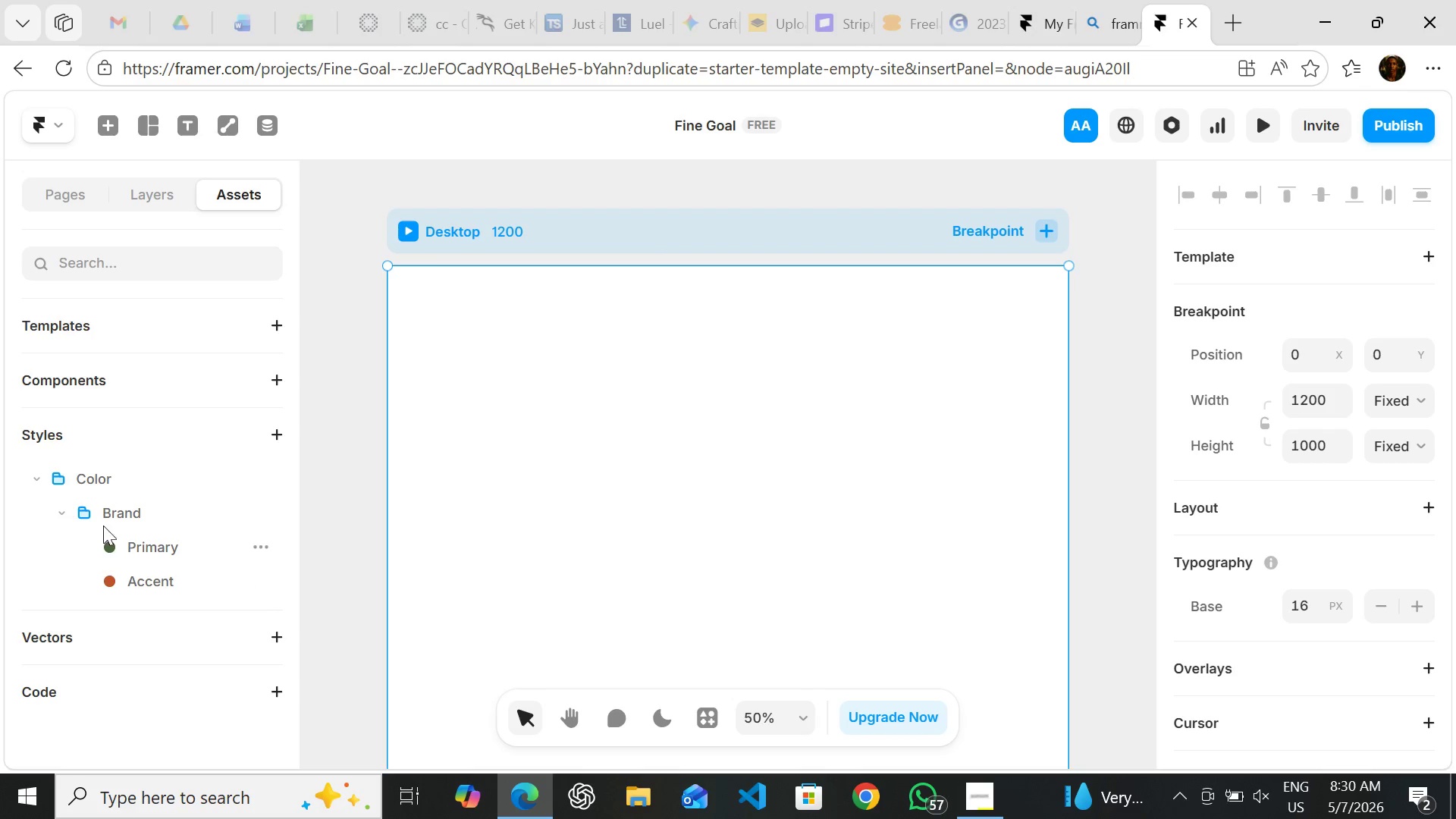 
left_click([265, 509])
 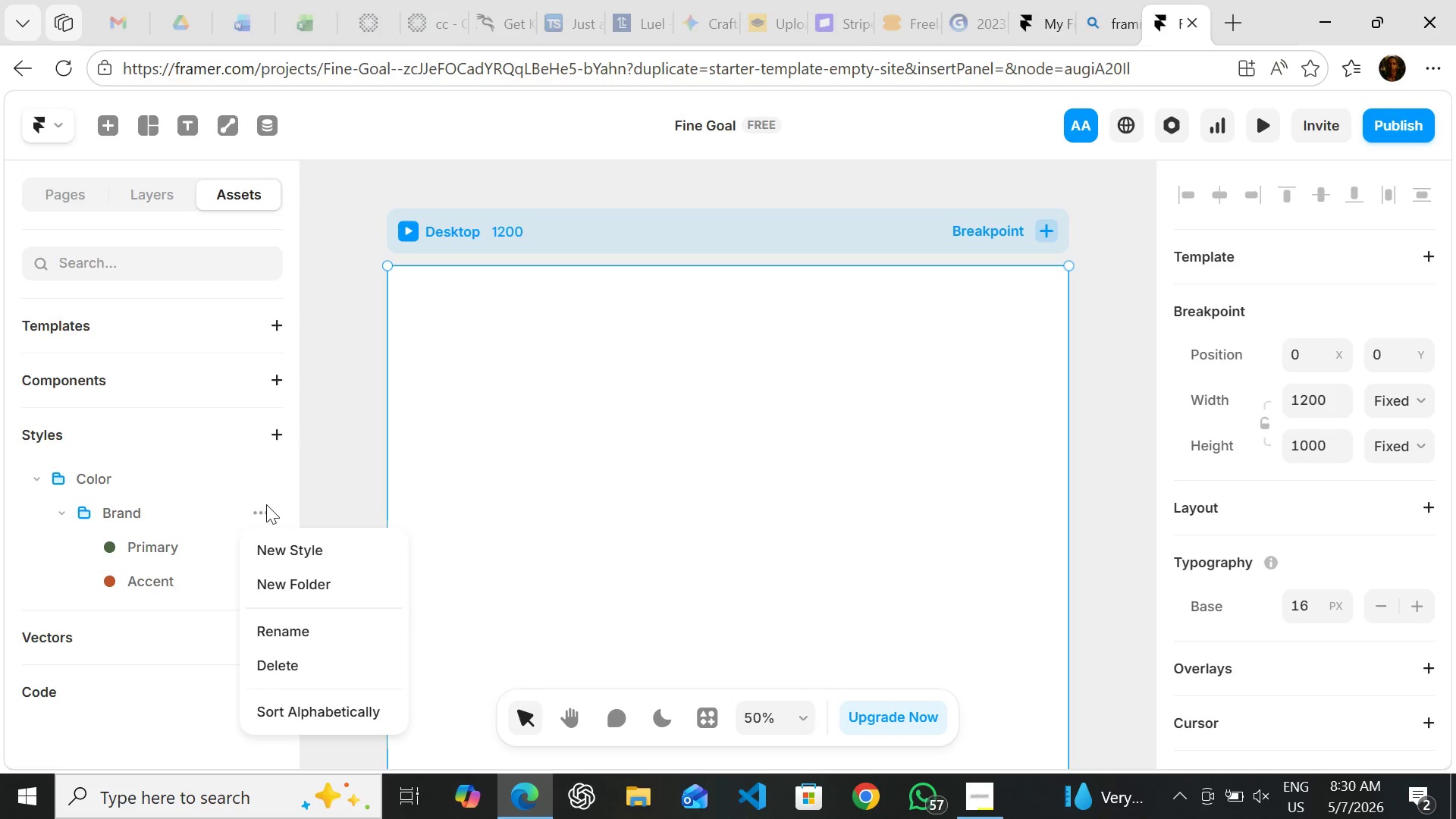 
left_click([361, 457])
 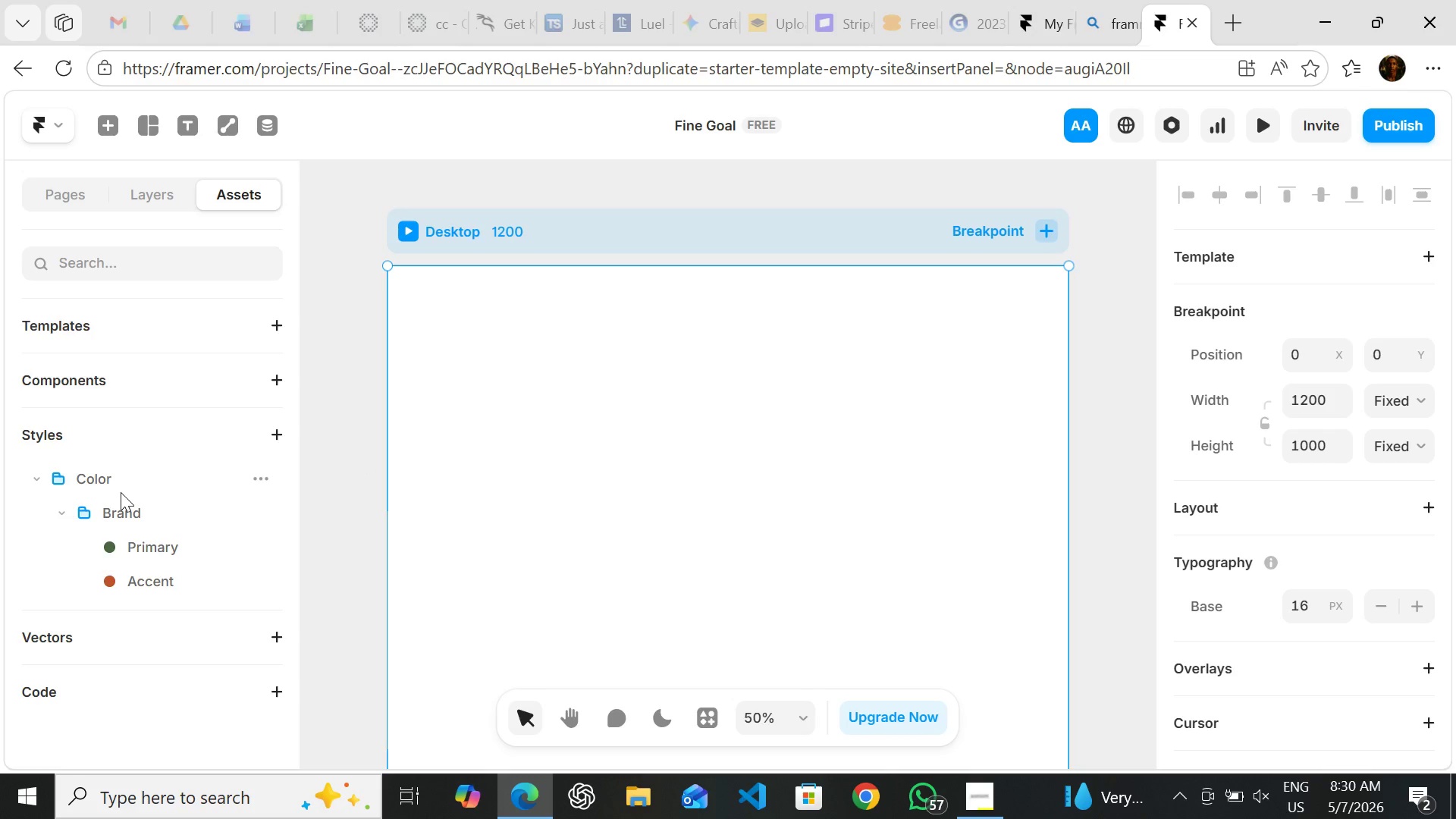 
wait(5.2)
 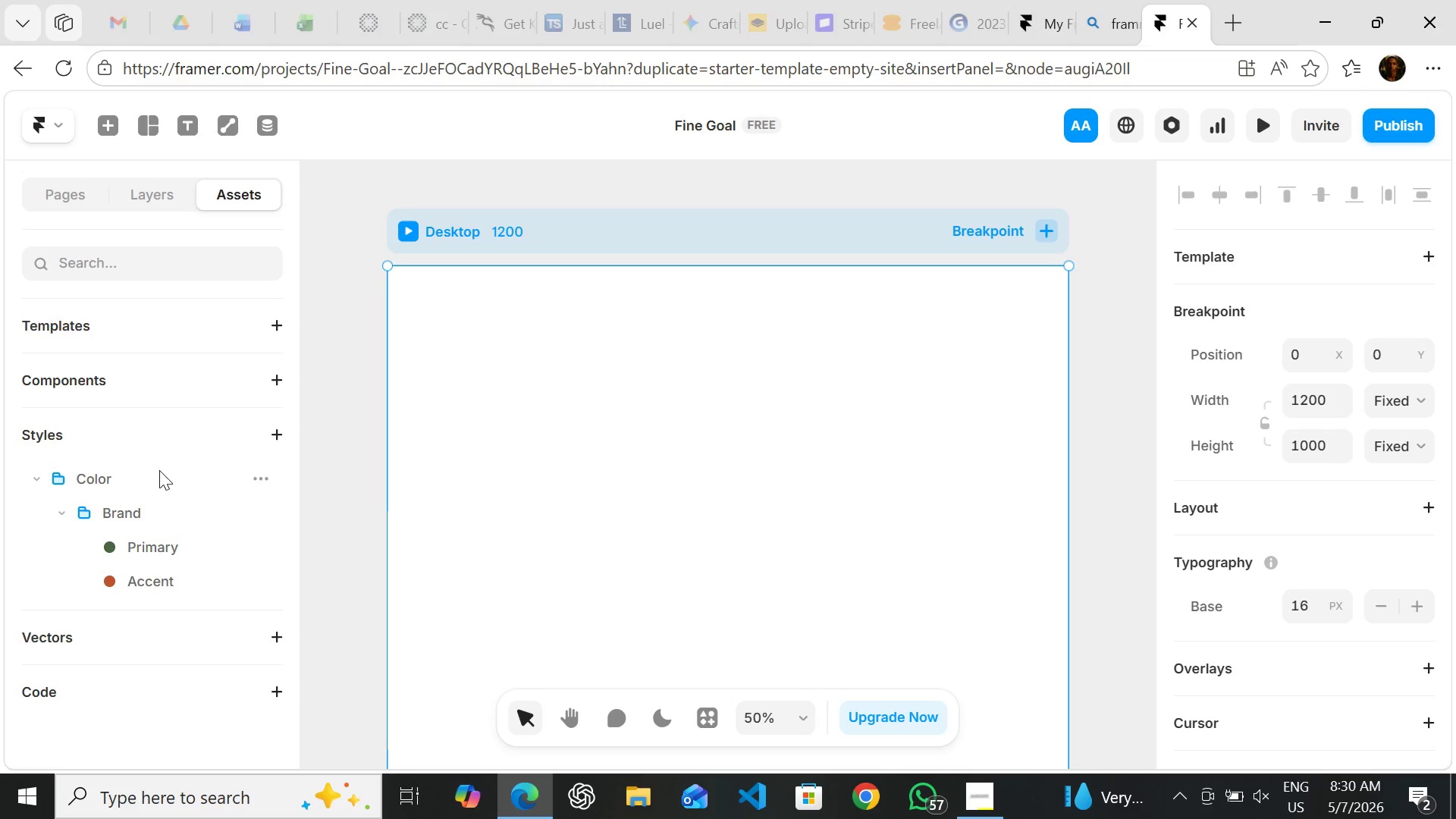 
left_click([99, 515])
 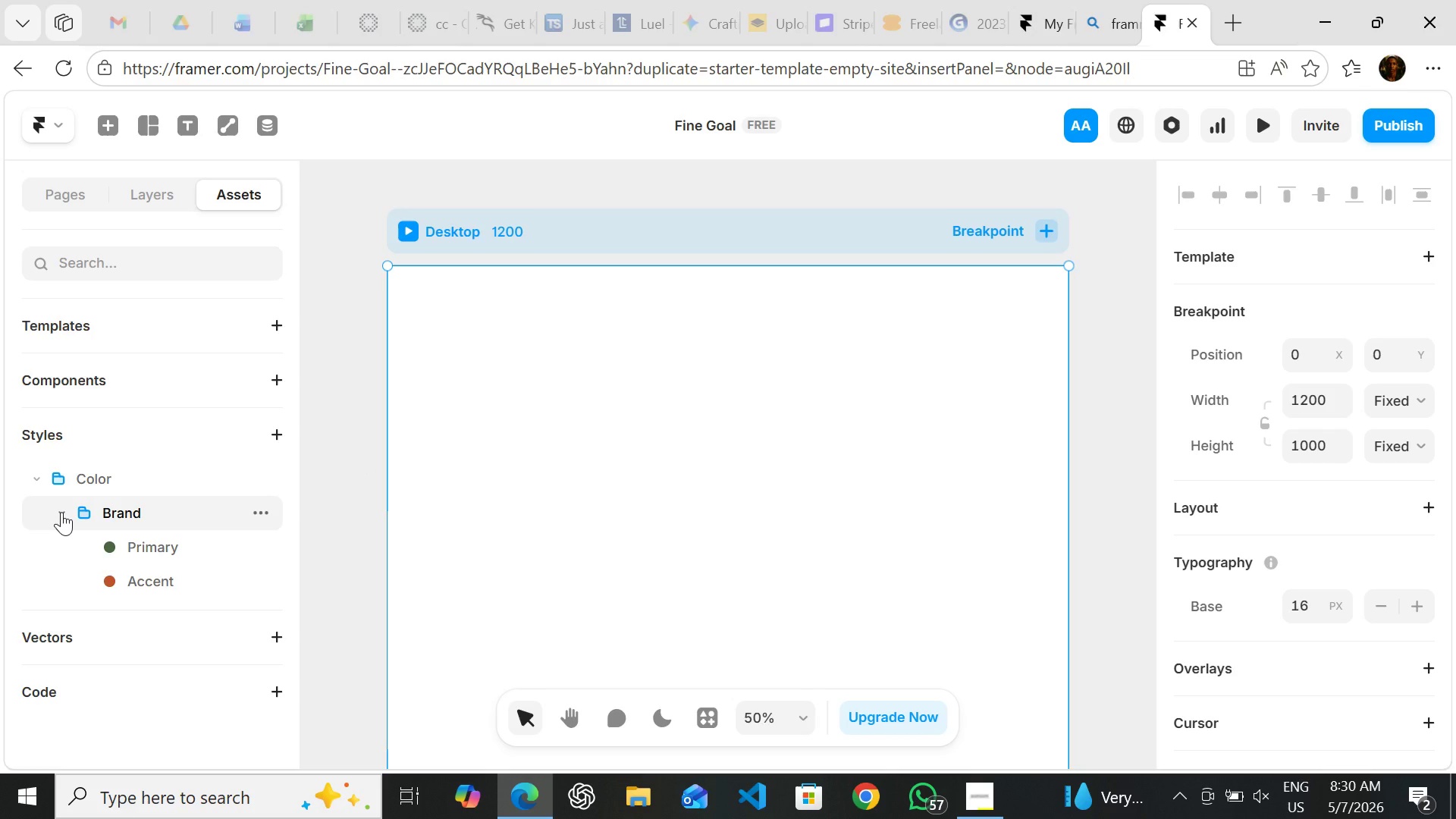 
left_click([61, 512])
 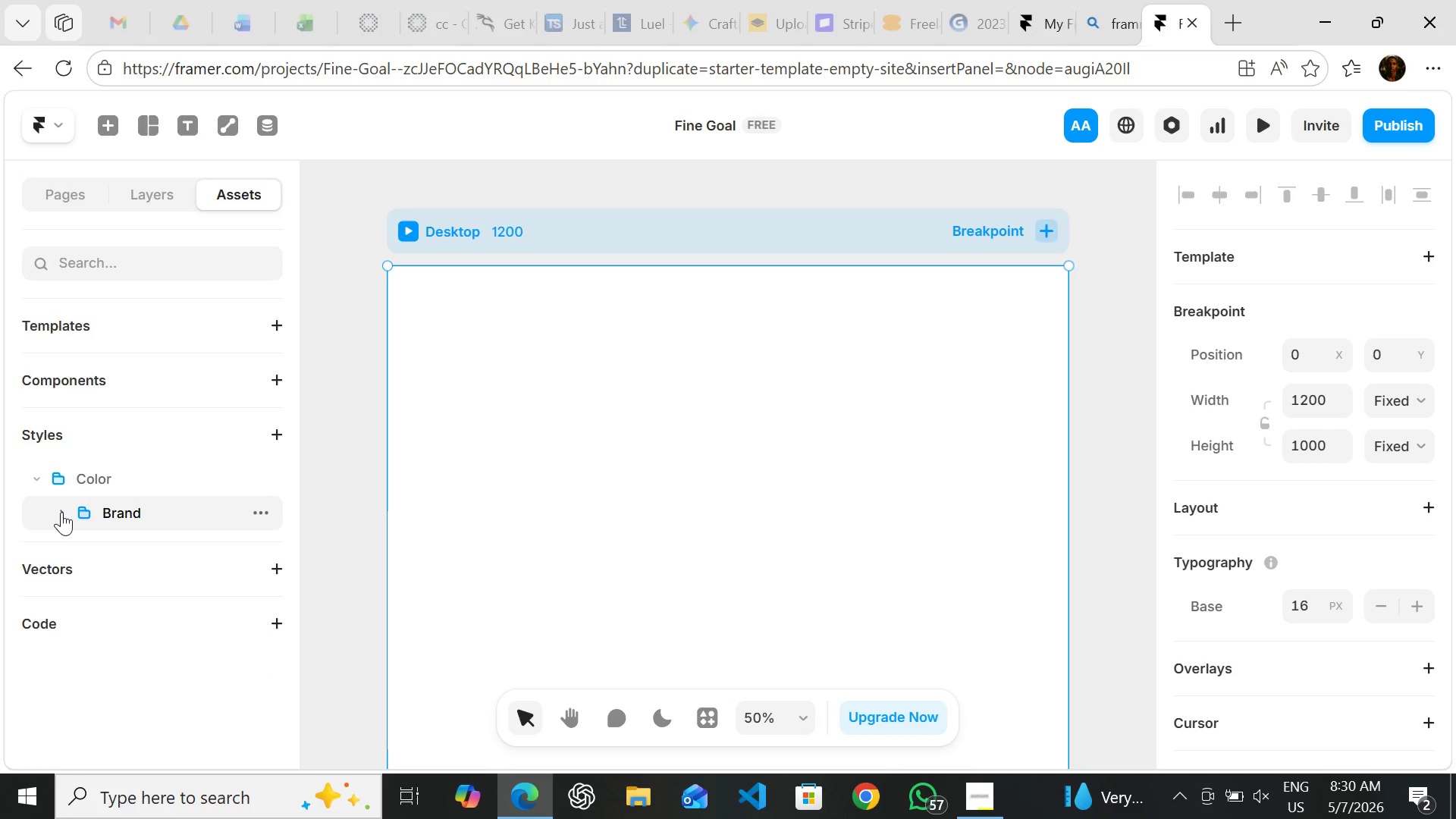 
left_click([61, 512])
 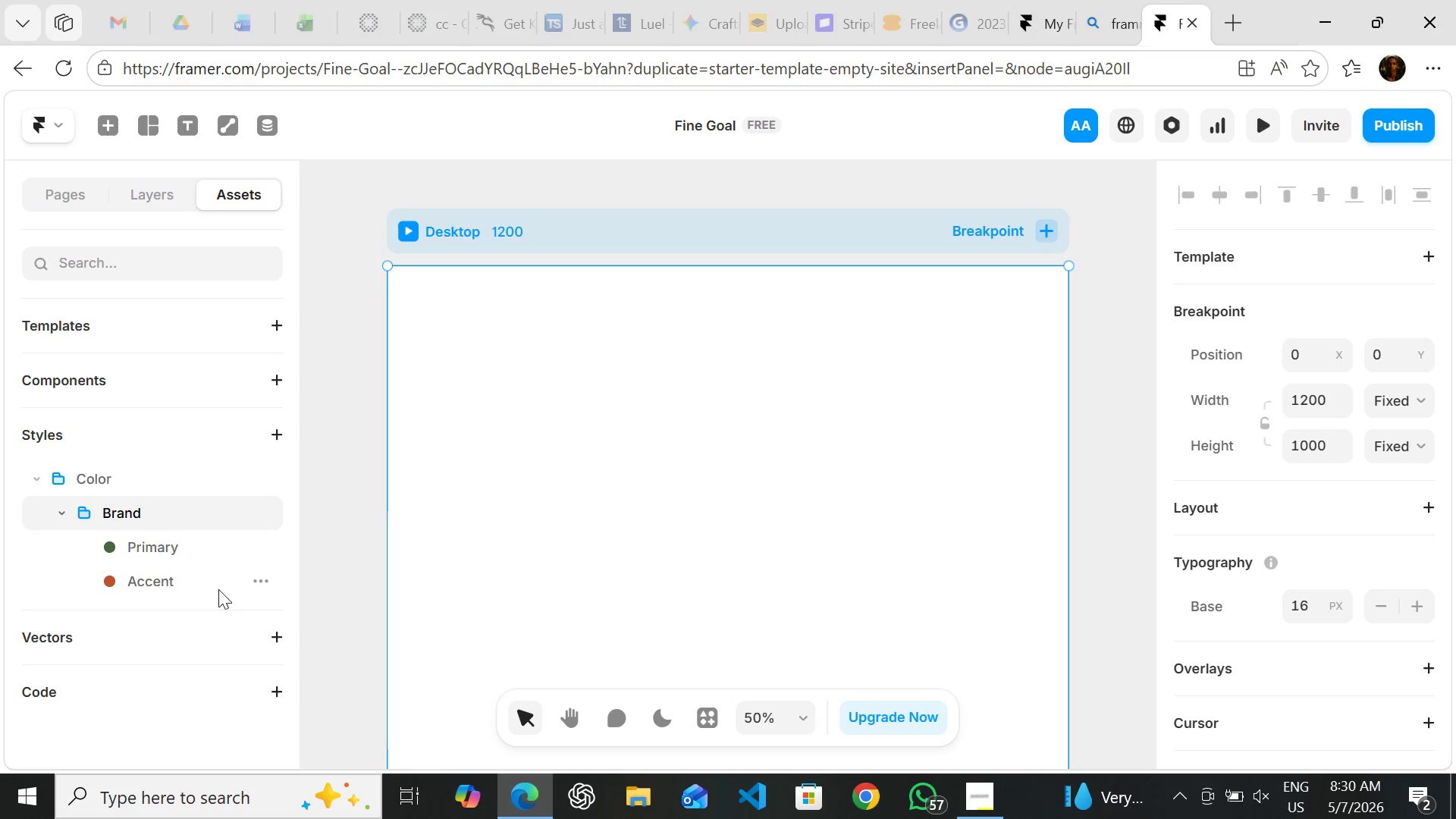 
left_click([260, 579])
 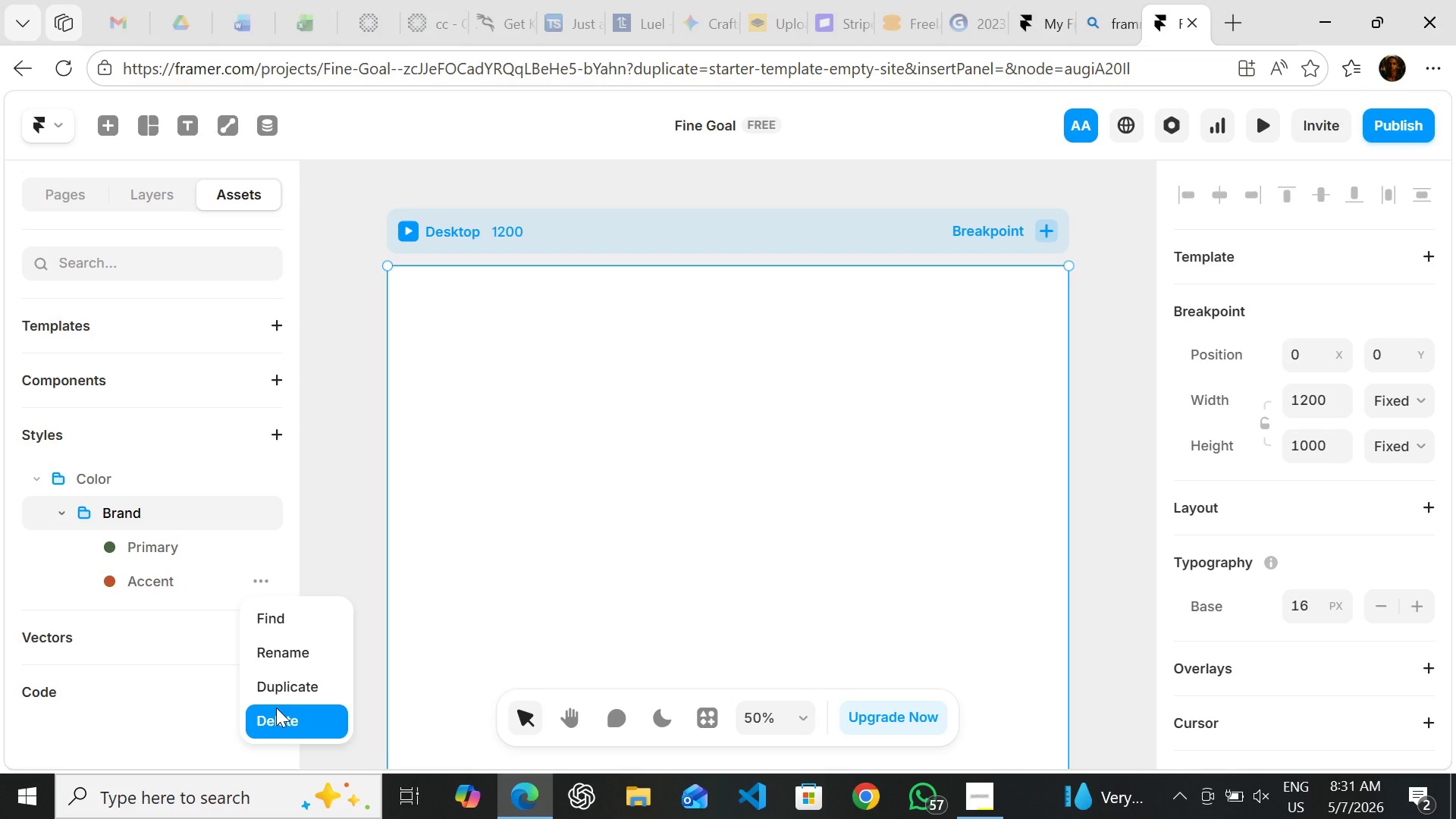 
left_click([276, 708])
 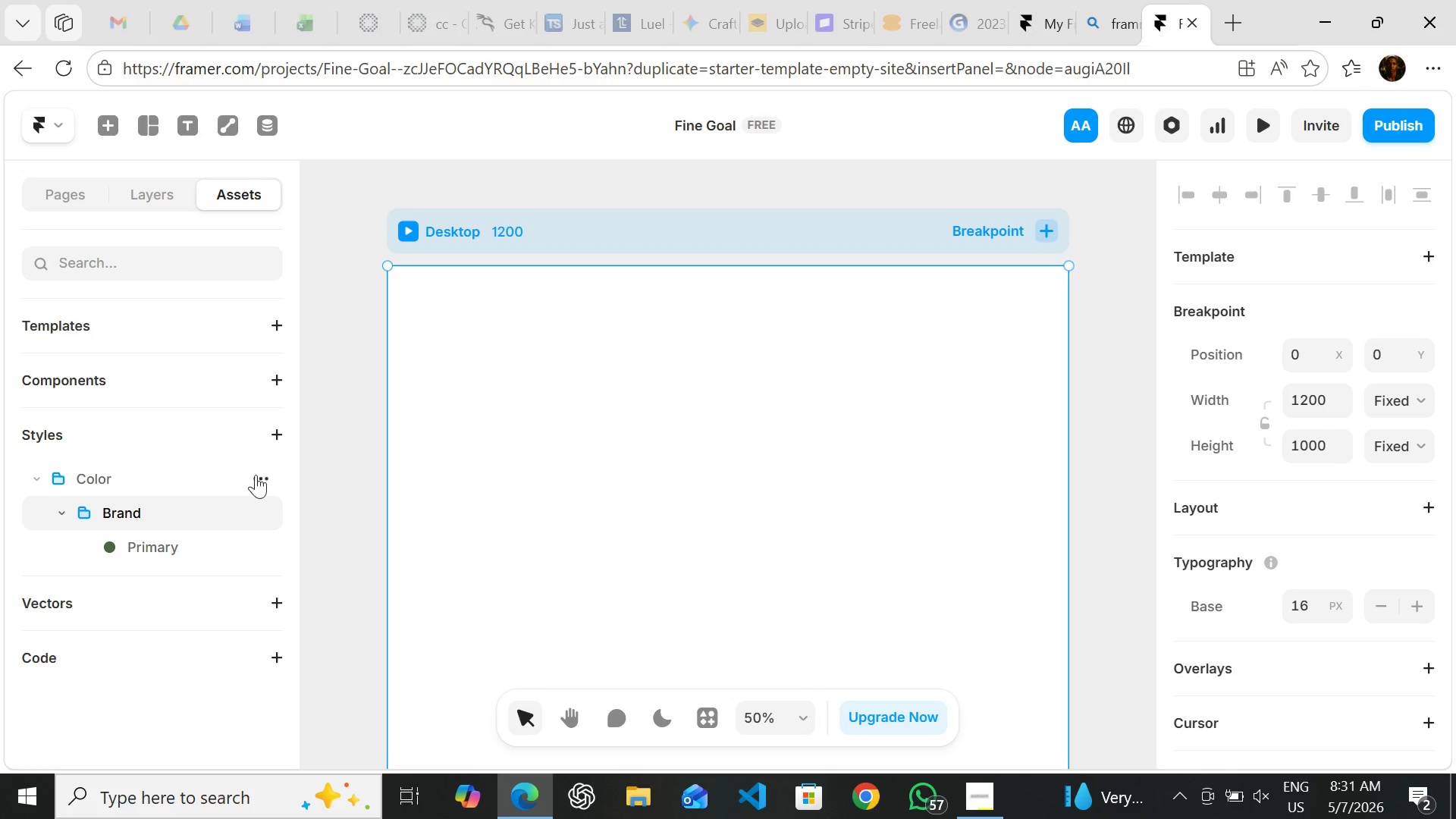 
left_click([269, 475])
 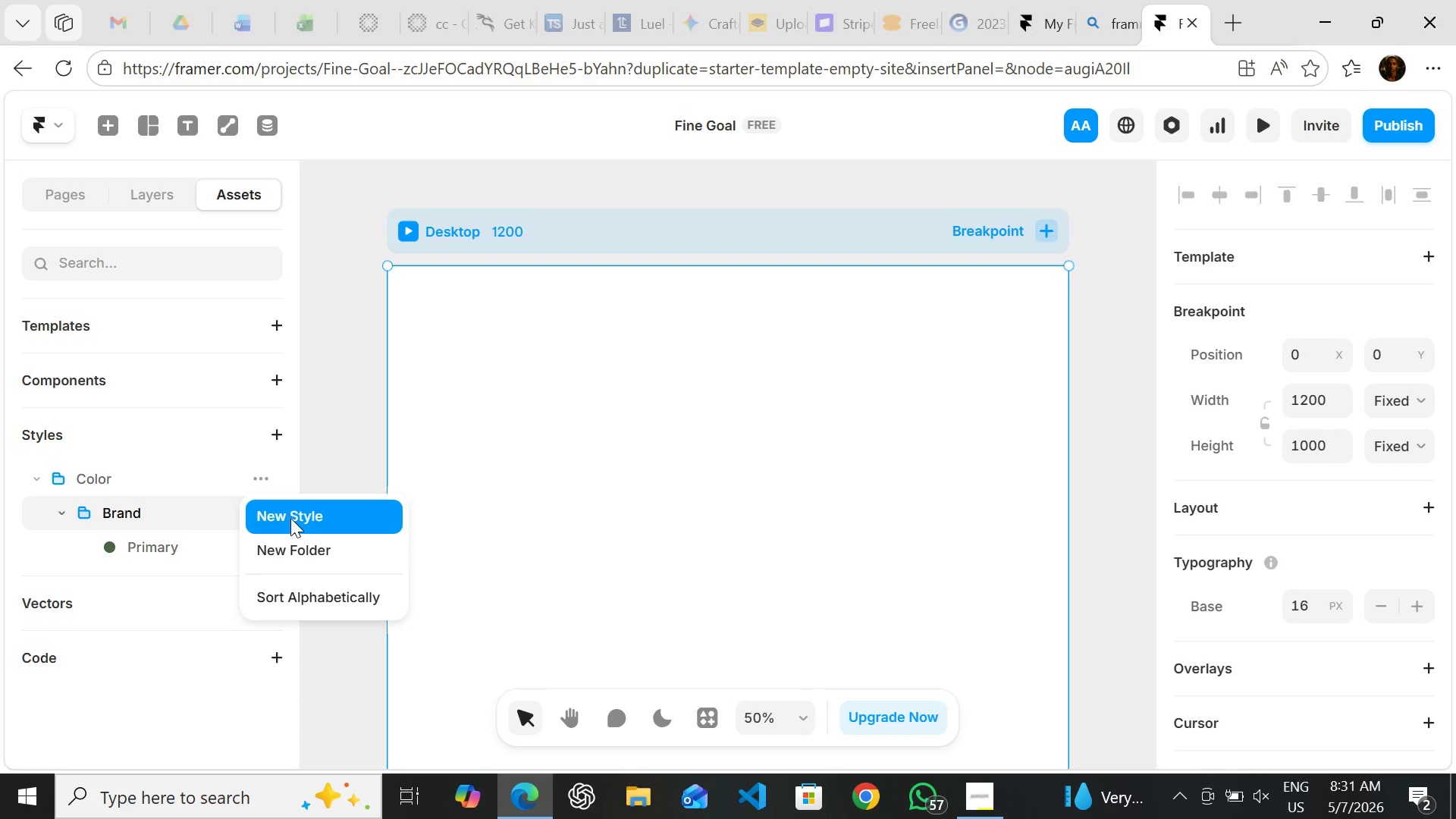 
left_click([290, 518])
 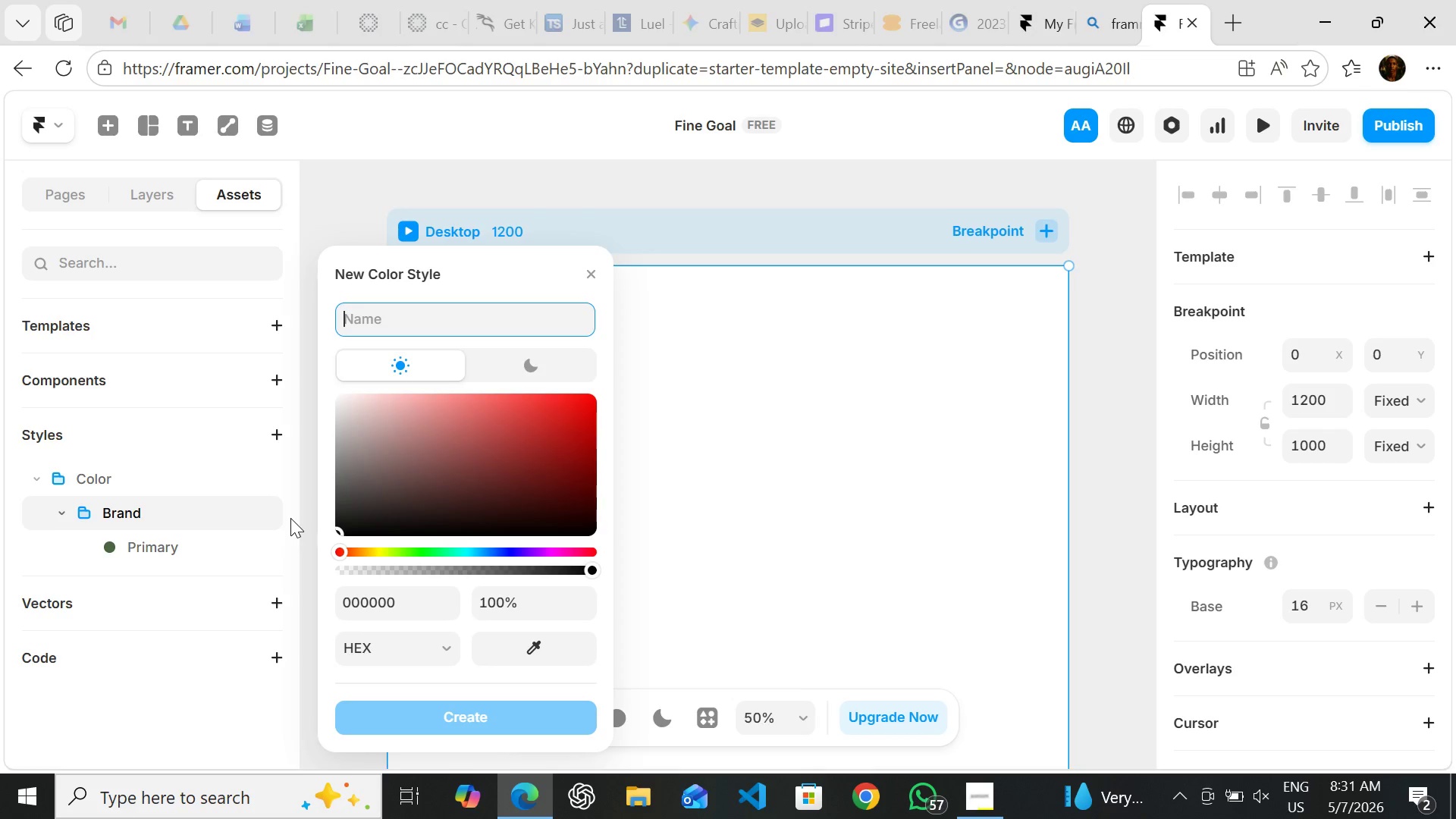 
type(Brnd/c)
key(Backspace)
key(Backspace)
type(Accent)
 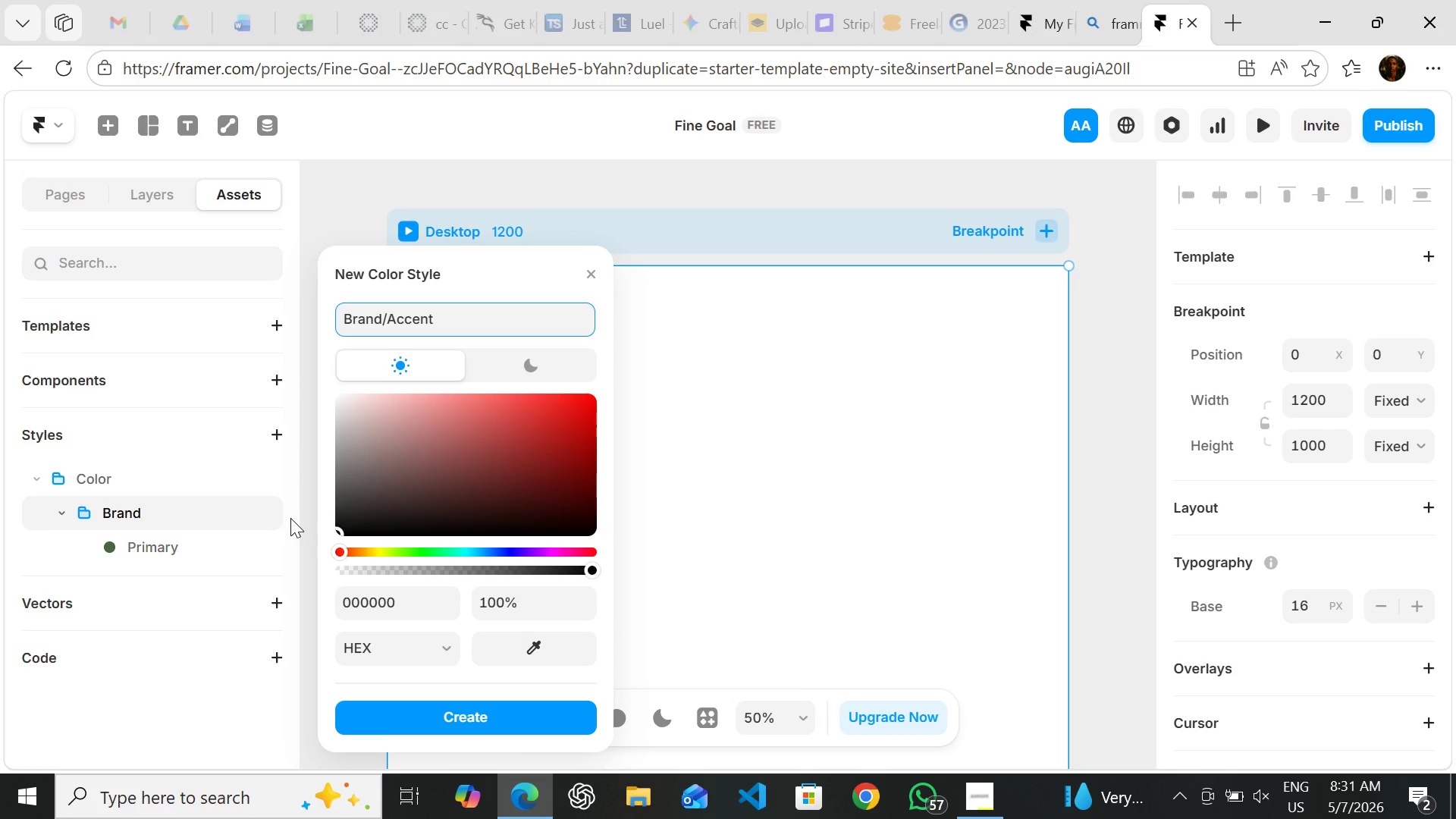 
left_click([364, 600])
 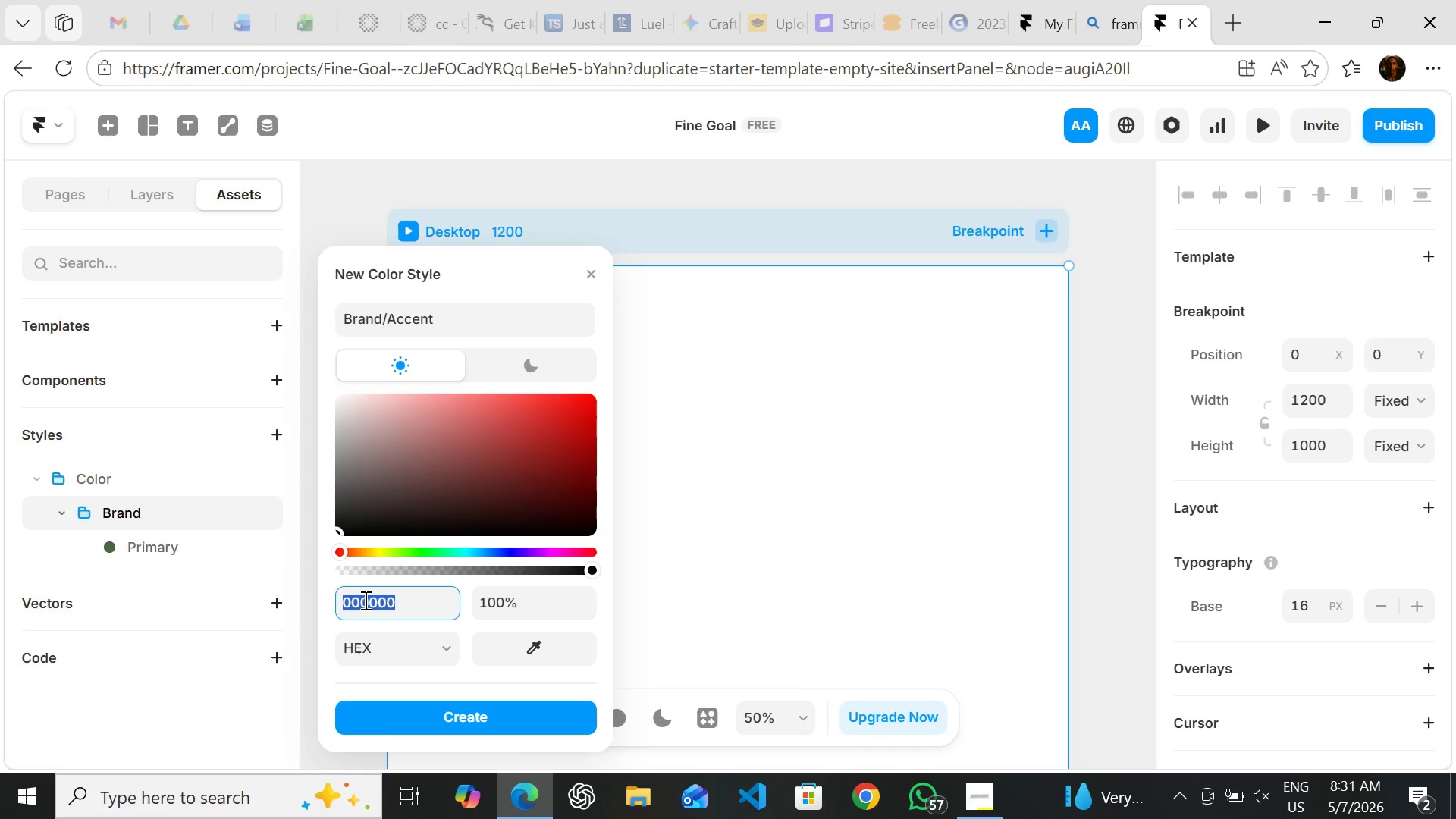 
type(c25)
 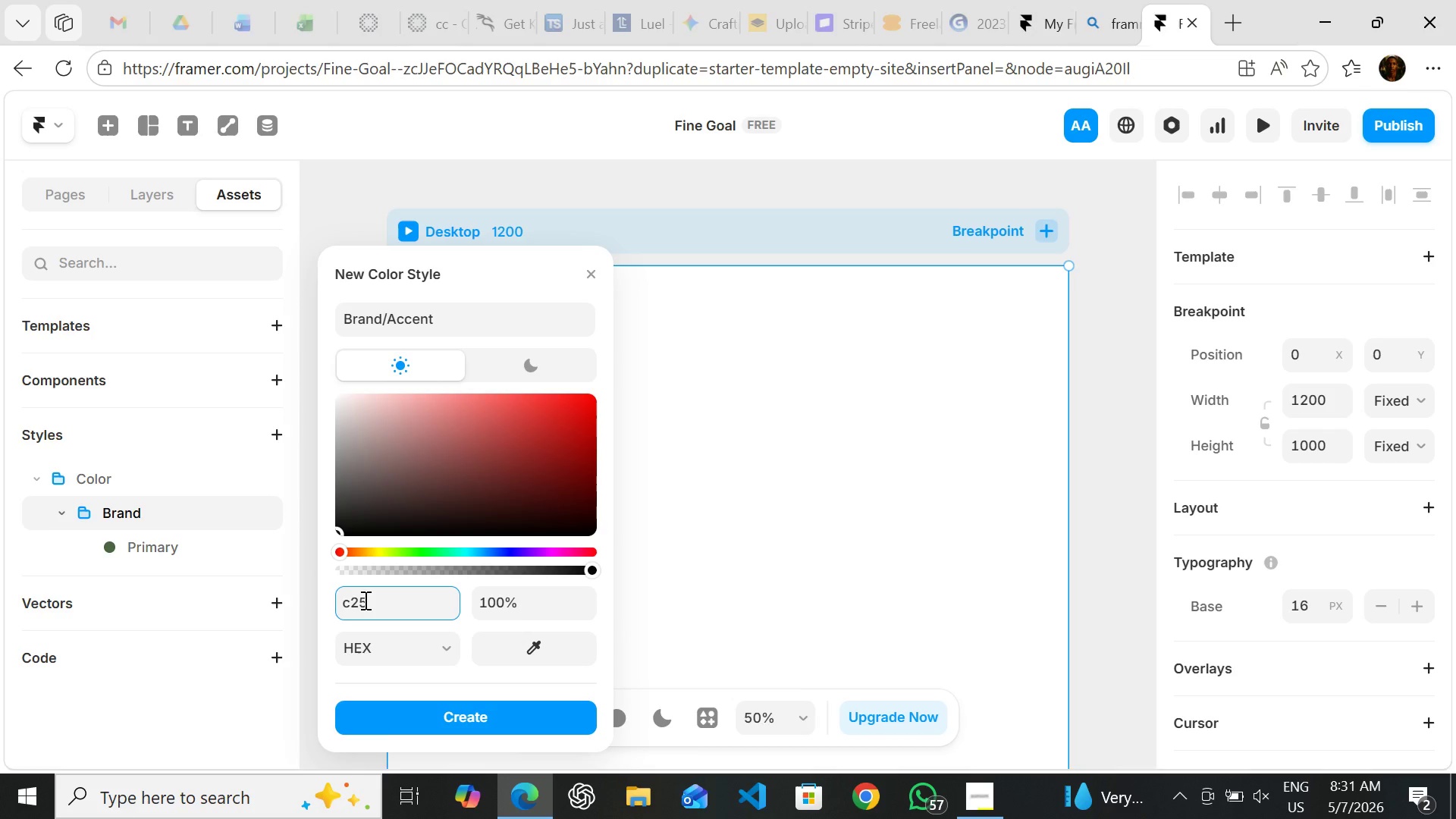 
type(22b)
 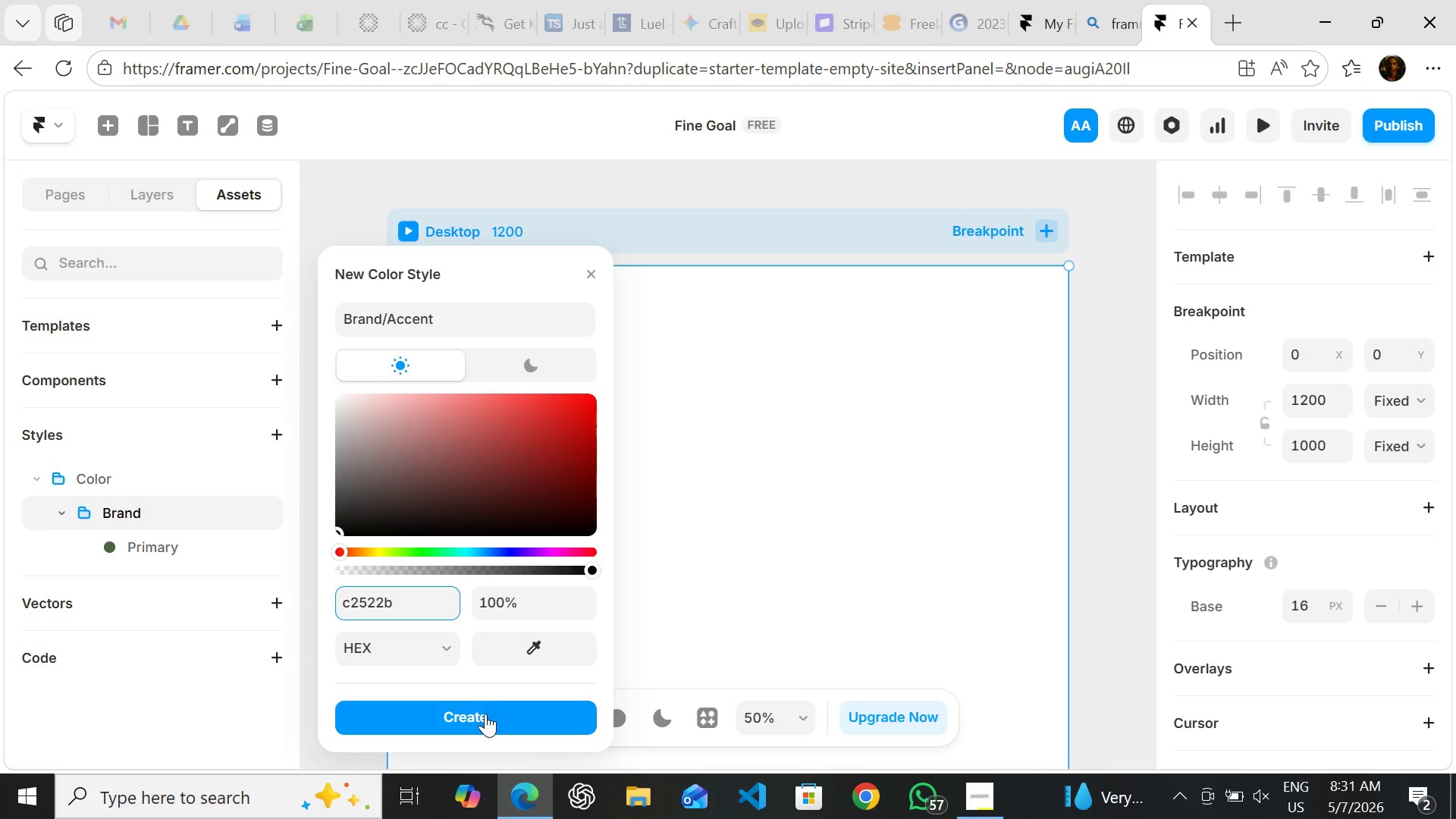 
left_click([485, 717])
 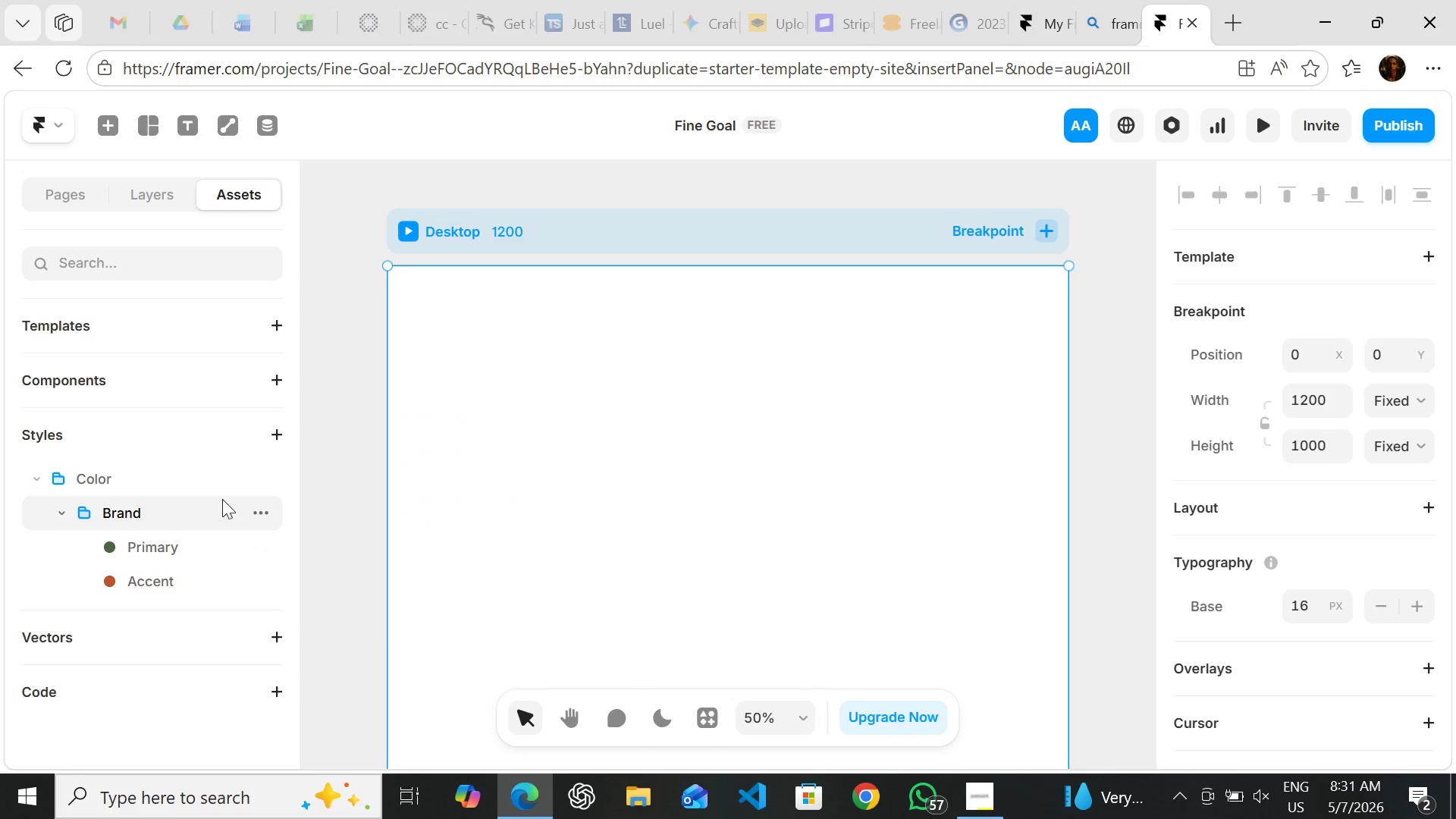 
left_click([258, 479])
 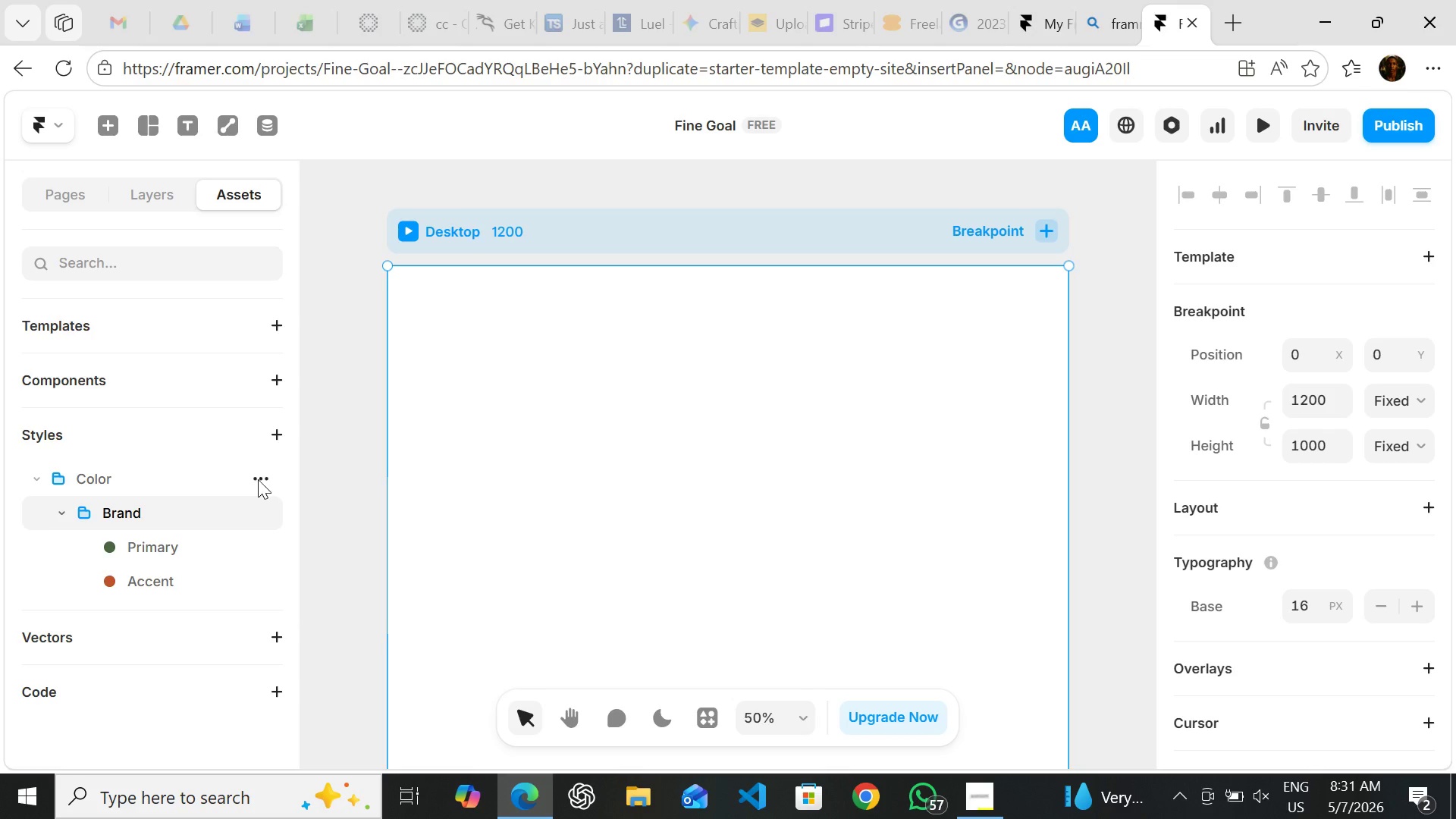 
left_click([258, 479])
 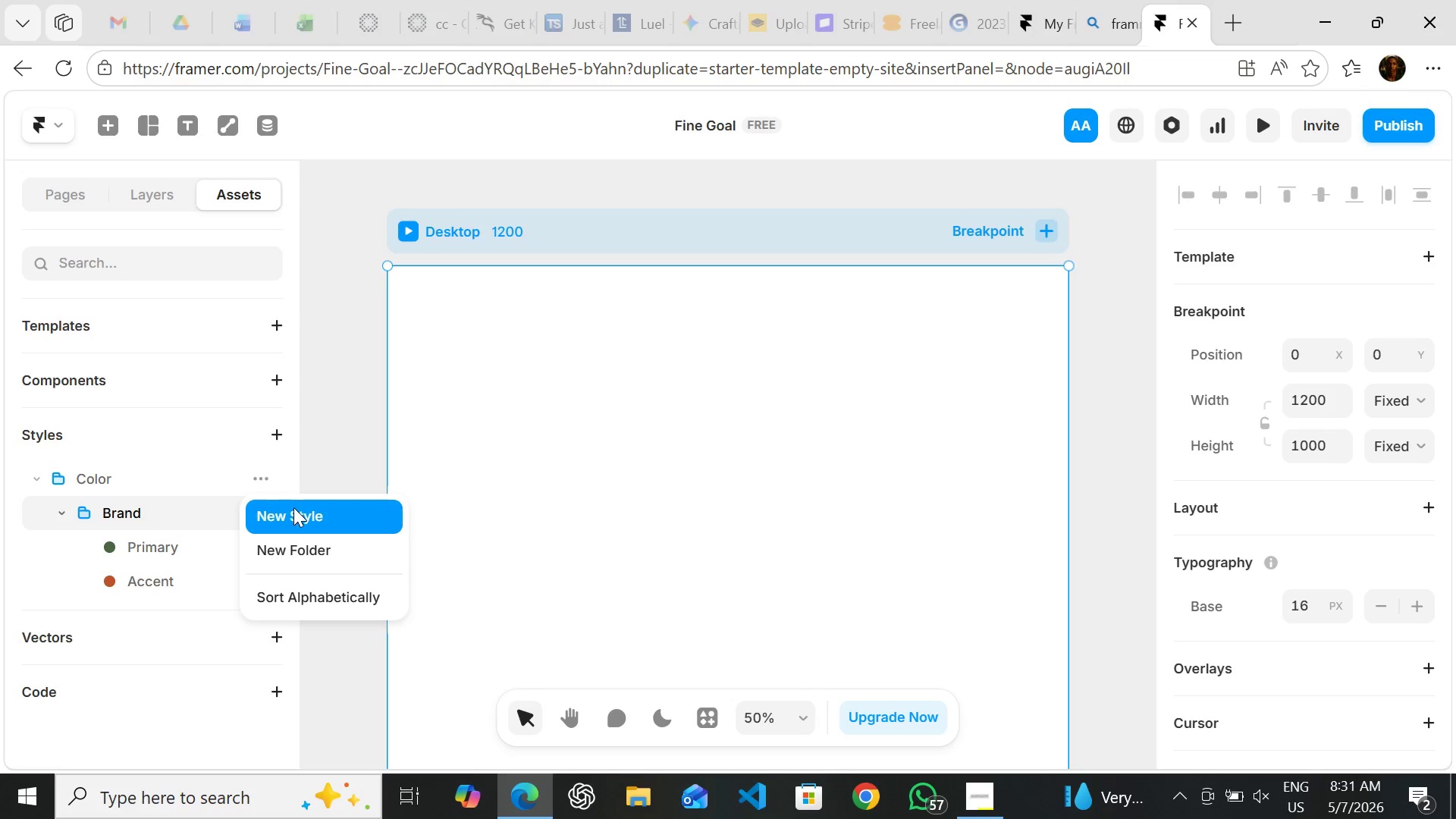 
left_click([293, 507])
 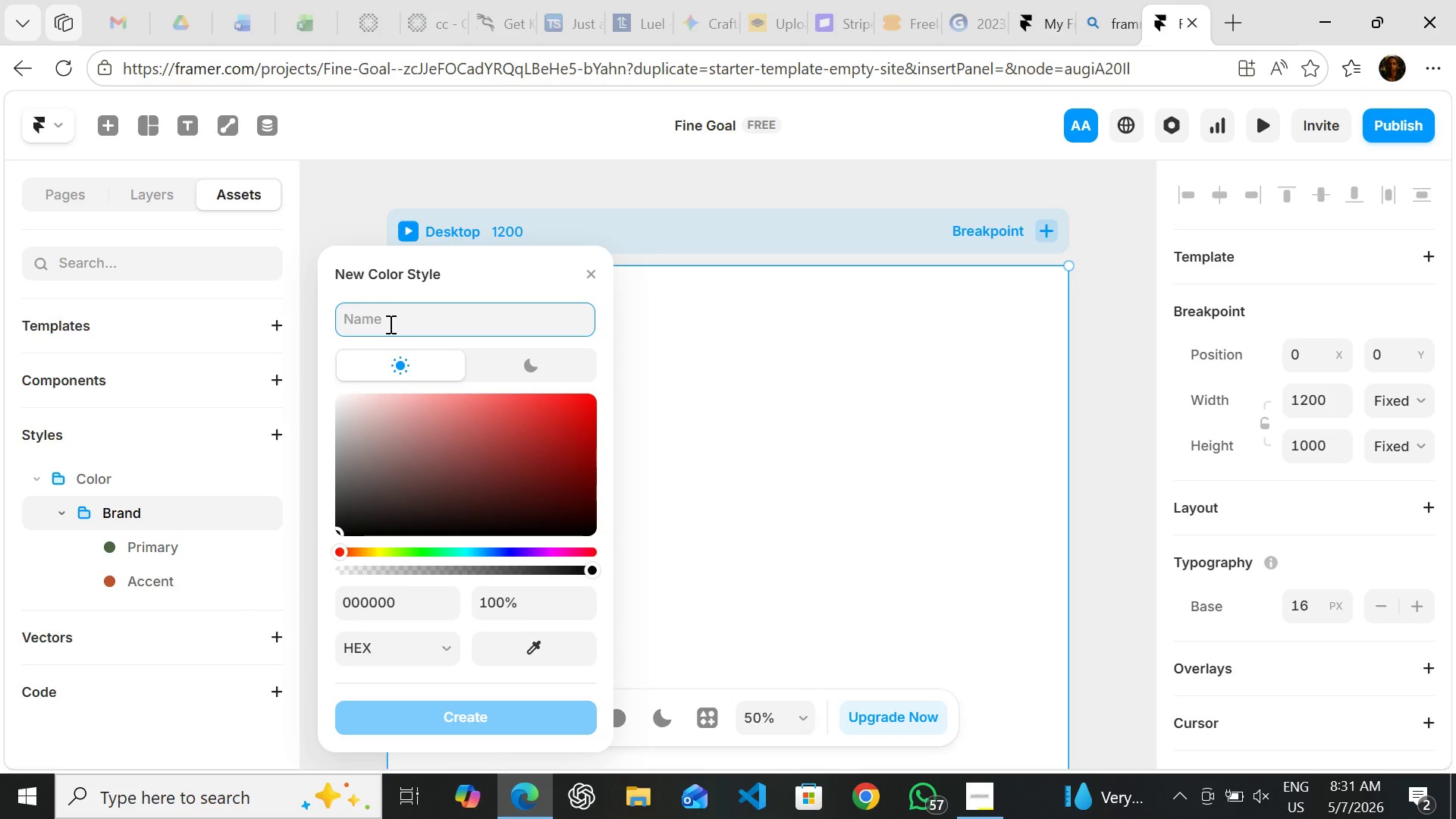 
type(Surface/Background)
 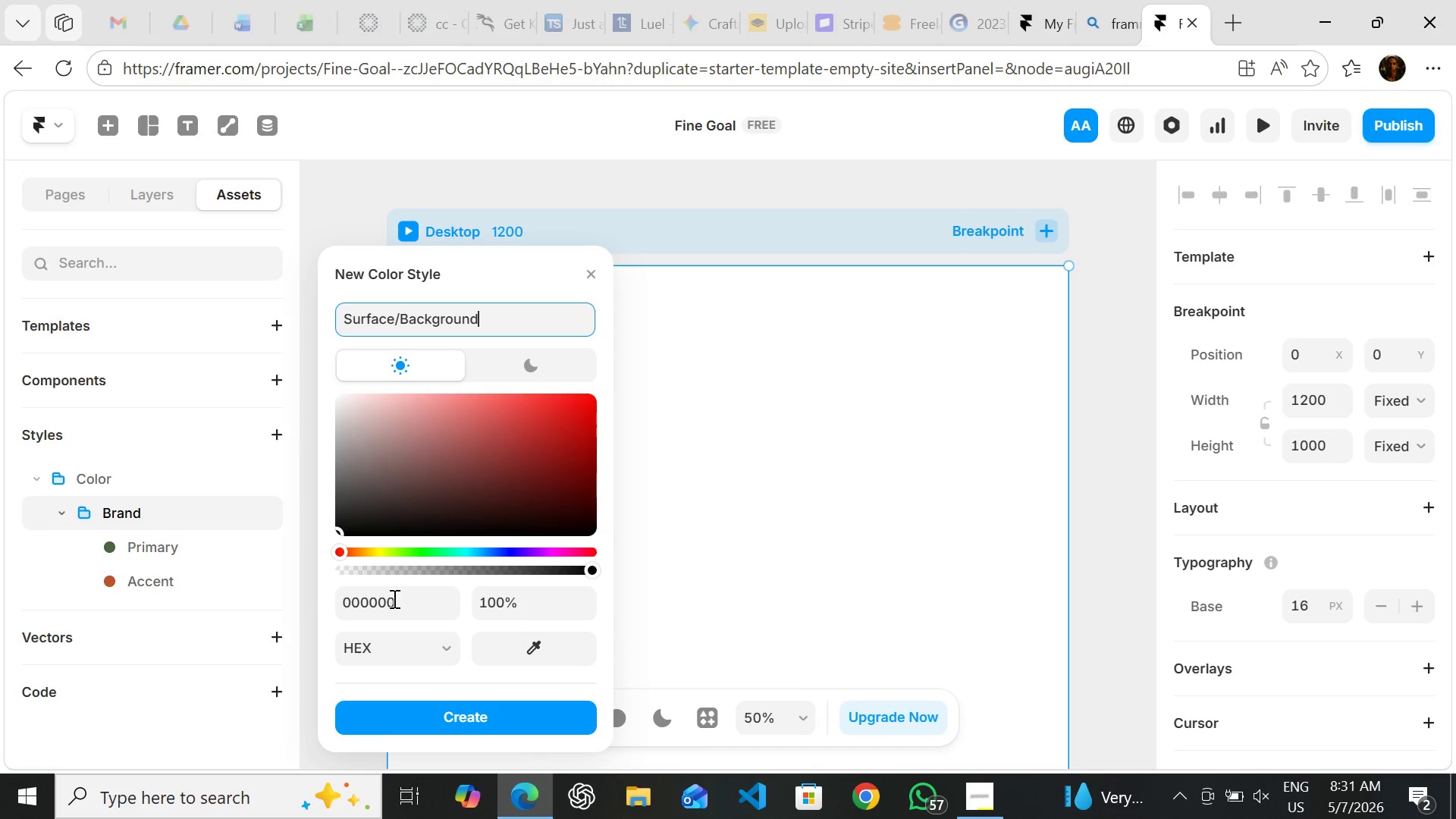 
left_click([393, 598])
 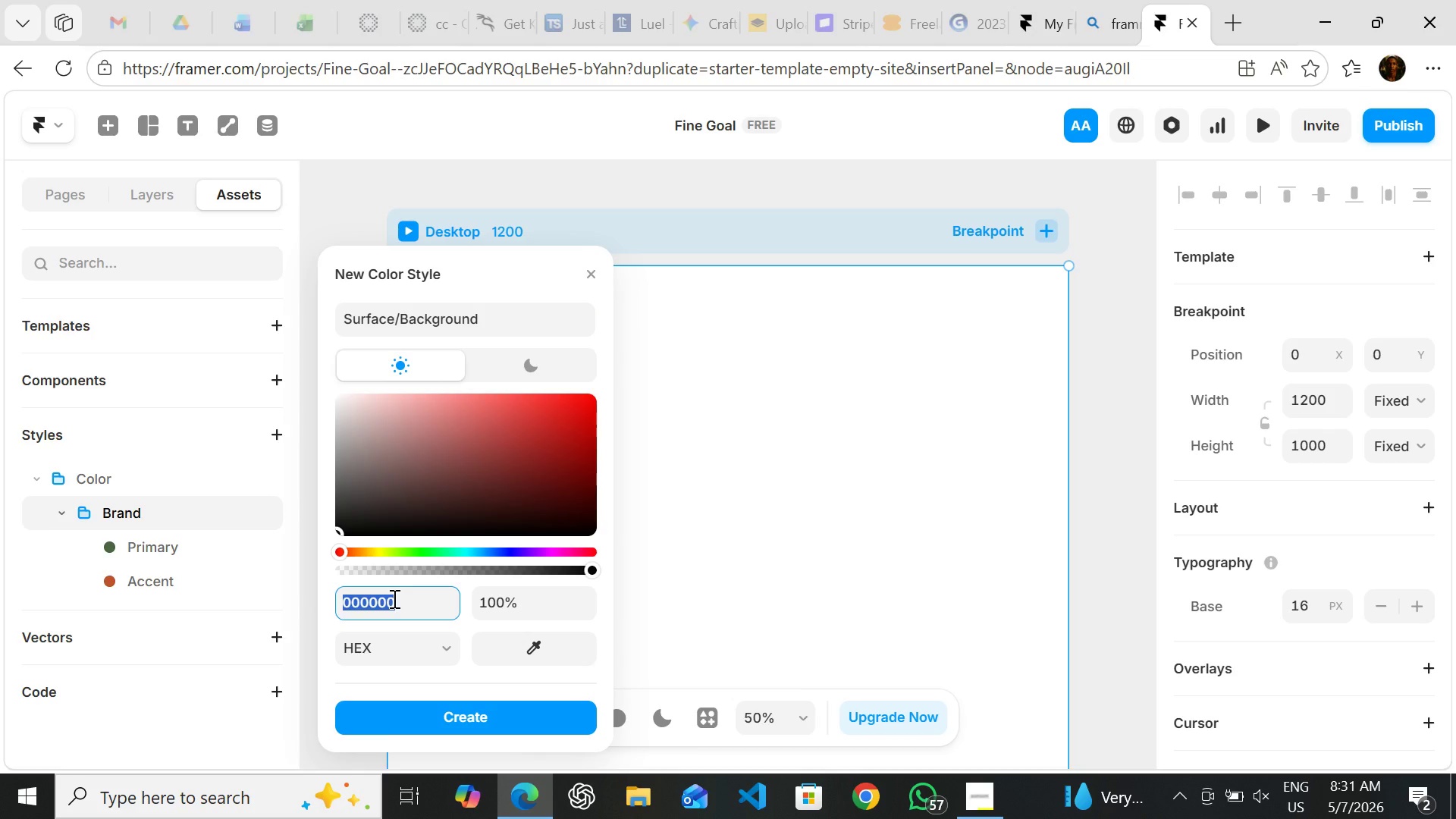 
type(f7)
 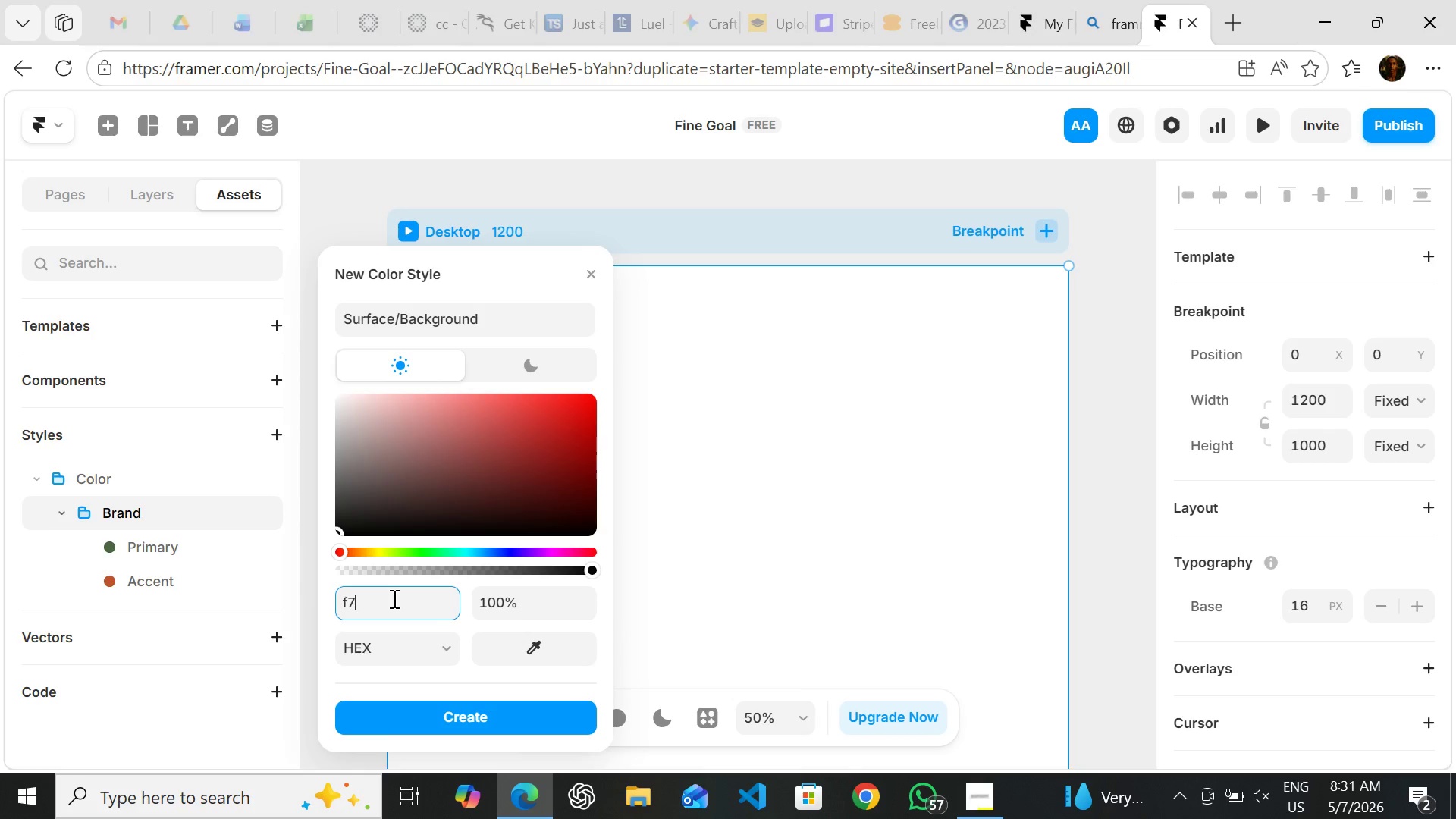 
type(f3)
 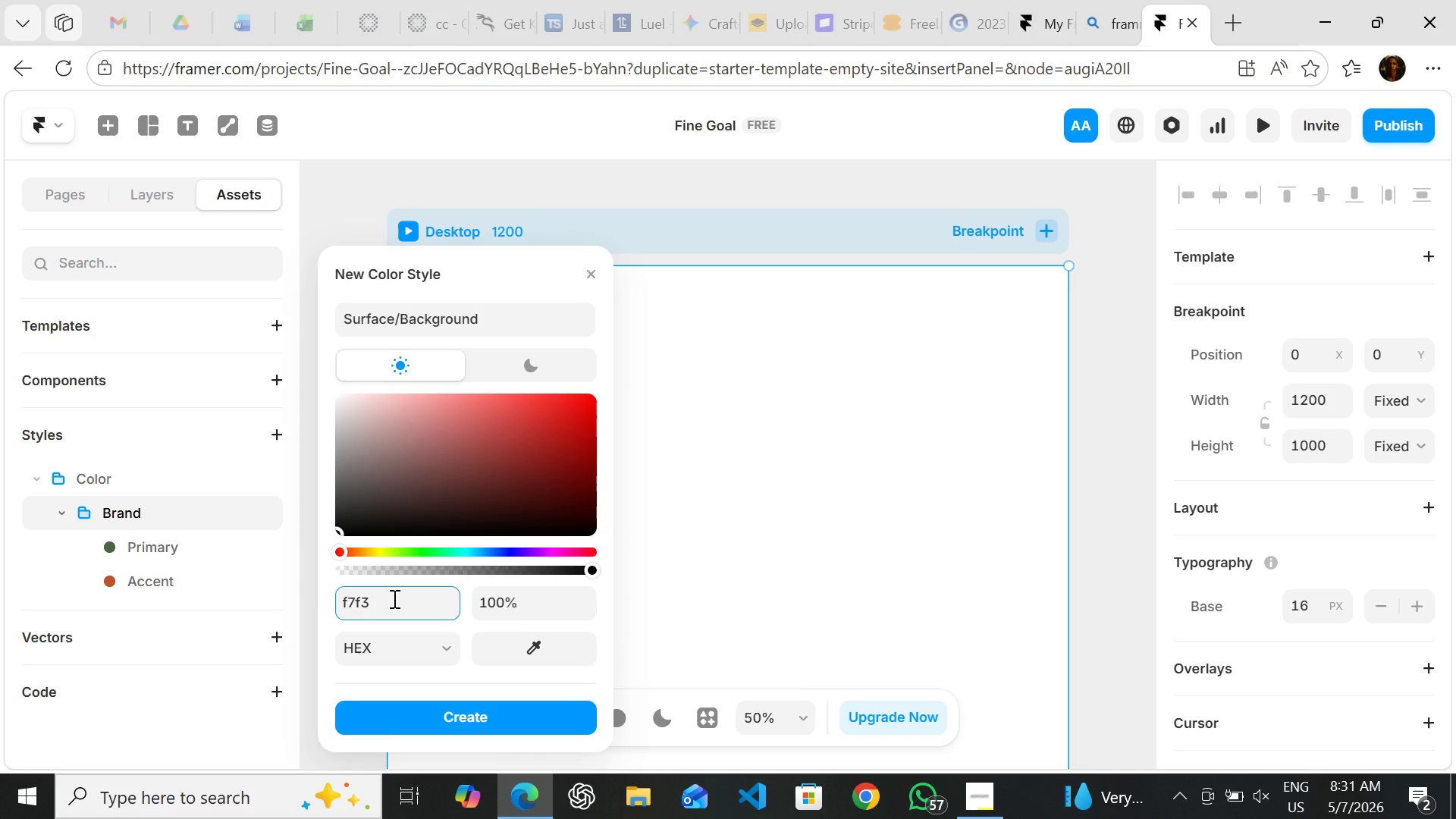 
type(ed)
 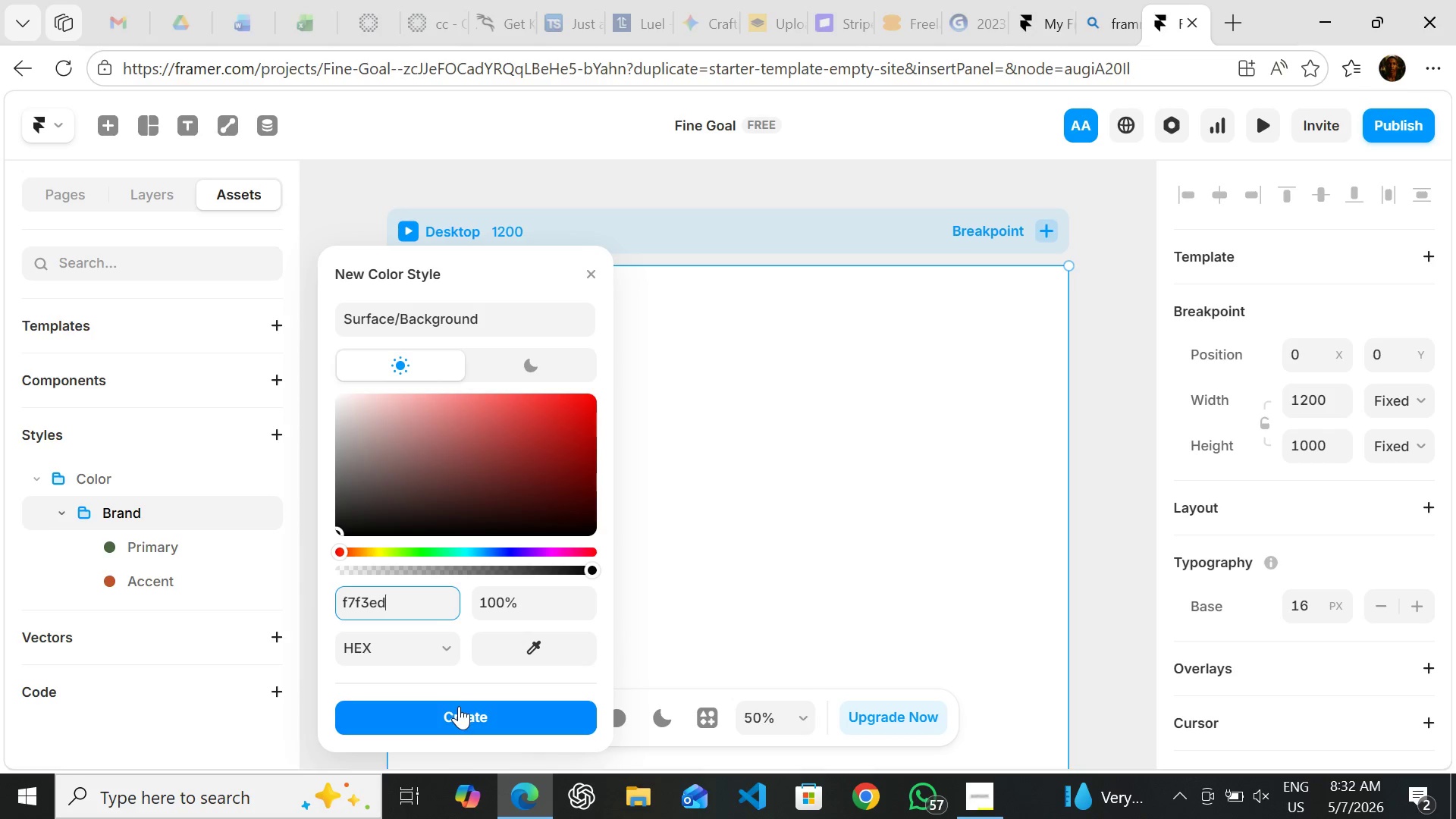 
left_click([459, 706])
 